 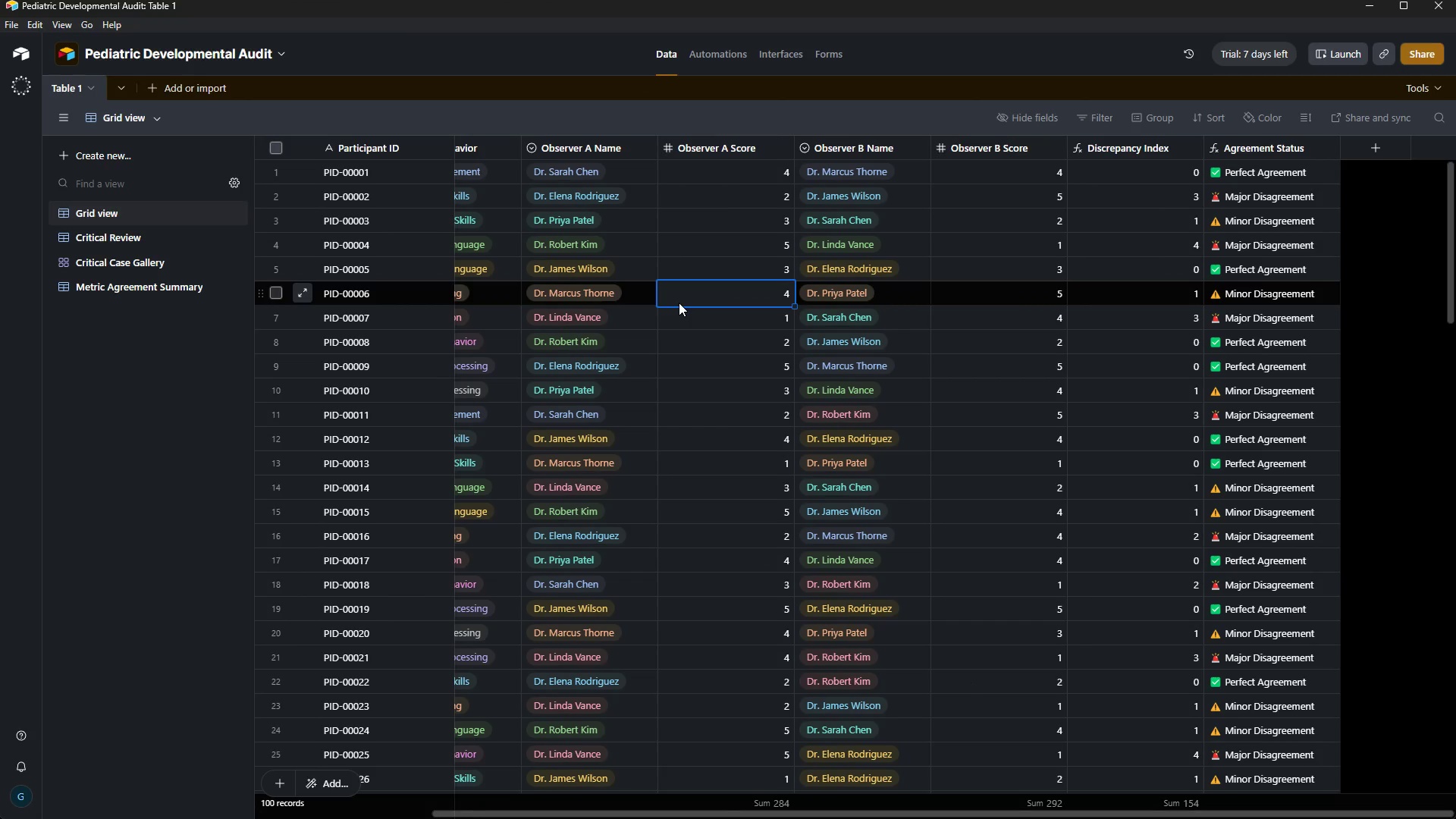 
hold_key(key=ArrowLeft, duration=1.11)
 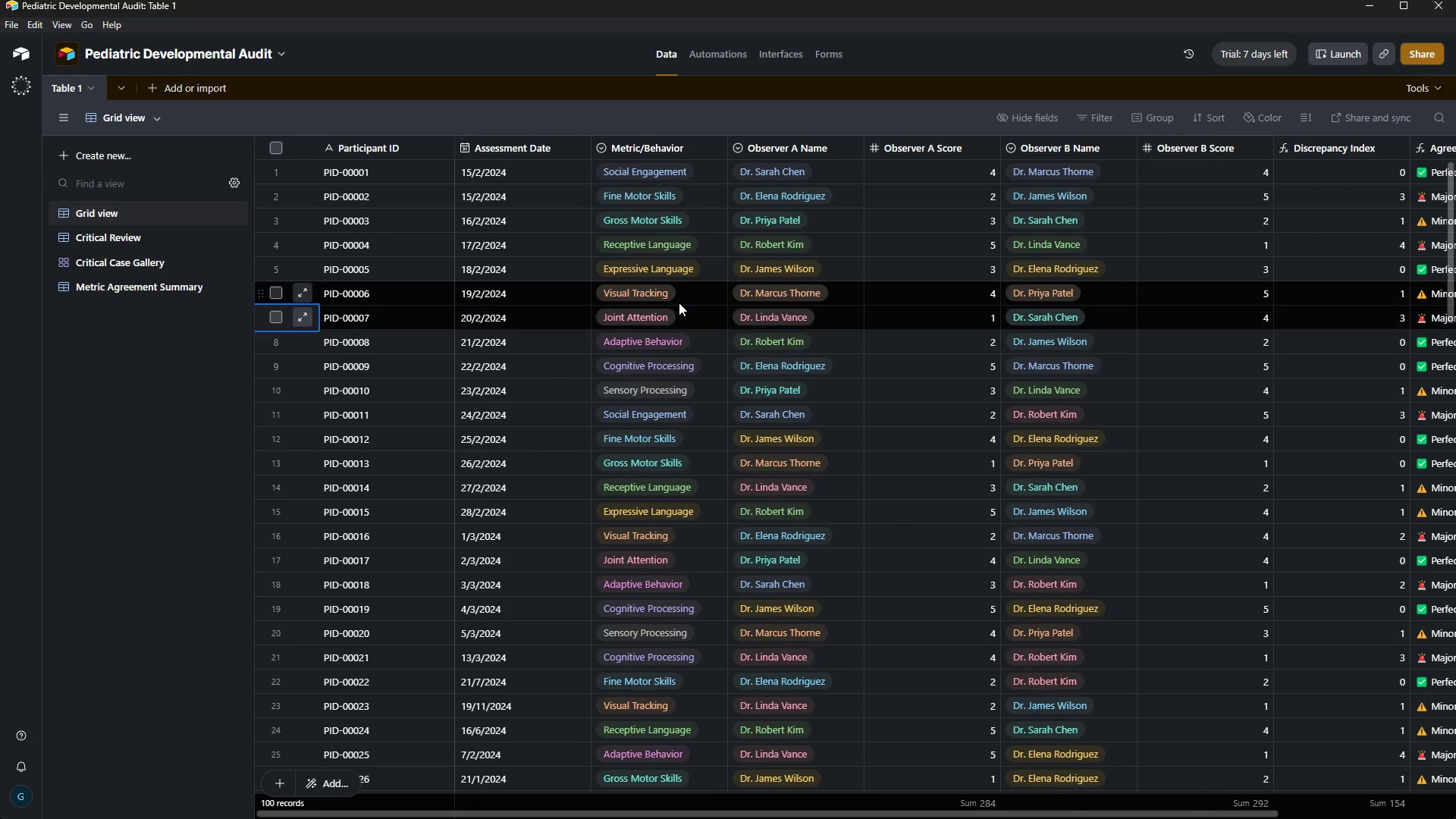 
key(ArrowDown)
 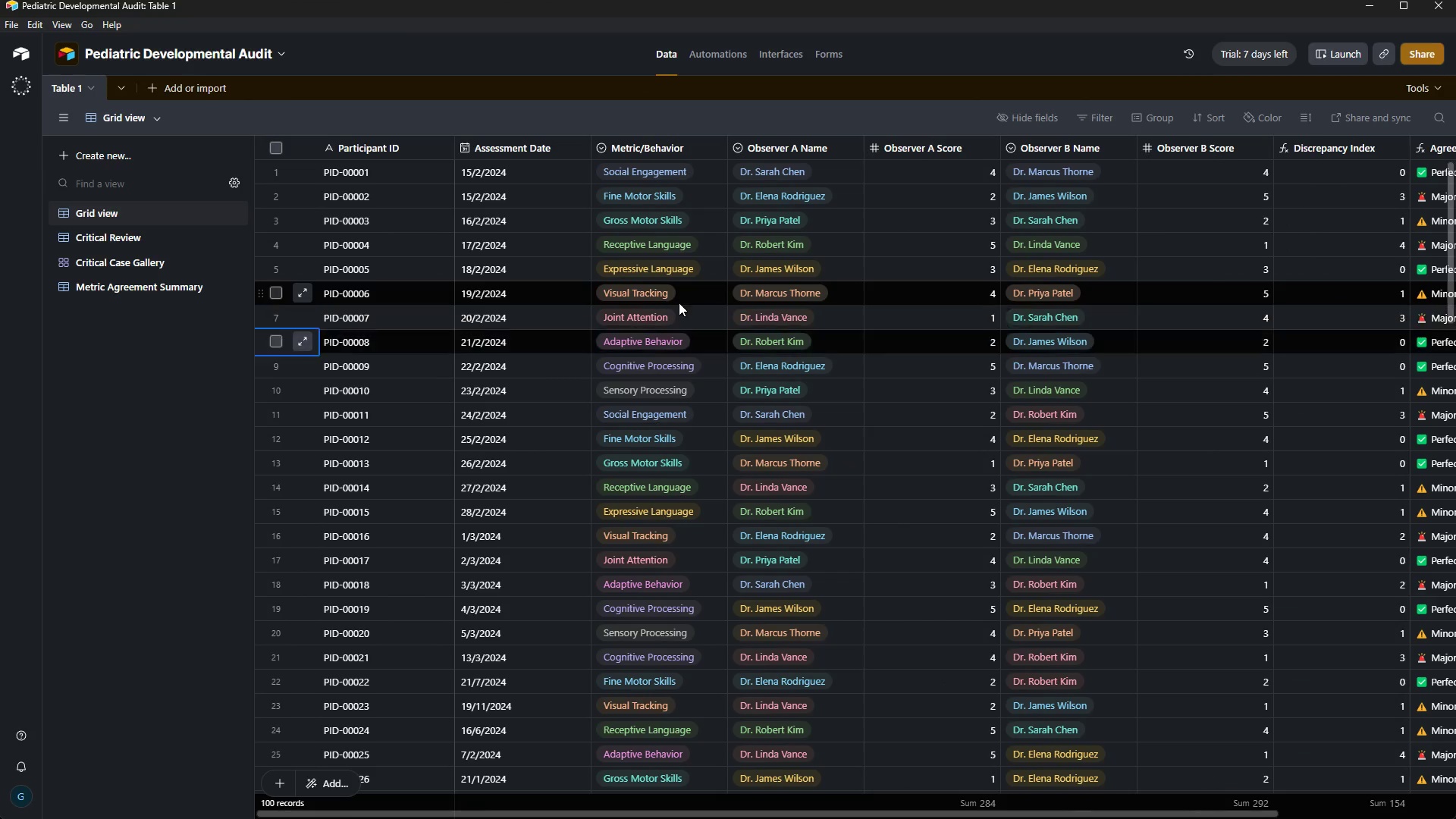 
hold_key(key=ArrowDown, duration=1.52)
 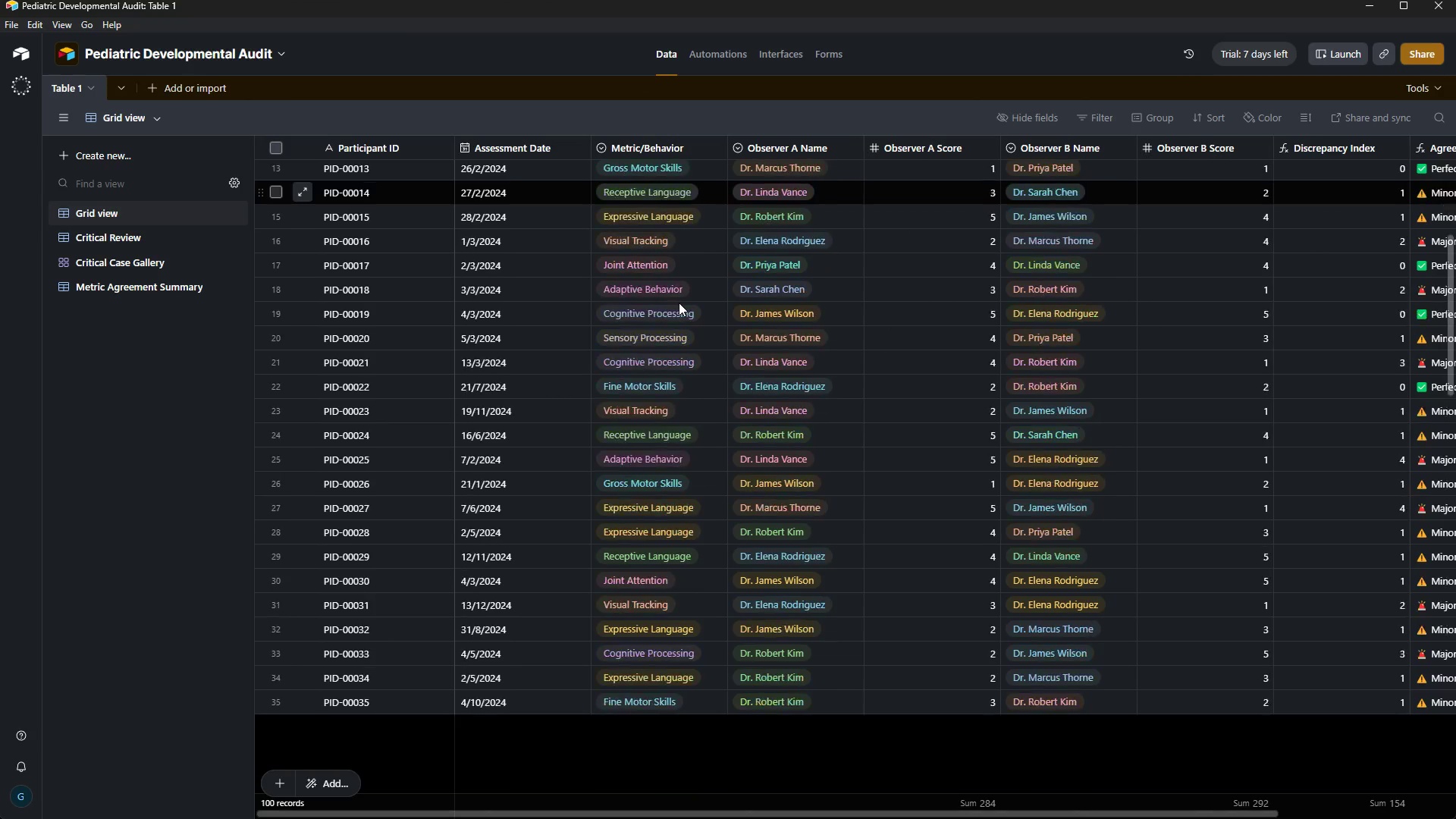 
key(ArrowDown)
 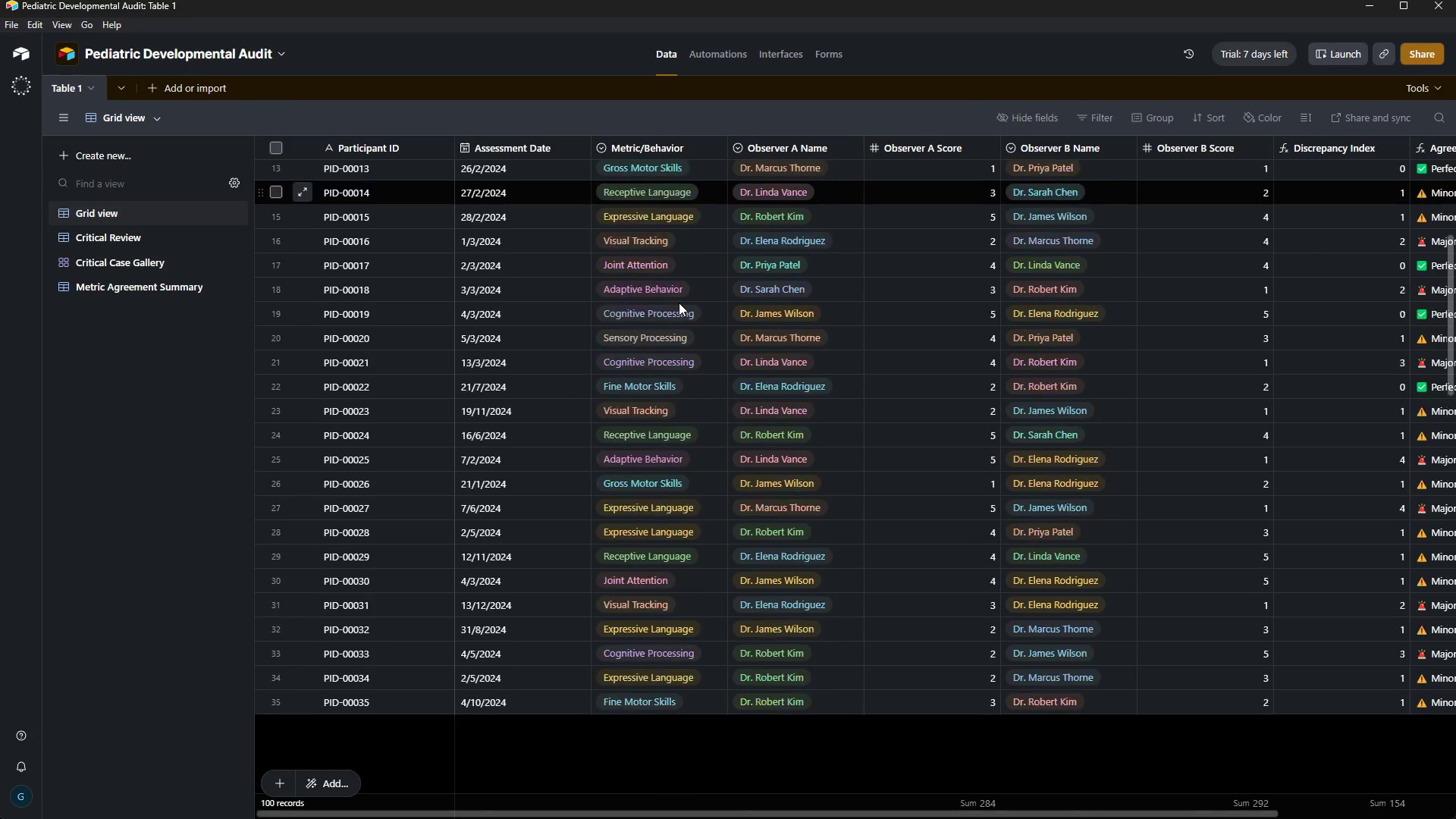 
key(ArrowDown)
 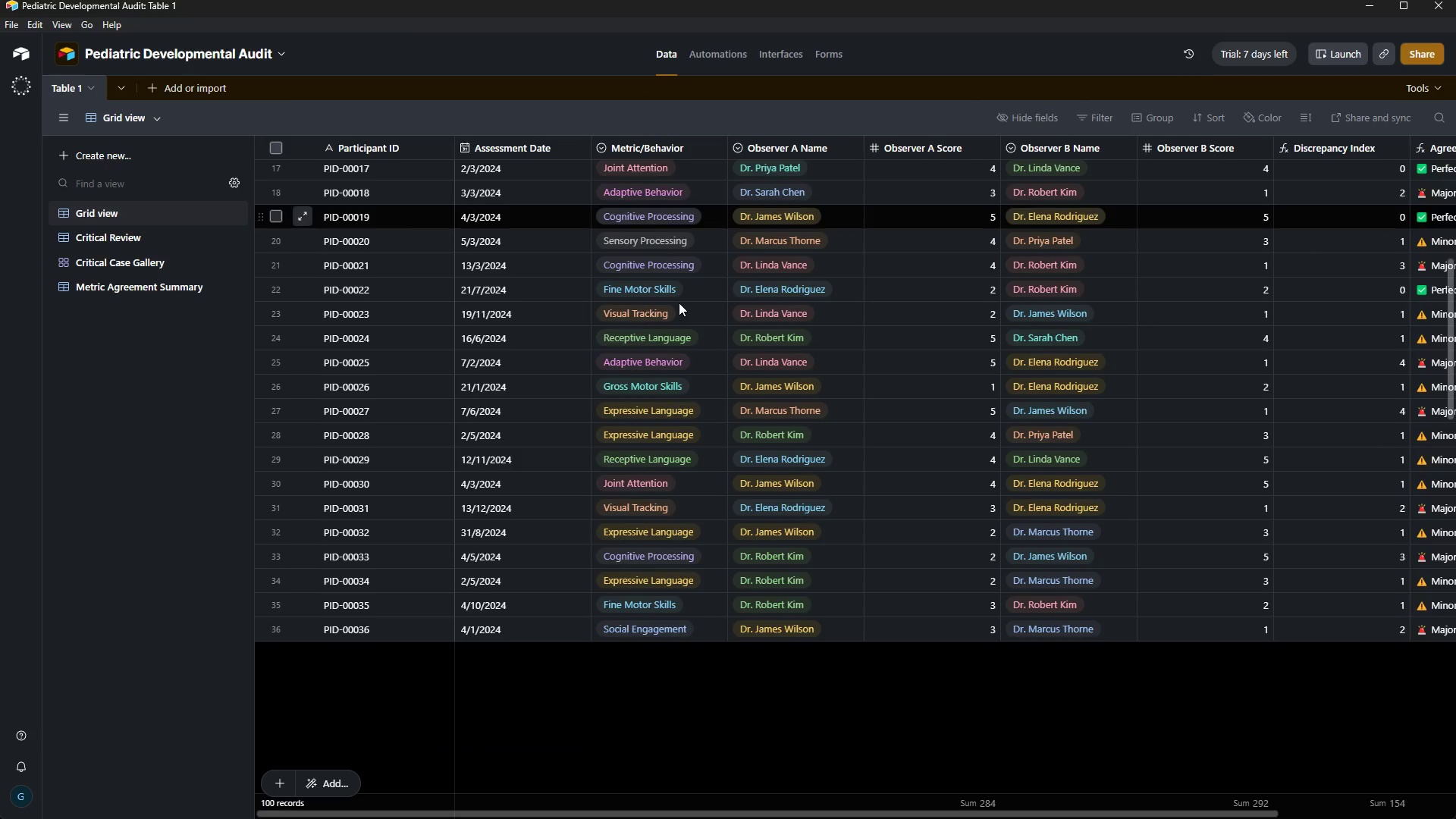 
key(ArrowDown)
 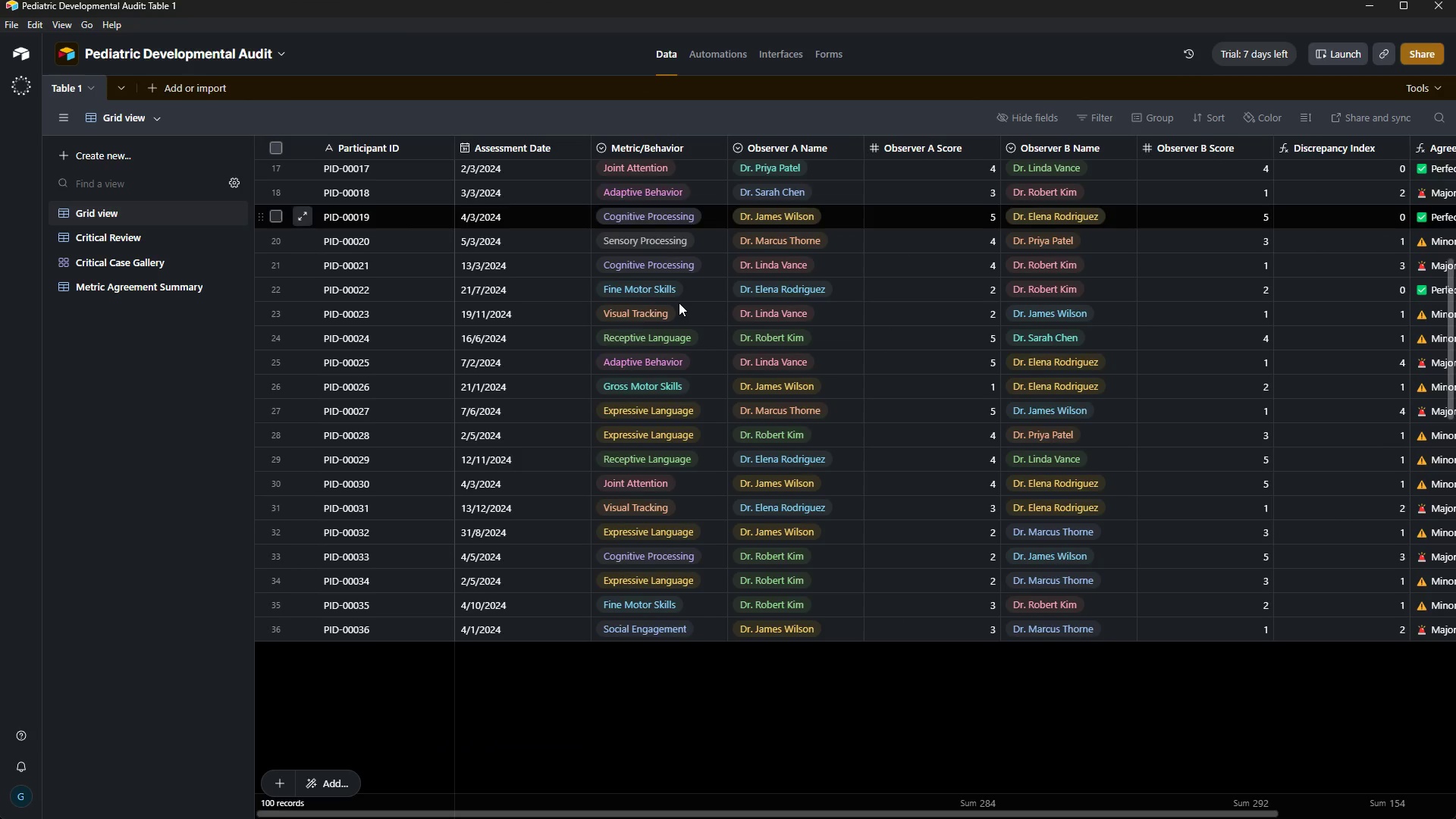 
key(ArrowDown)
 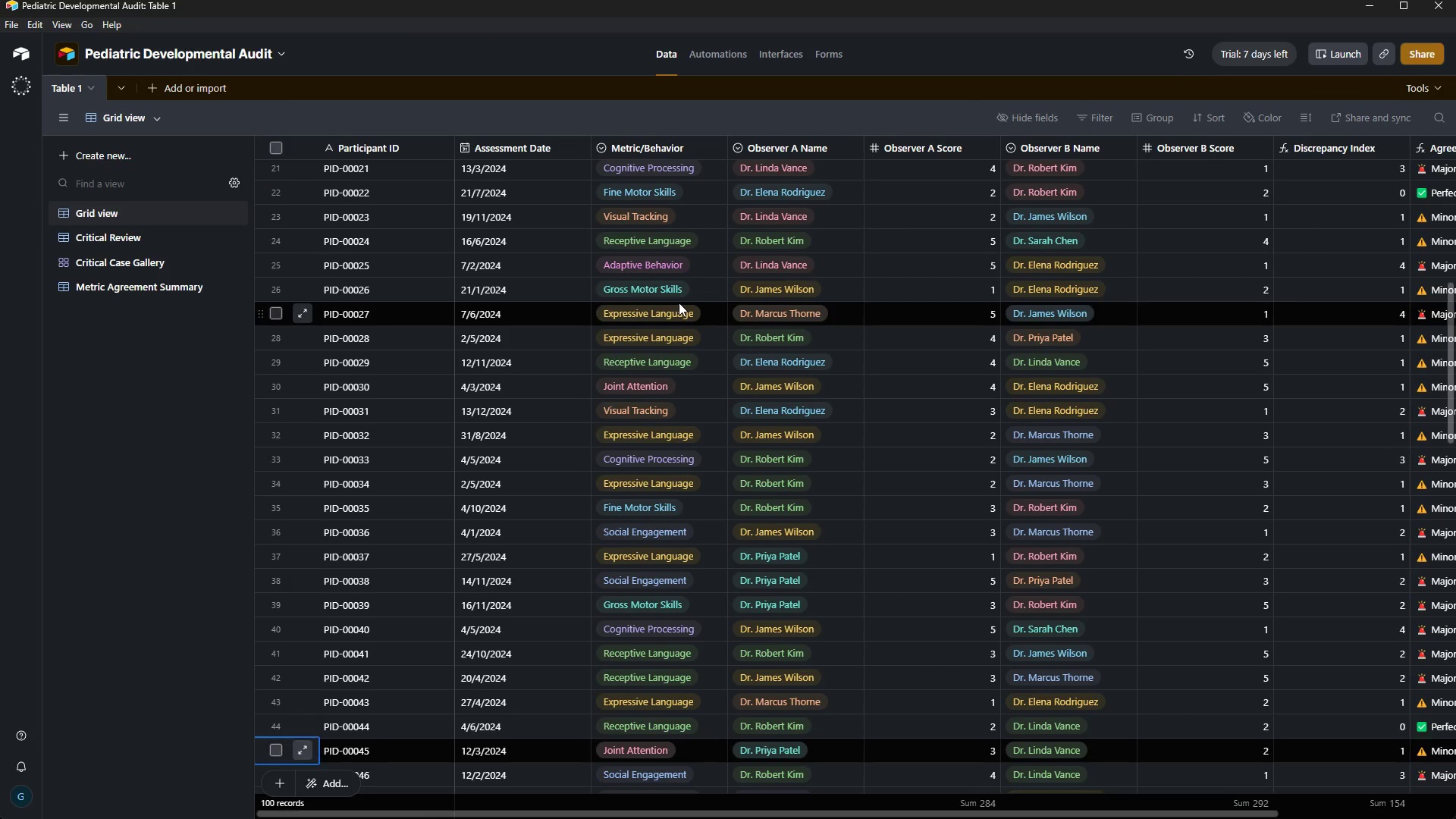 
hold_key(key=ArrowDown, duration=0.89)
 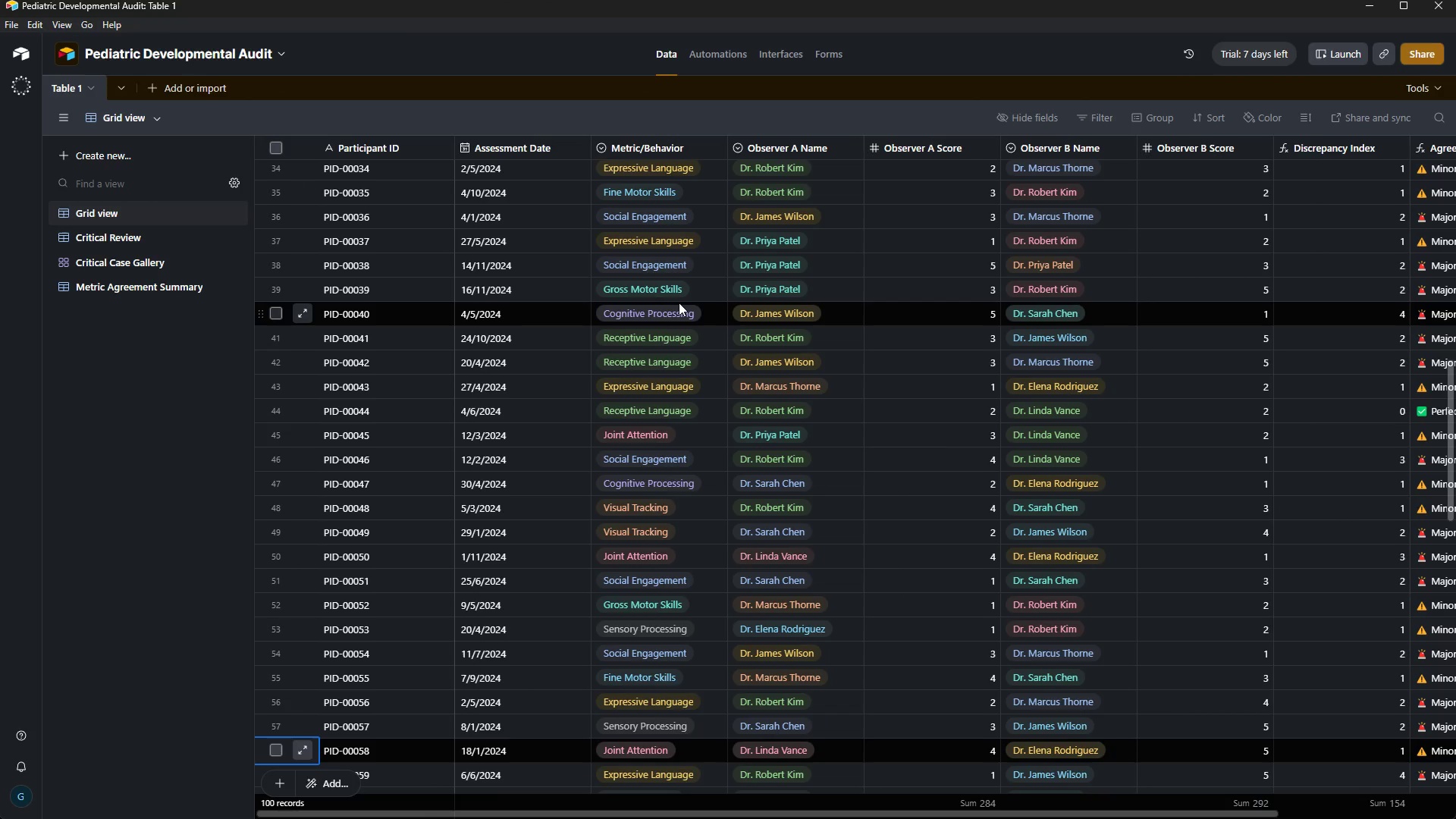 
key(ArrowDown)
 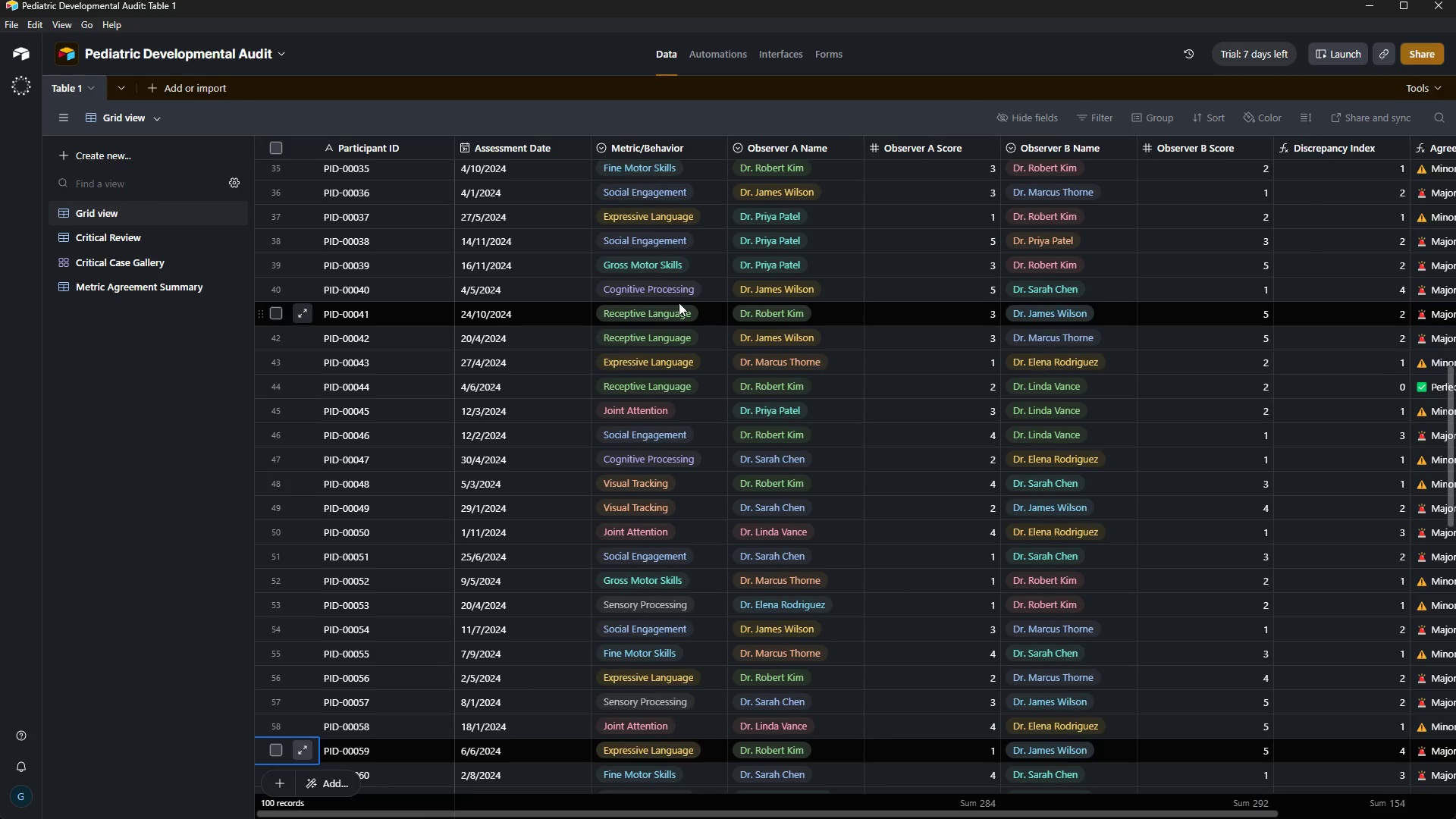 
key(ArrowDown)
 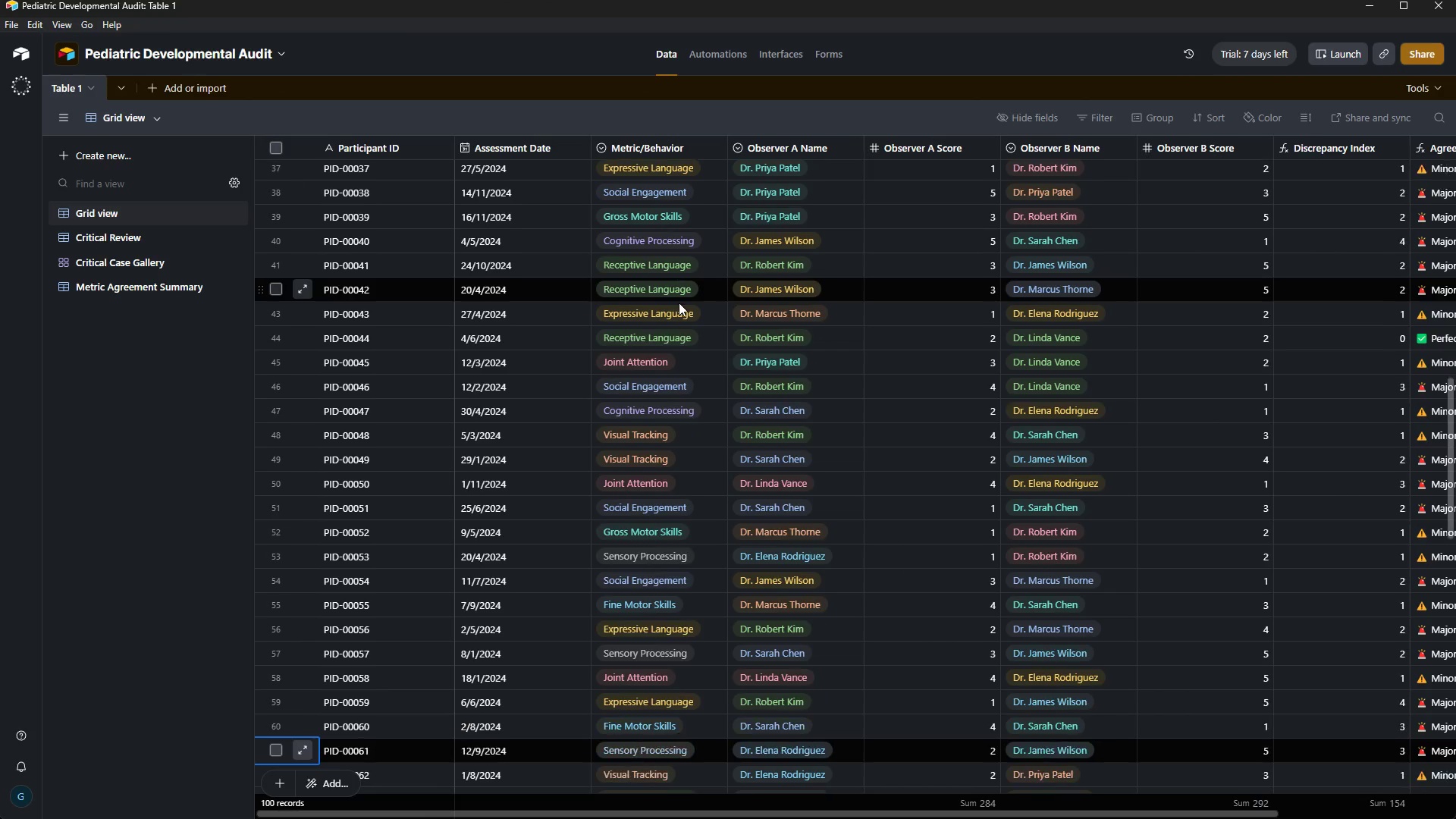 
key(ArrowDown)
 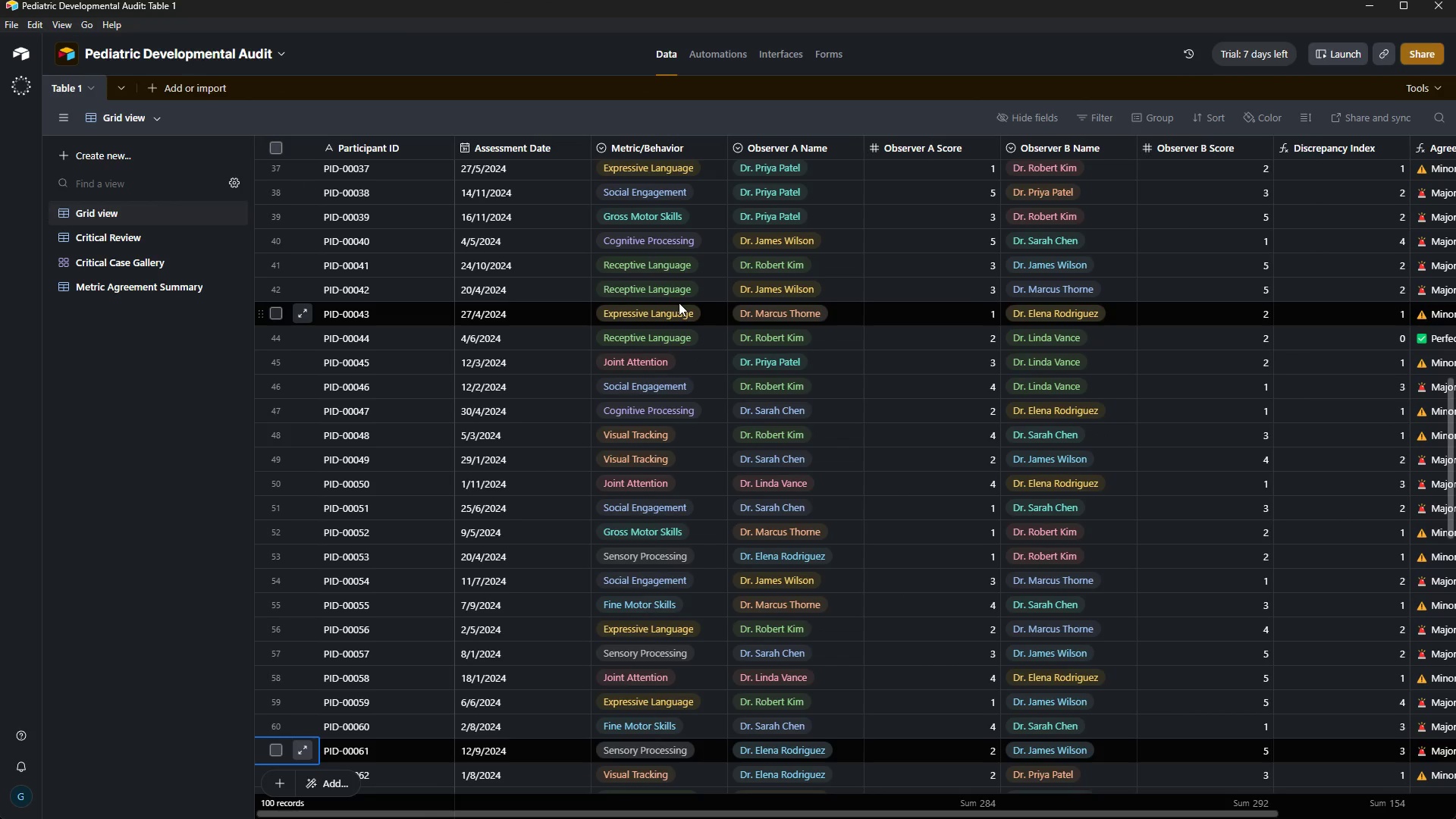 
key(ArrowDown)
 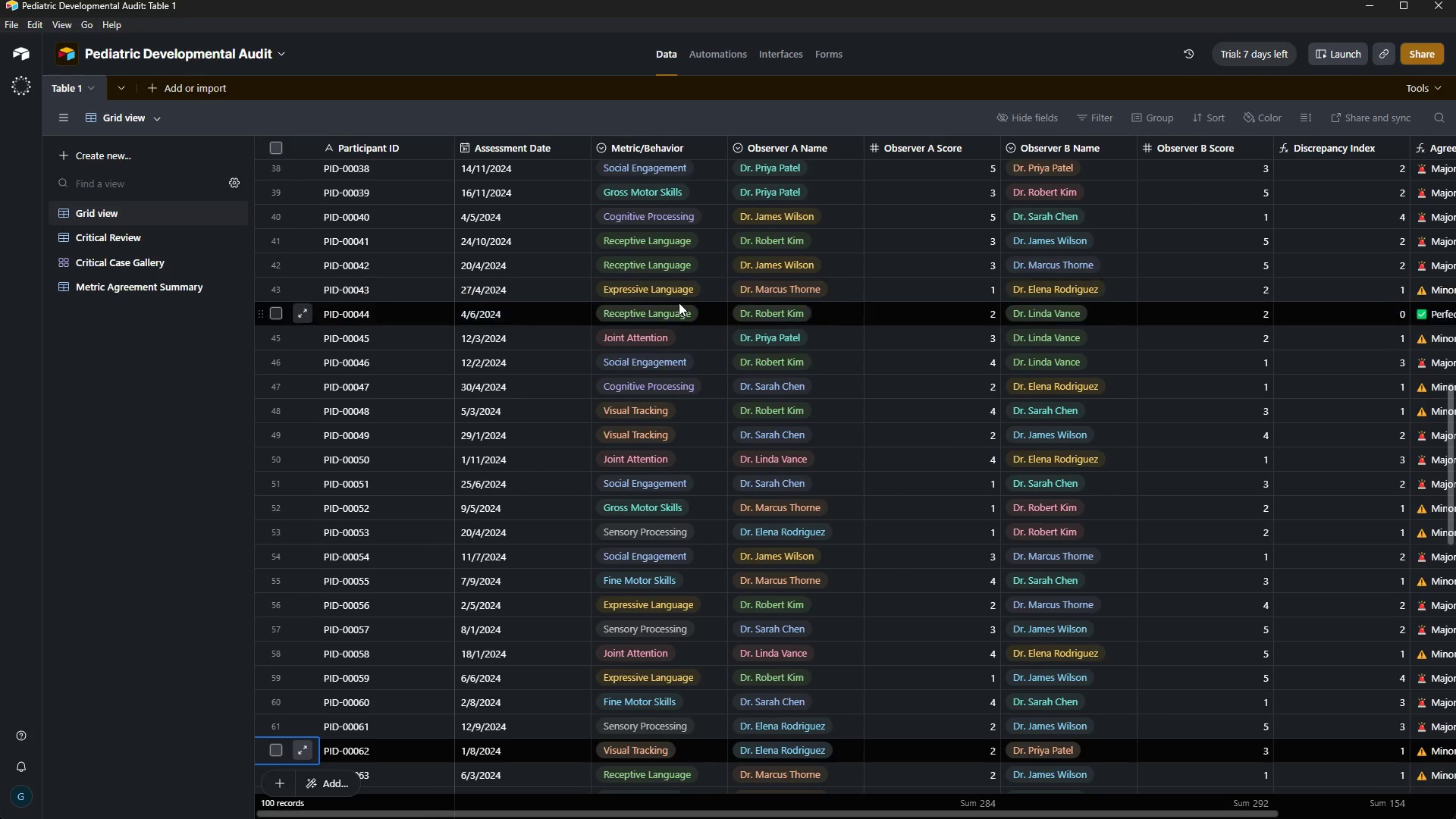 
key(ArrowDown)
 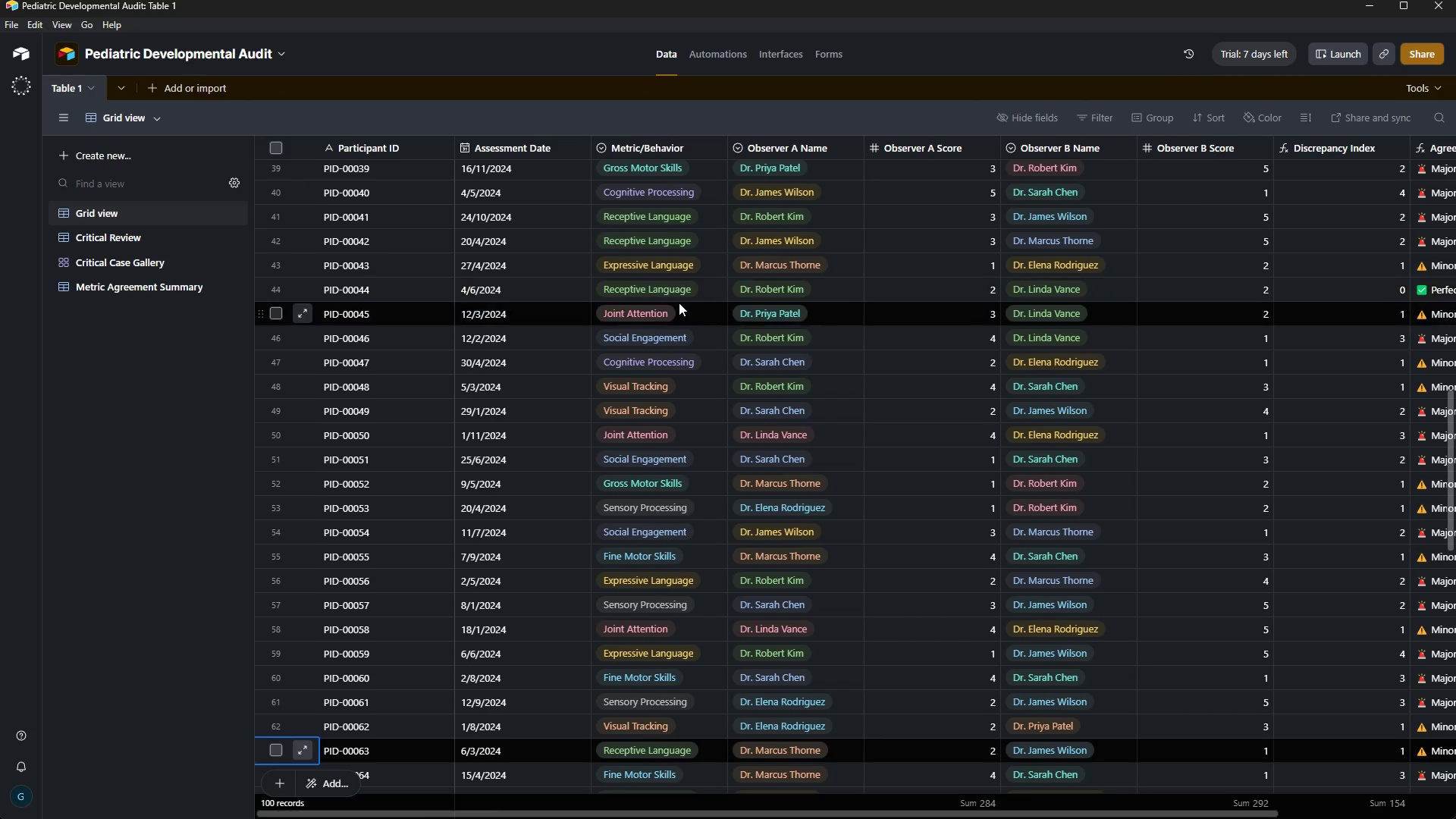 
key(ArrowDown)
 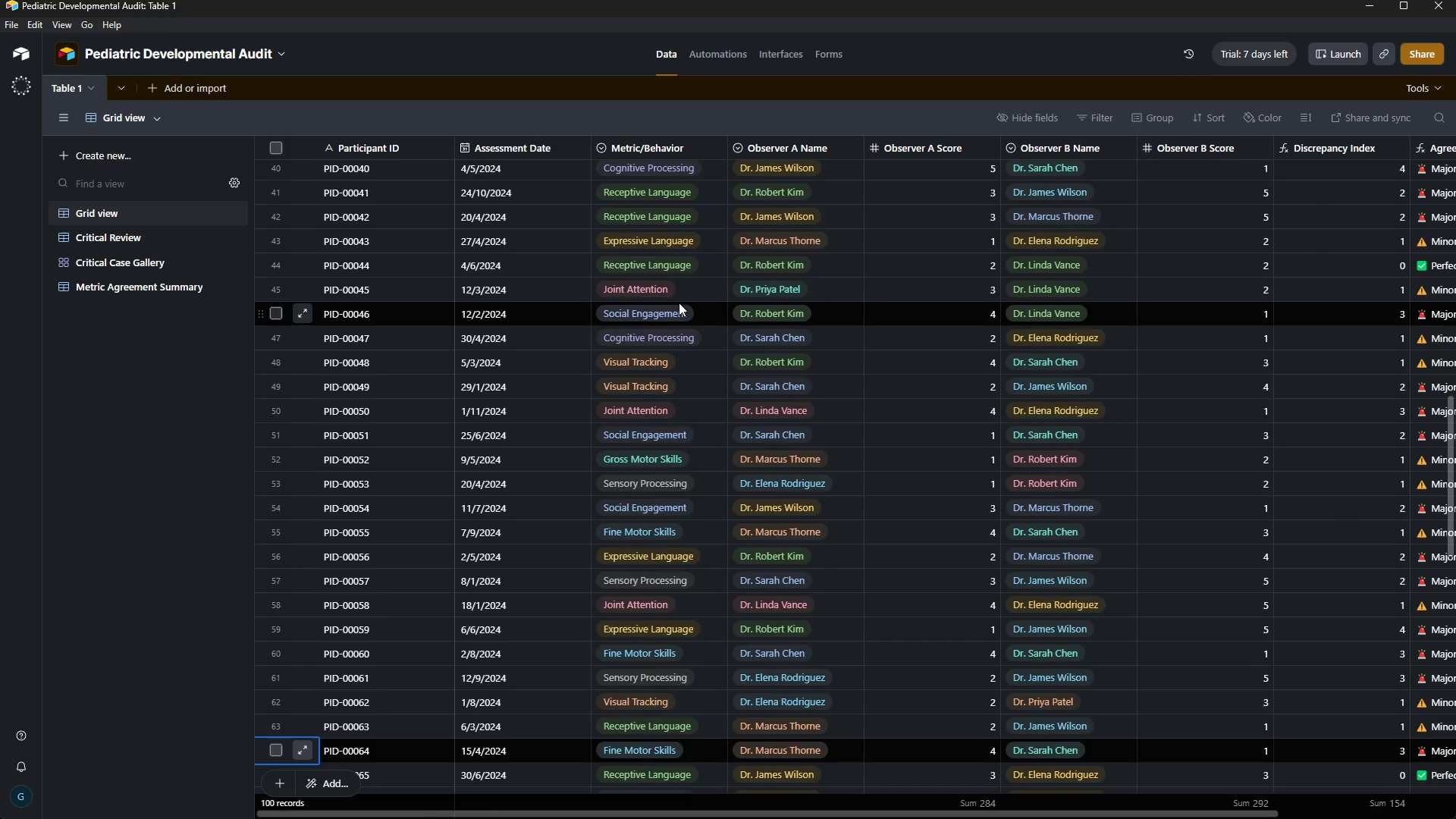 
key(ArrowDown)
 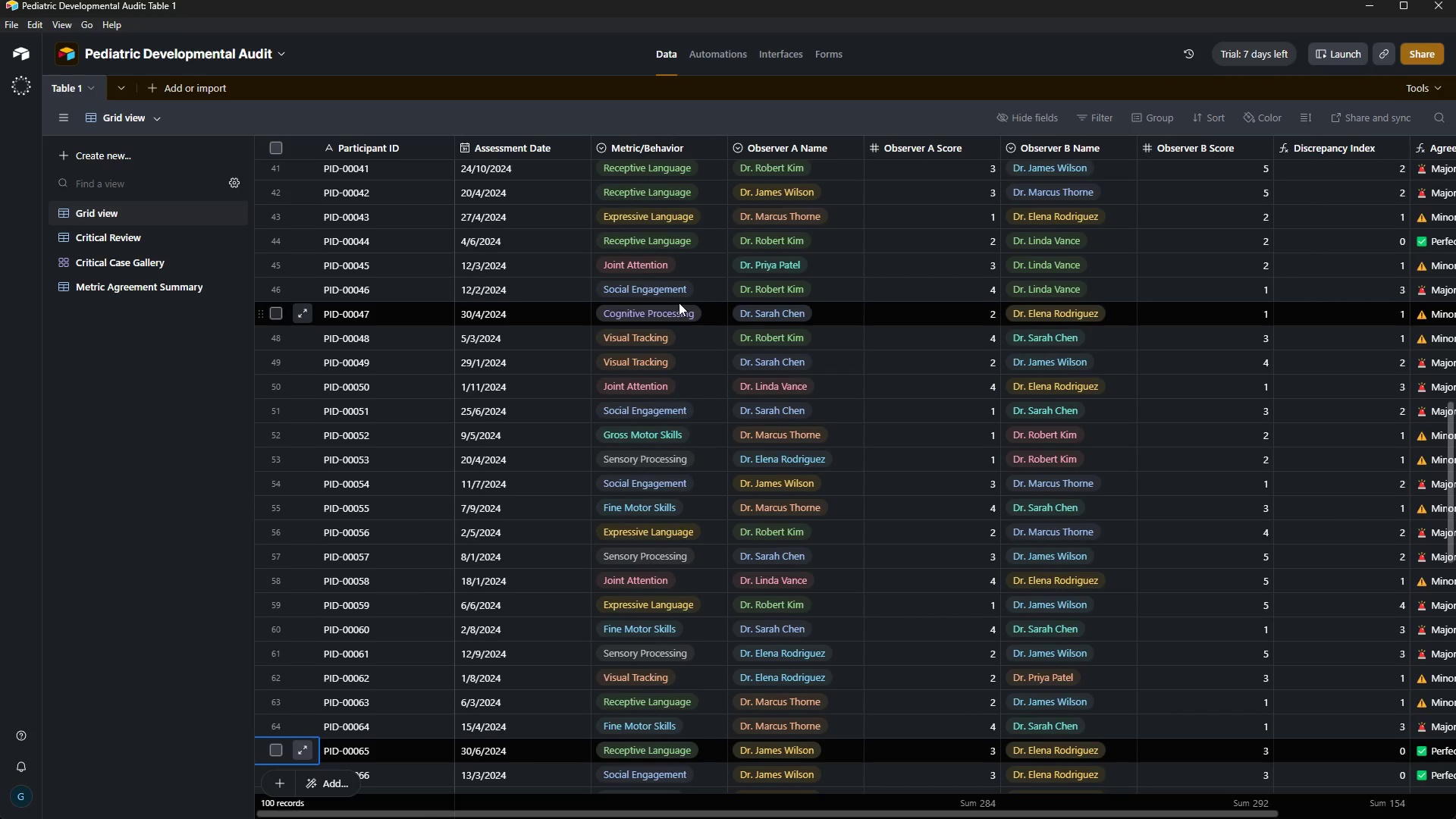 
key(ArrowDown)
 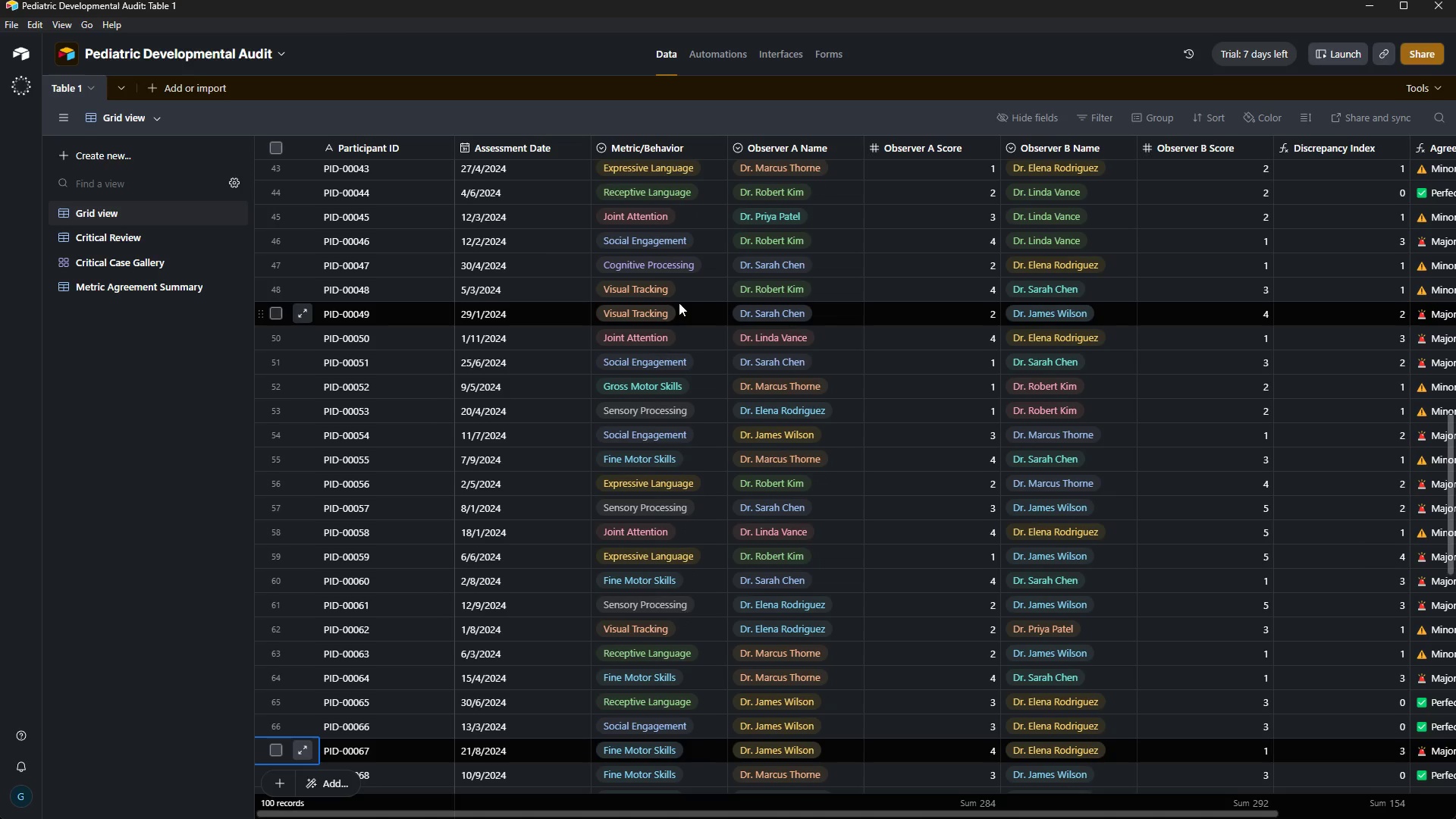 
key(ArrowDown)
 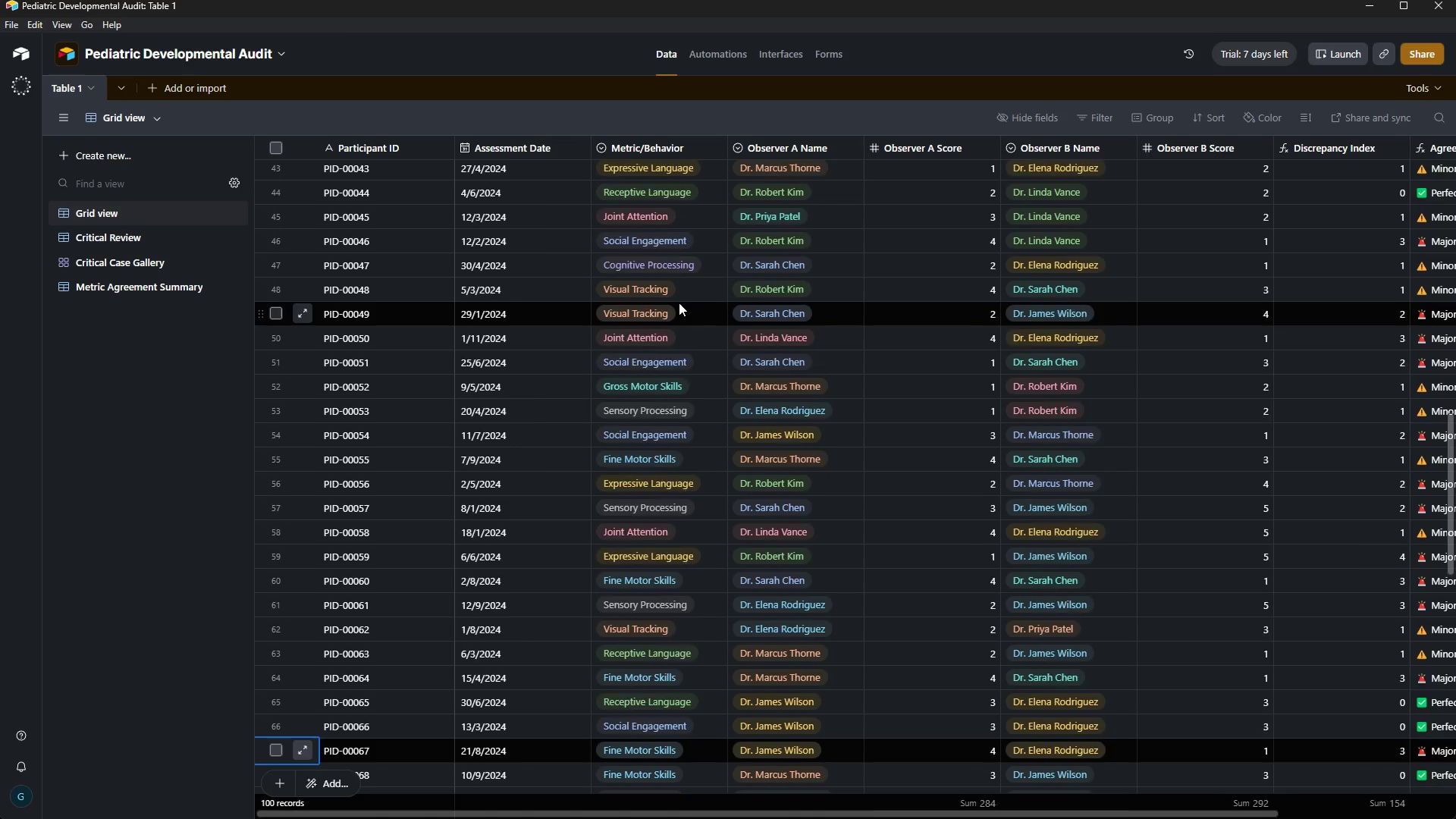 
key(ArrowDown)
 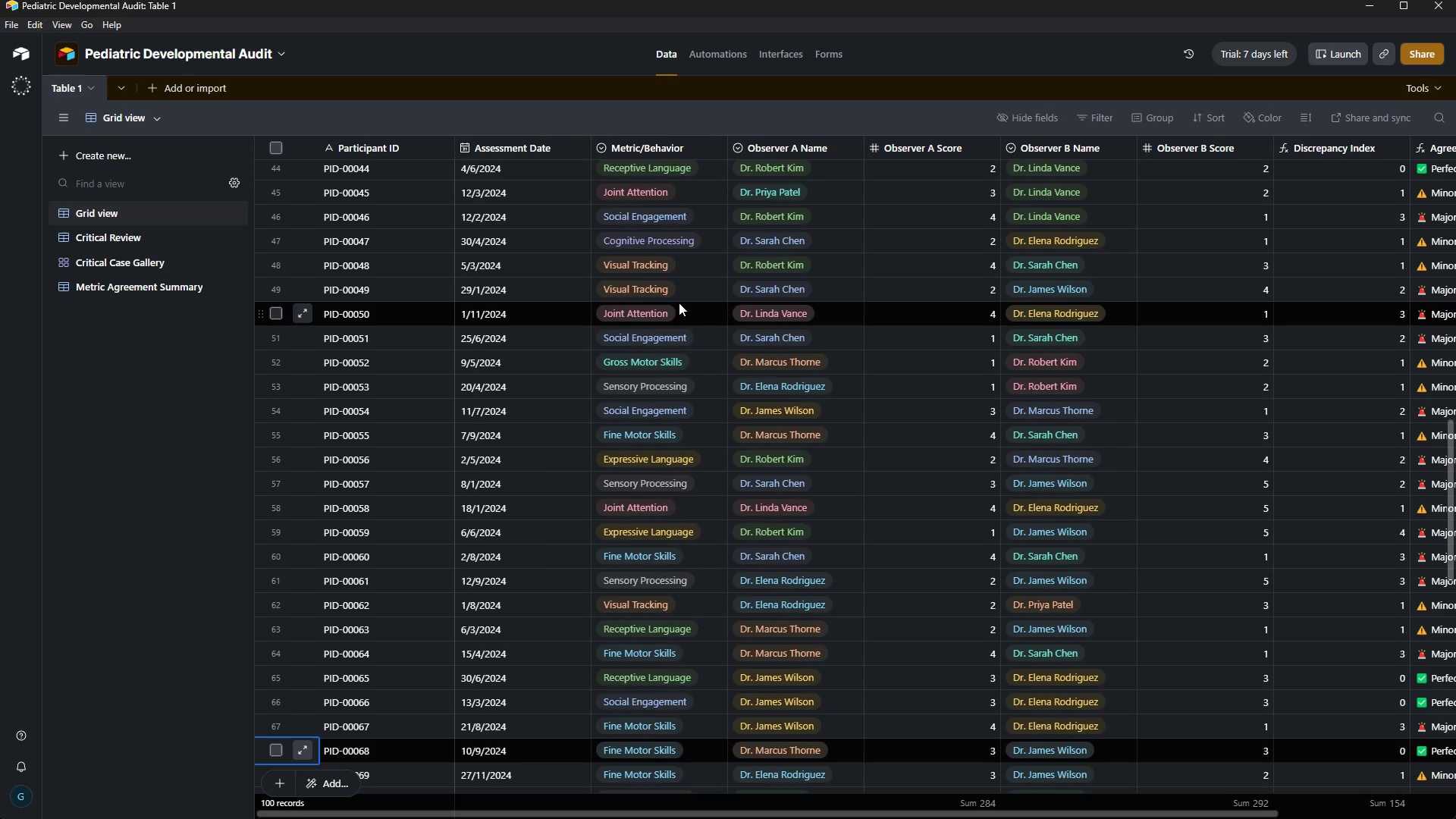 
key(ArrowDown)
 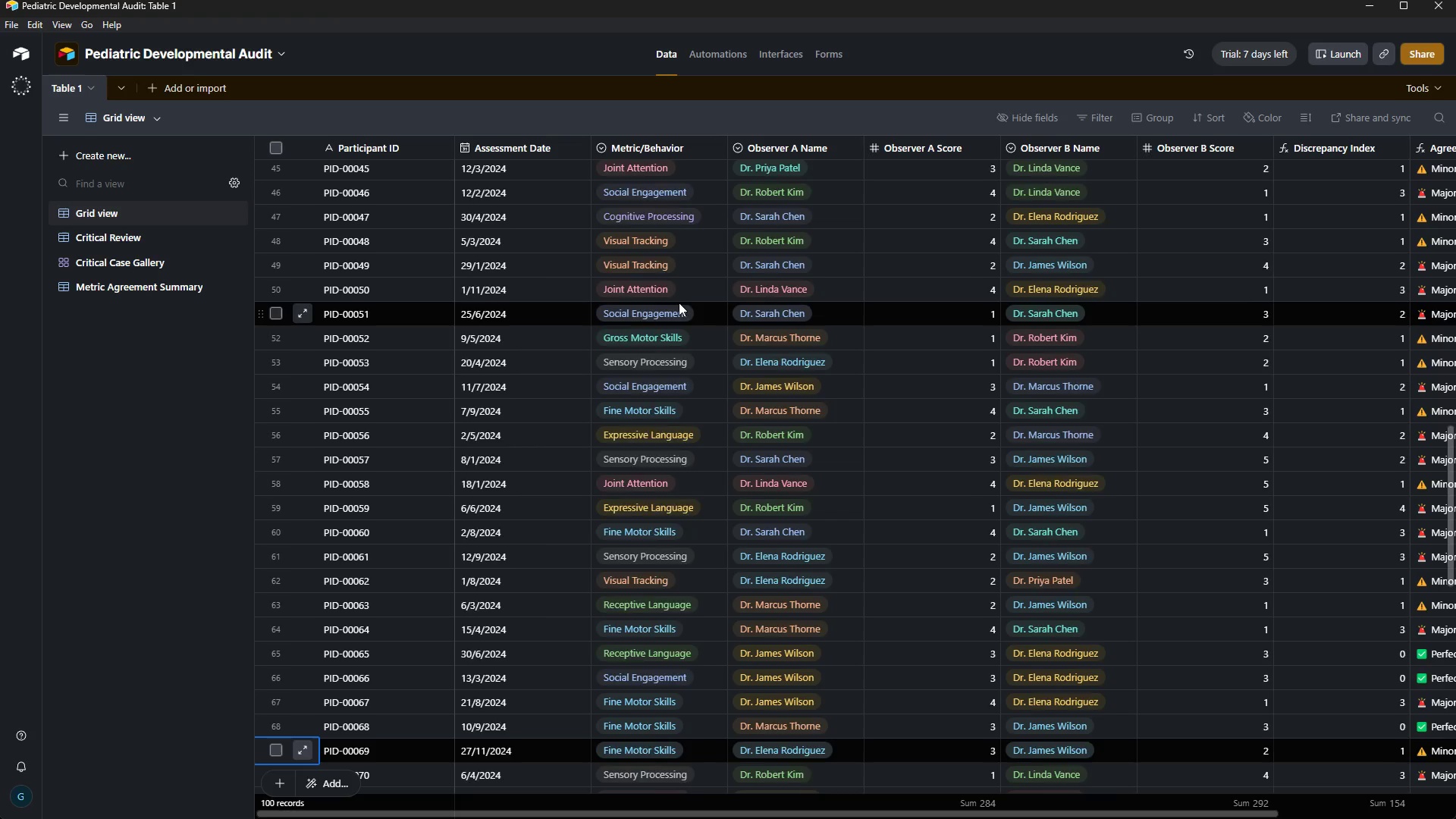 
key(ArrowDown)
 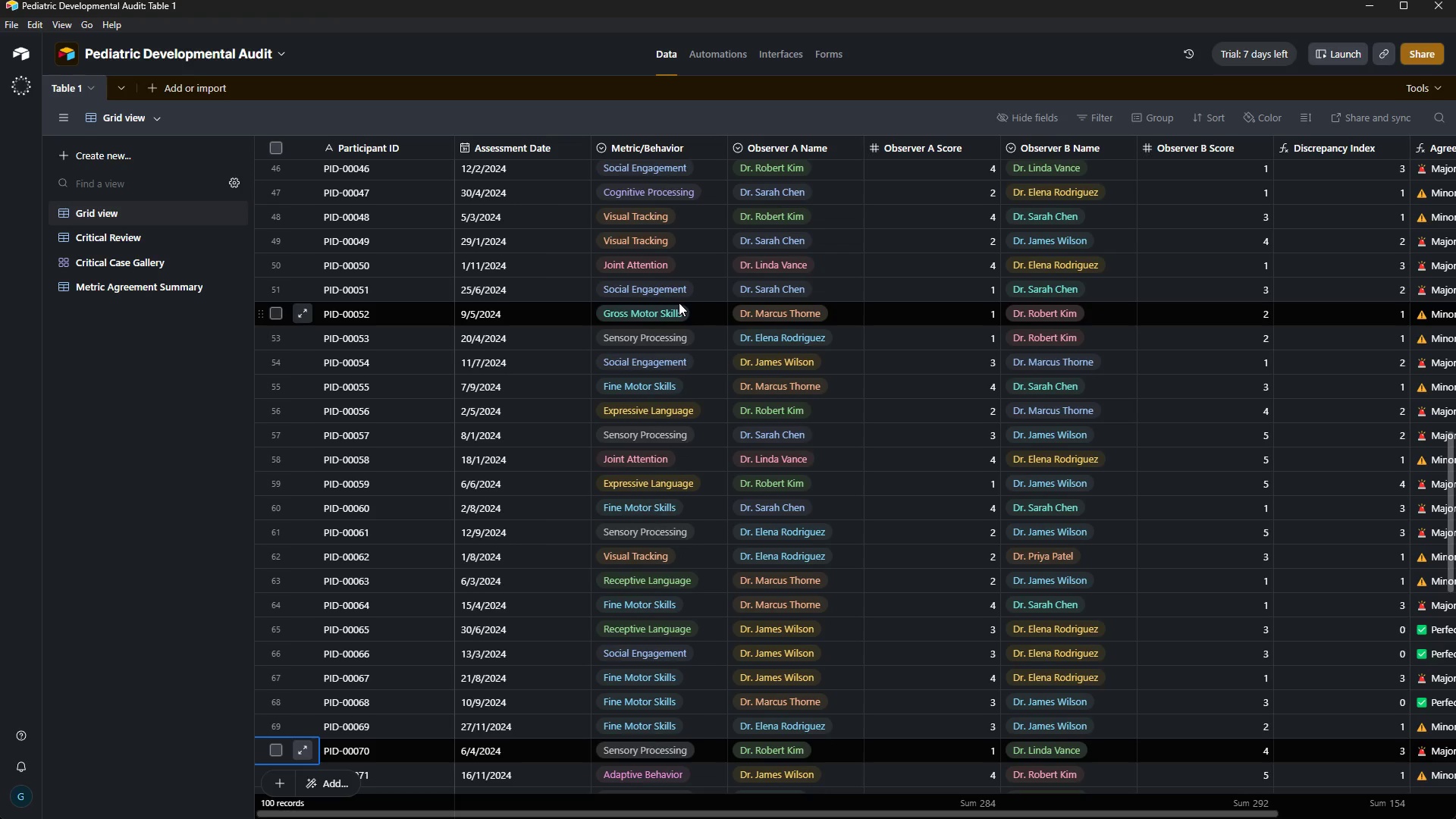 
hold_key(key=ArrowDown, duration=1.51)
 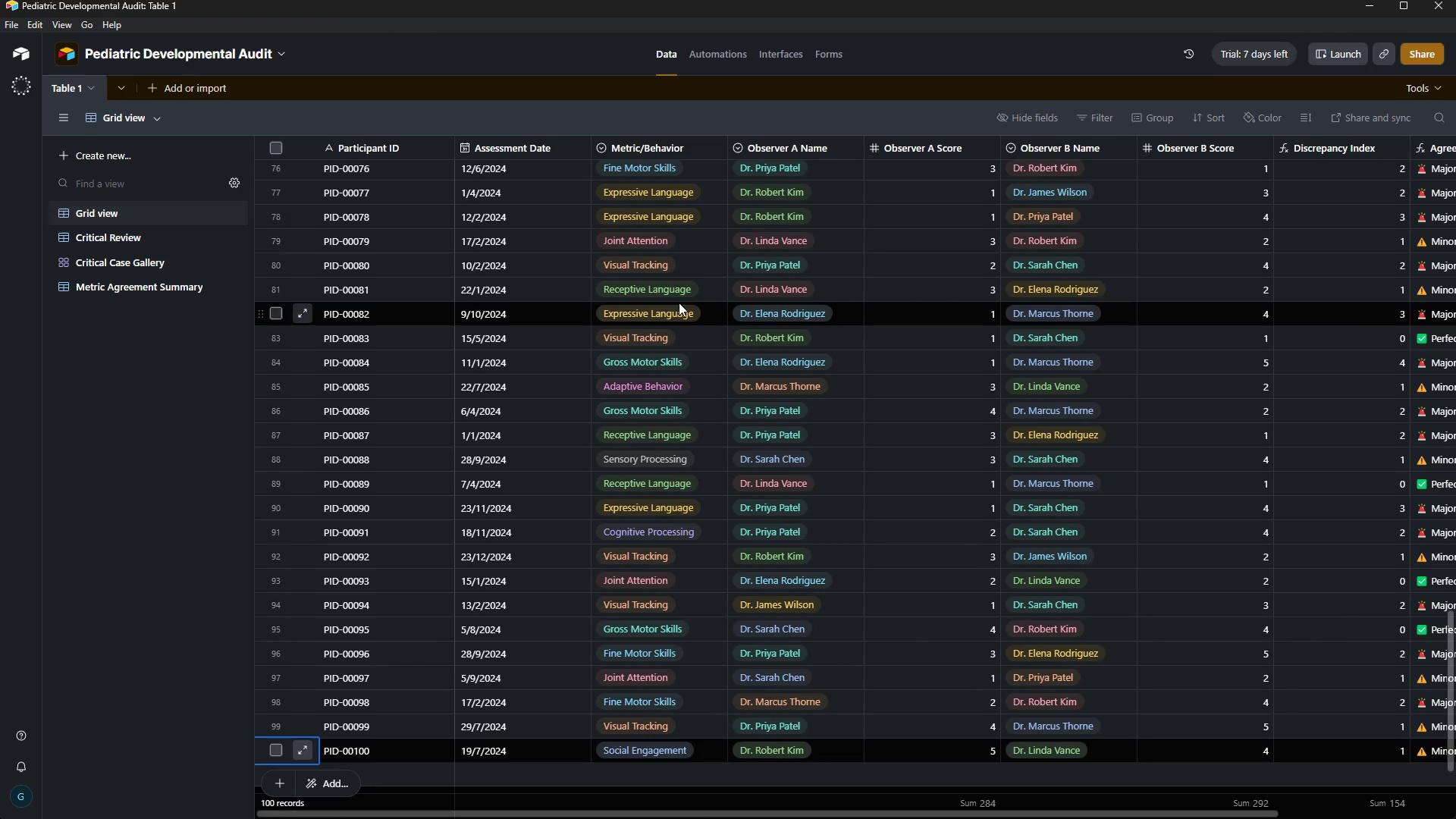 
hold_key(key=ArrowDown, duration=0.58)
 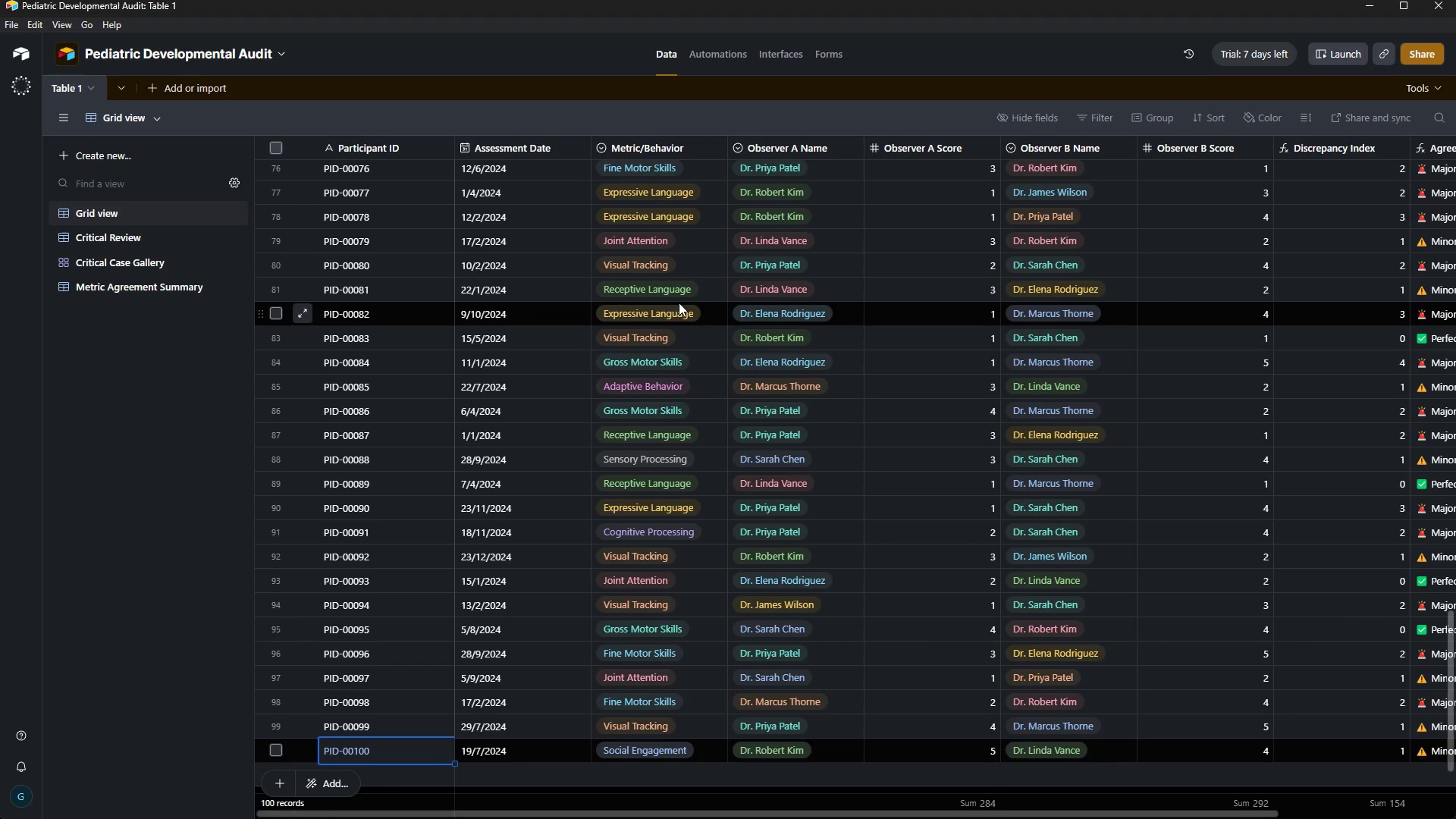 
key(ArrowRight)
 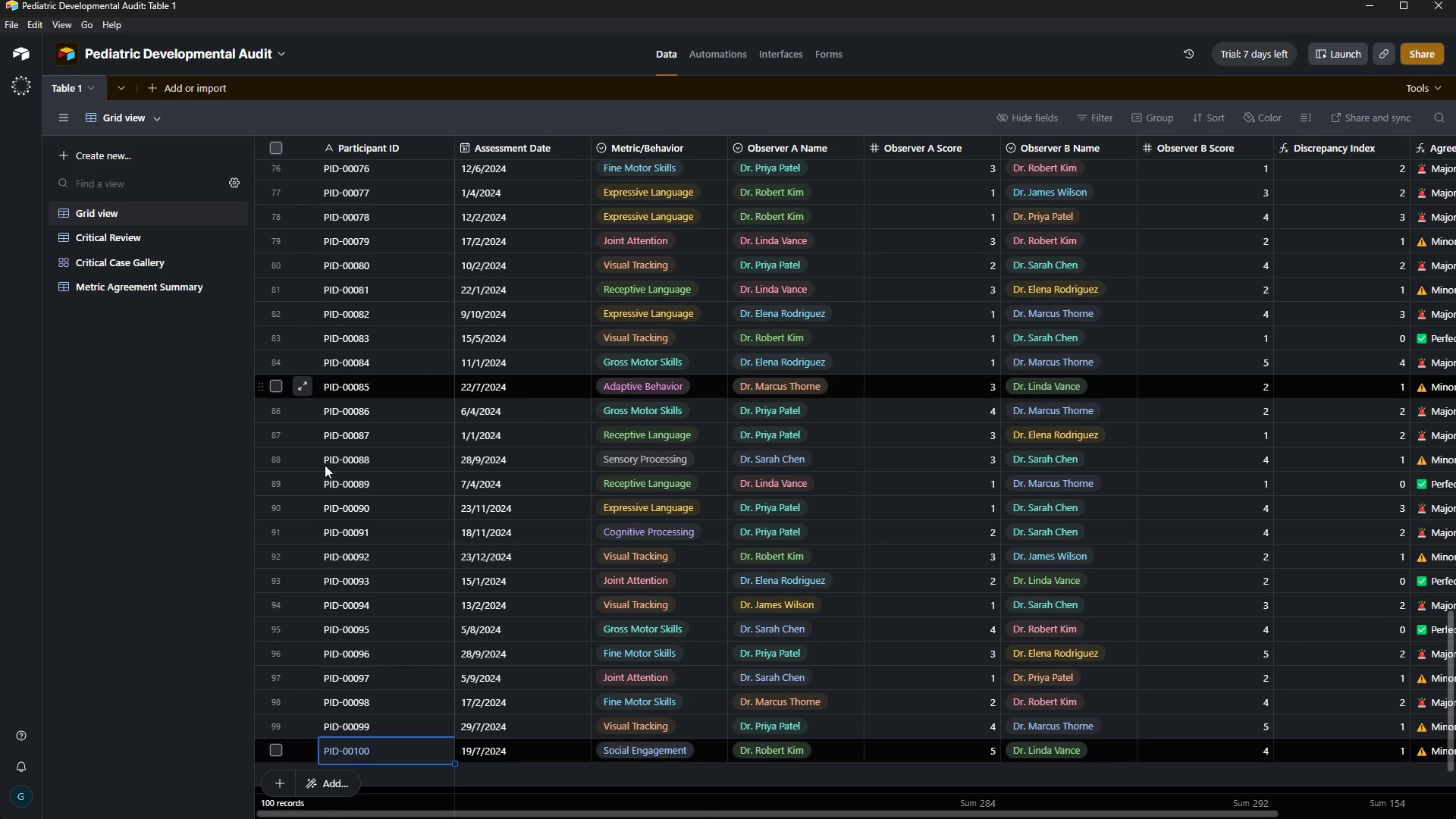 
left_click([57, 664])
 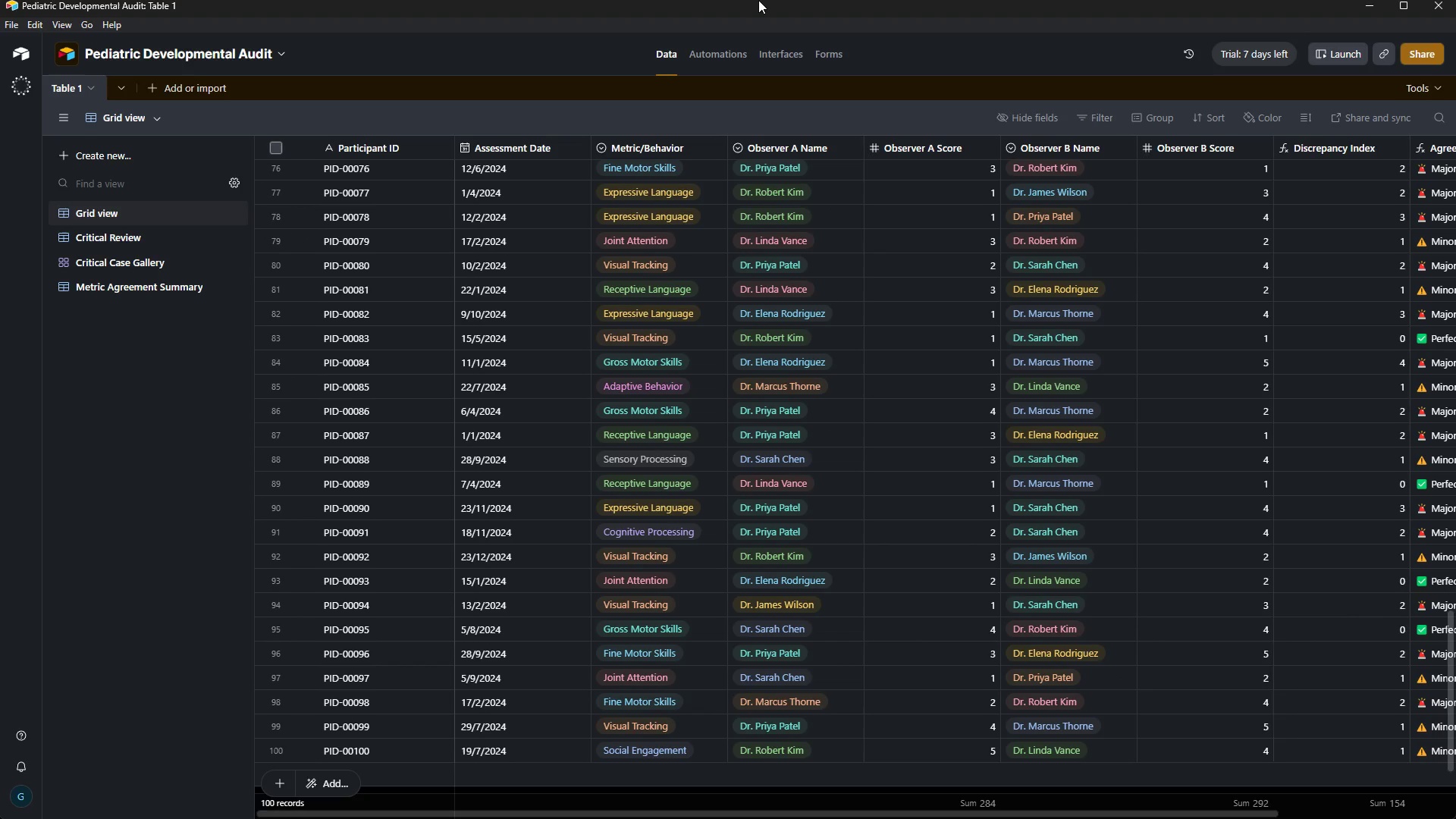 
key(Meta+Shift+ShiftLeft)
 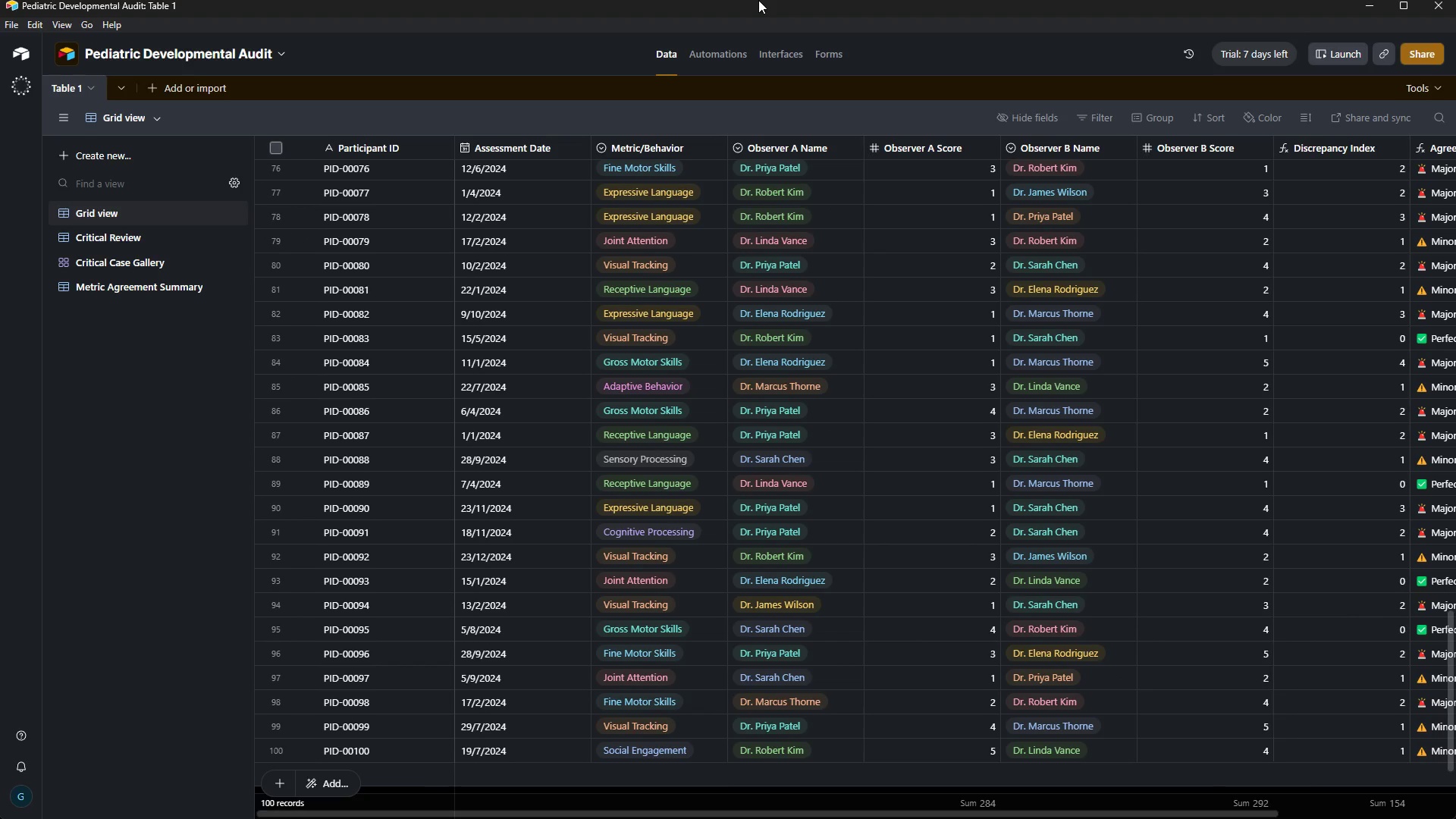 
key(Meta+MetaLeft)
 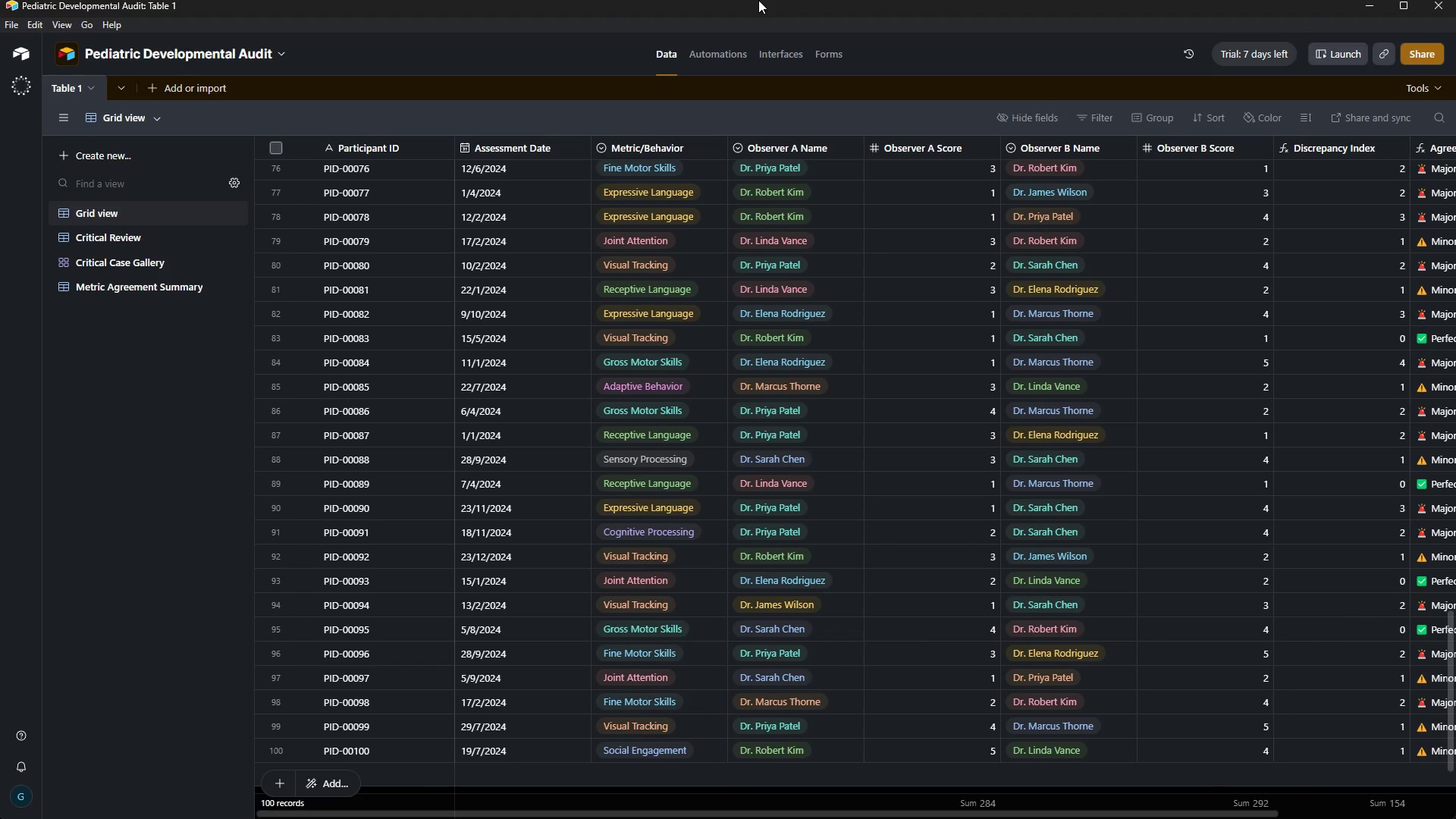 
key(Meta+Shift+S)
 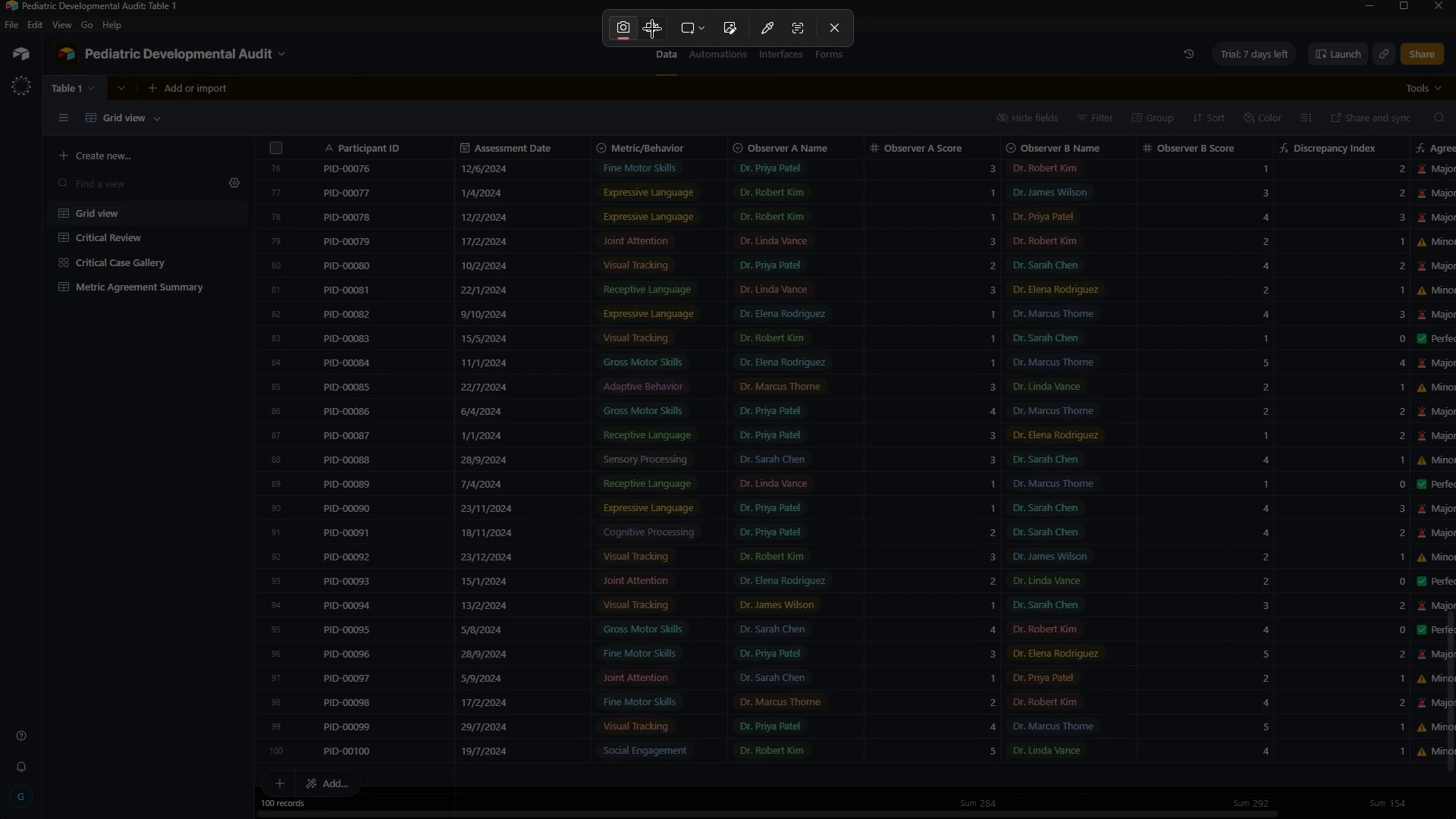 
left_click([663, 29])
 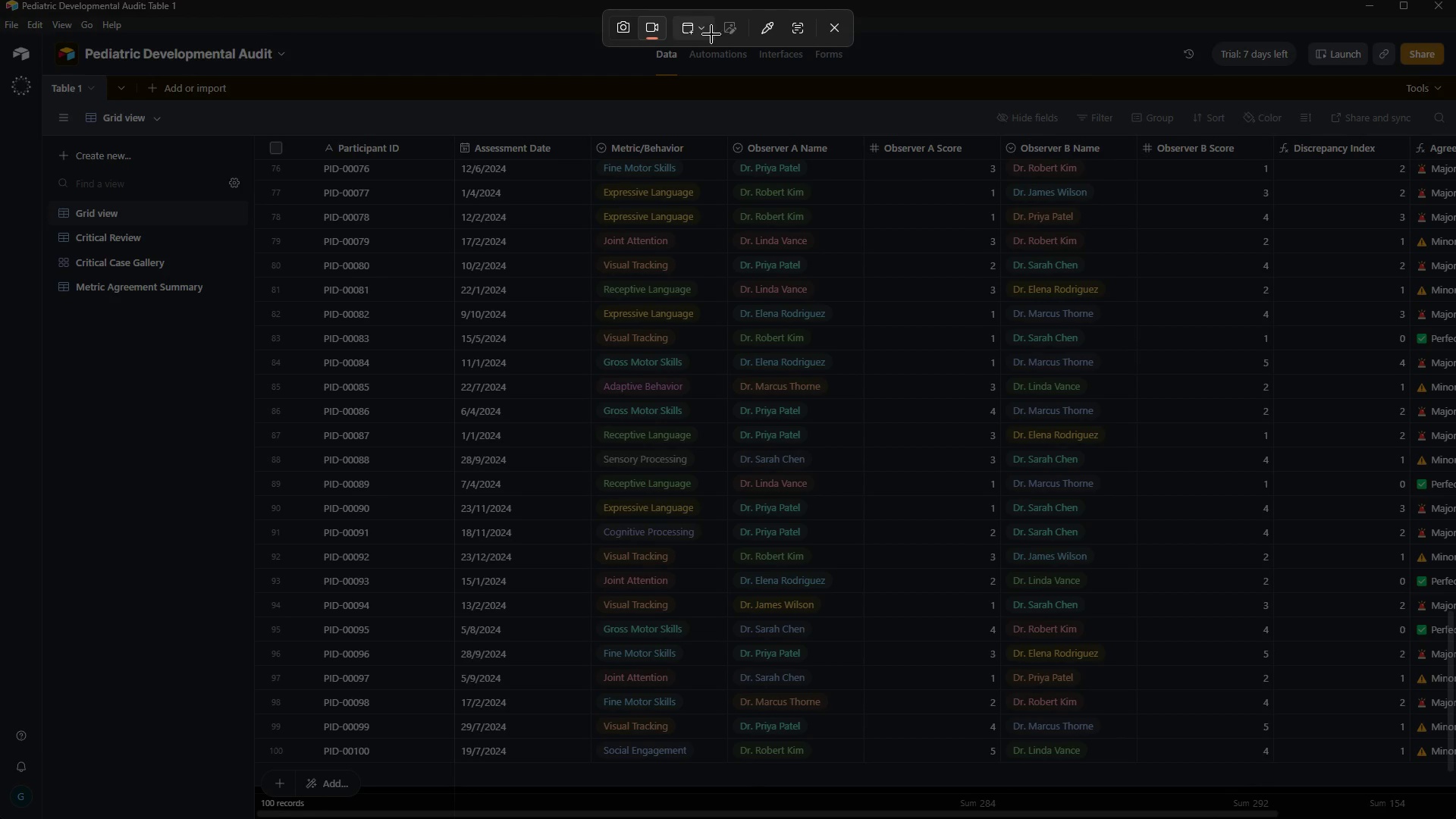 
left_click([700, 28])
 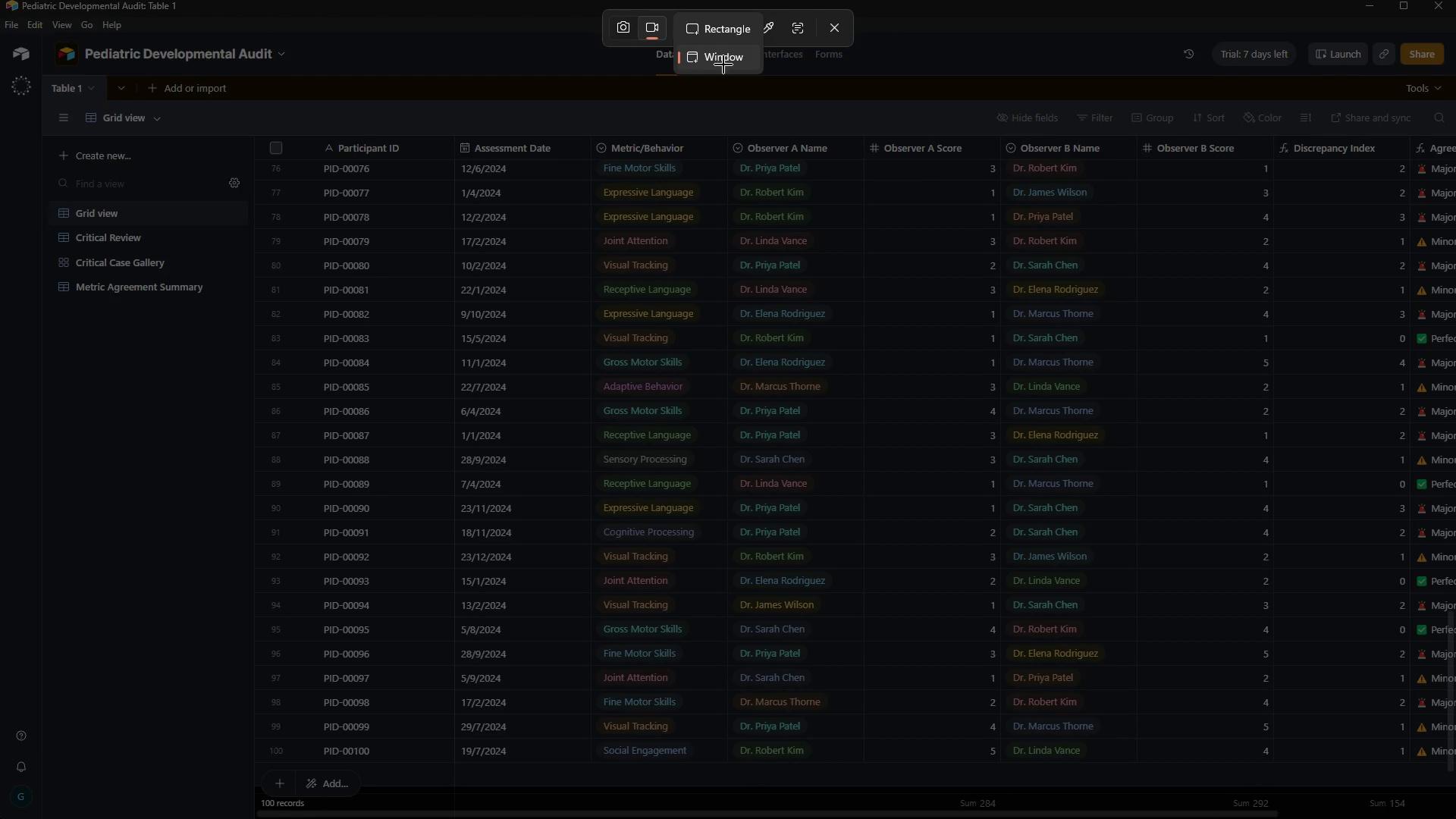 
left_click([723, 64])
 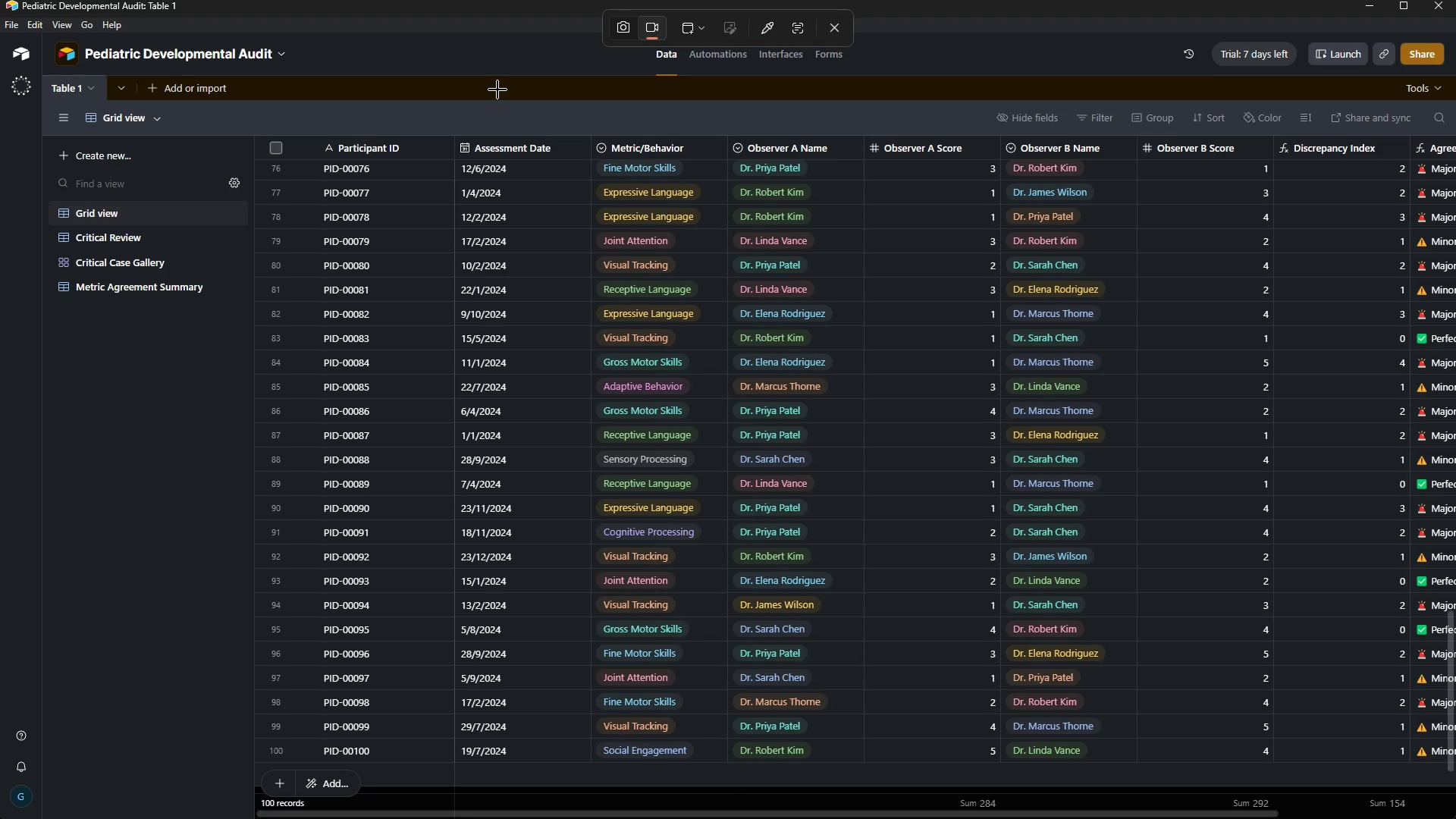 
left_click([497, 89])
 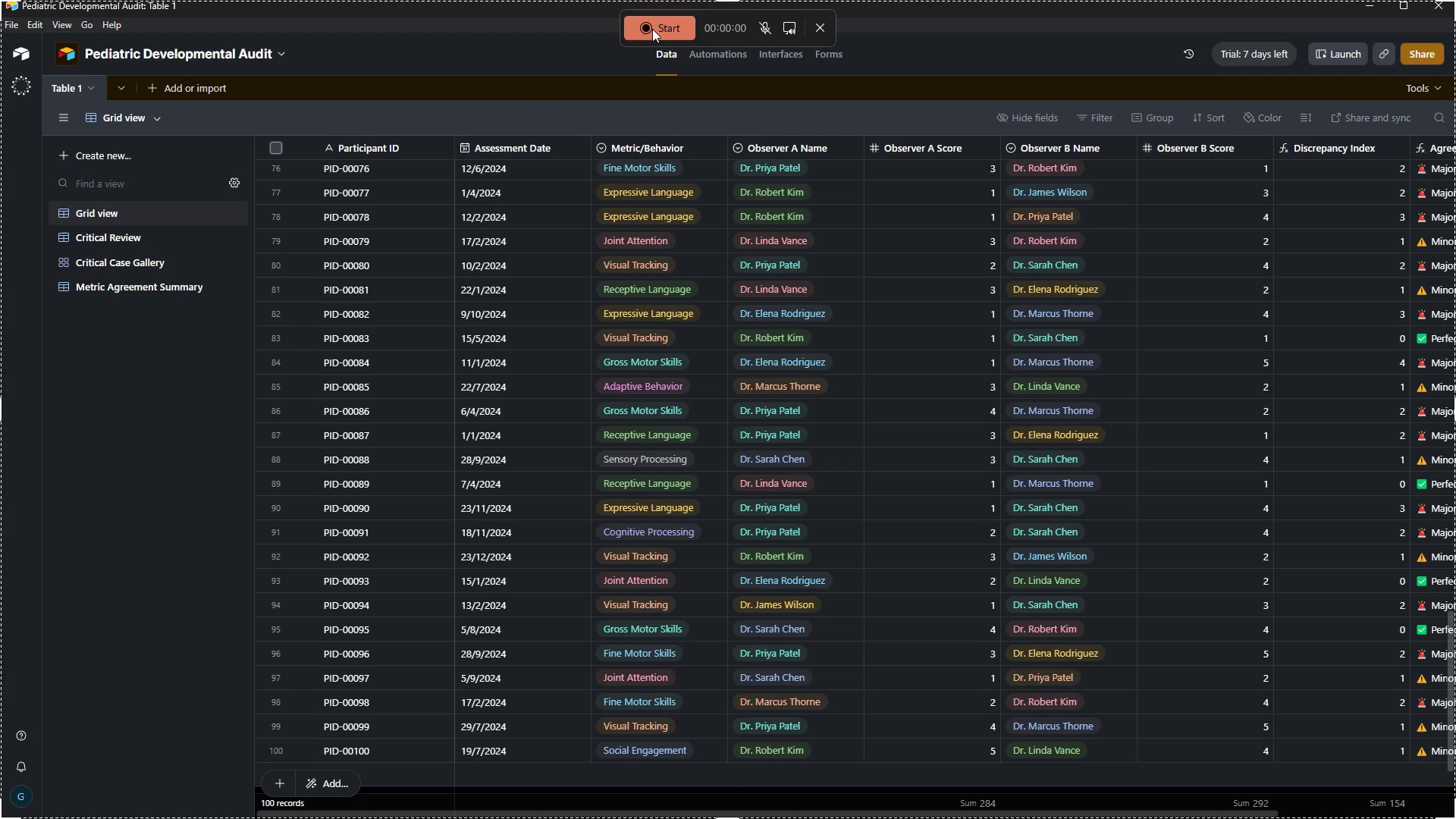 
left_click([654, 28])
 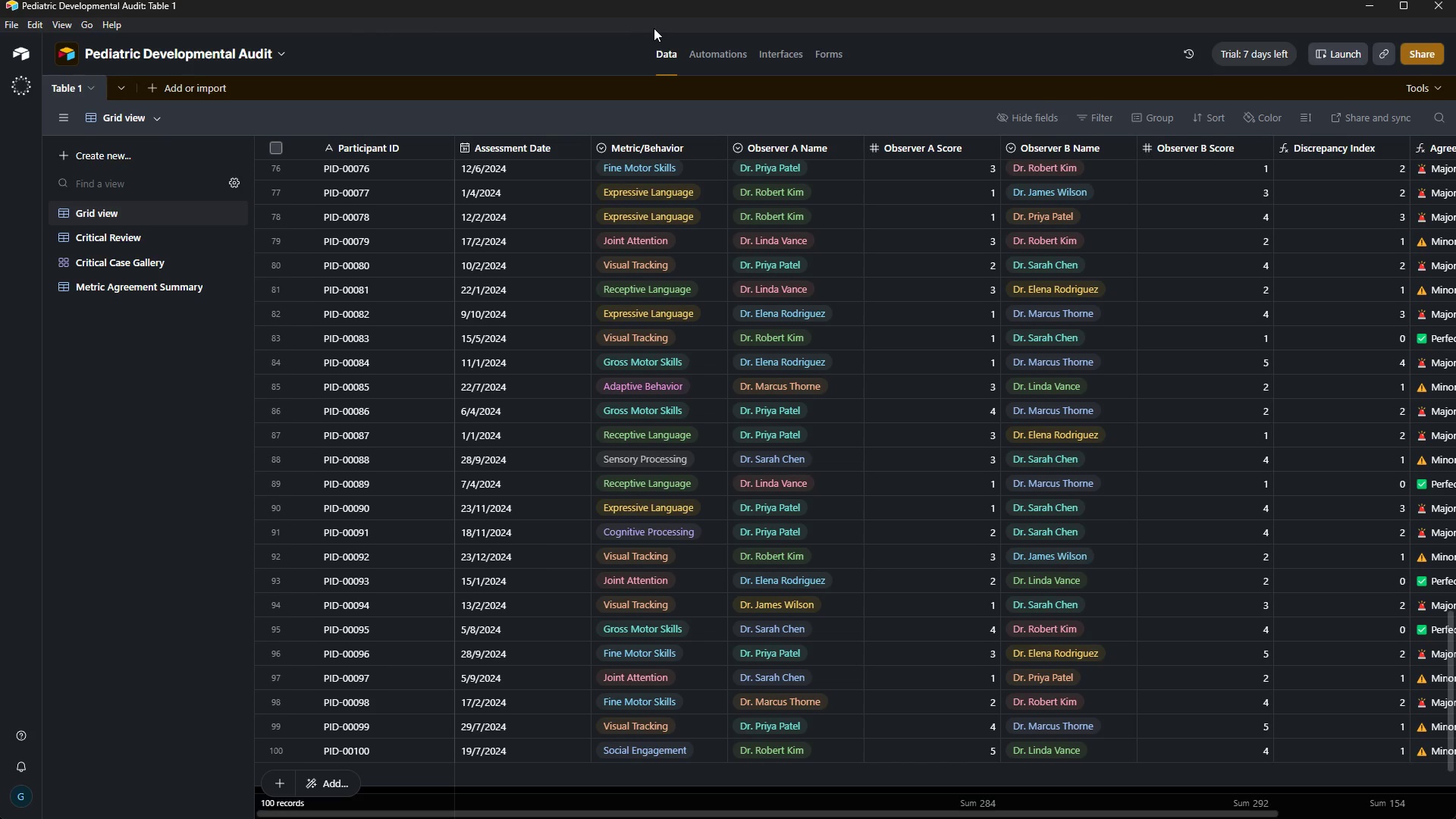 
wait(9.7)
 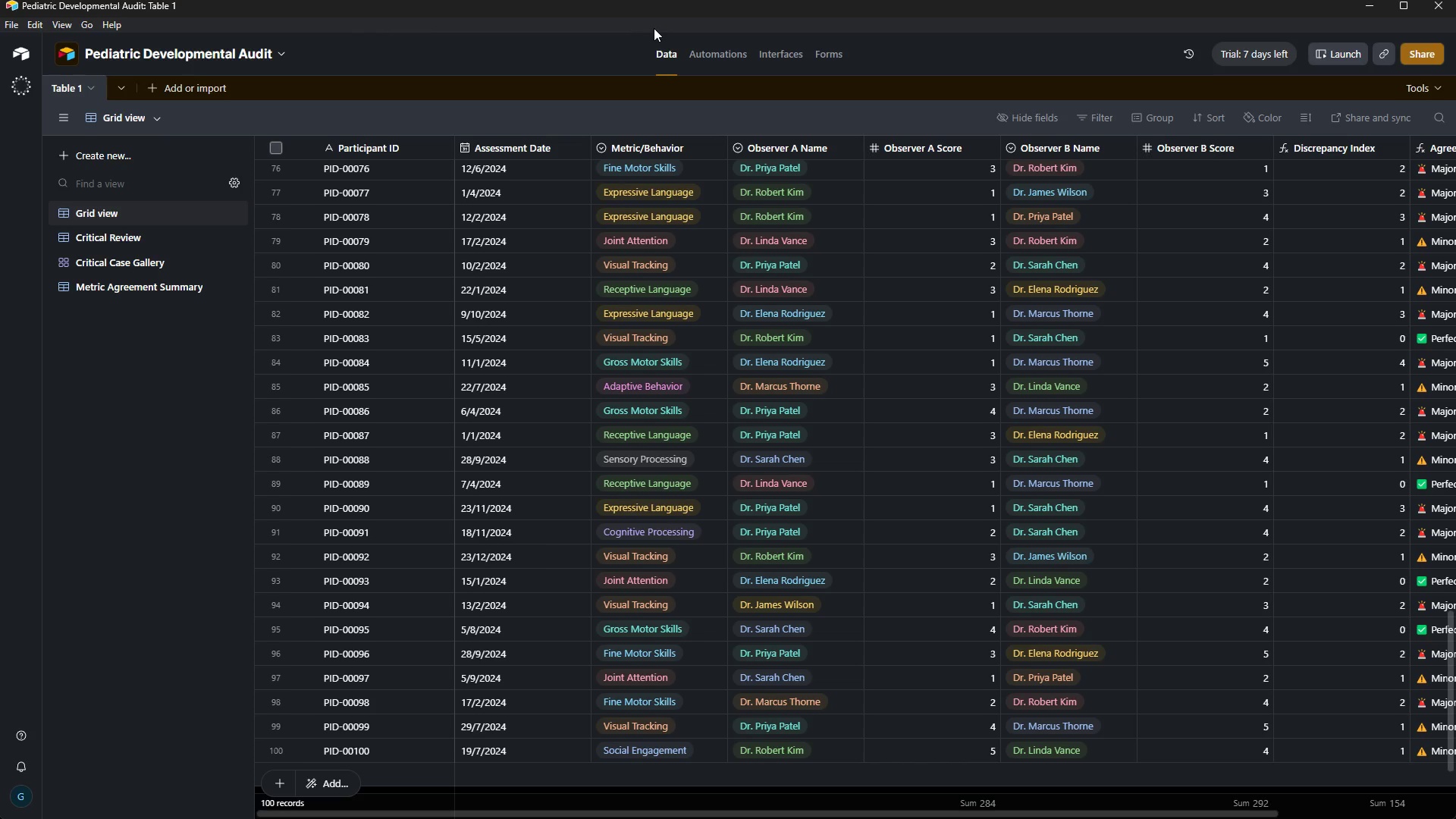 
left_click([404, 770])
 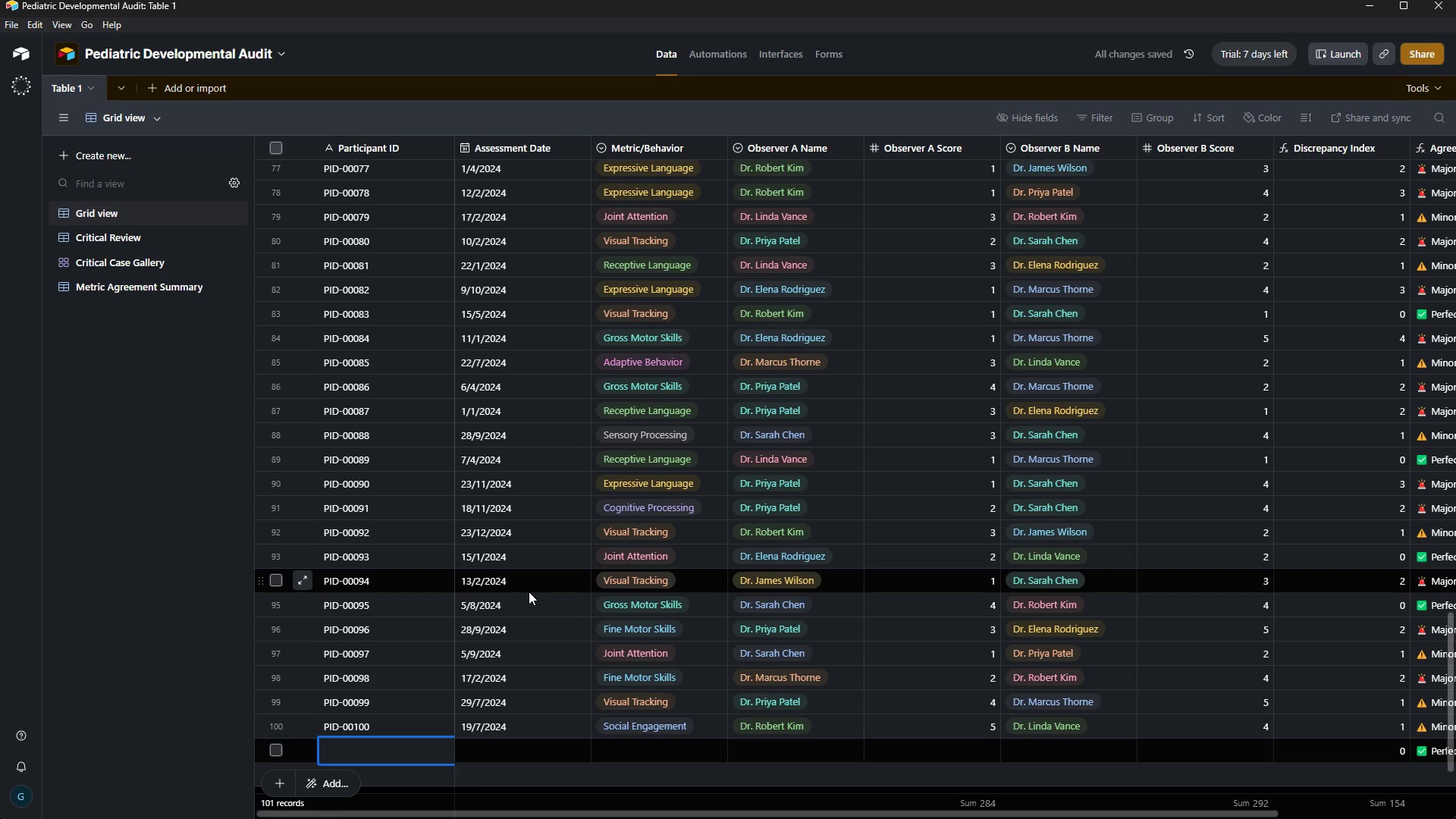 
type(PID-00101)
 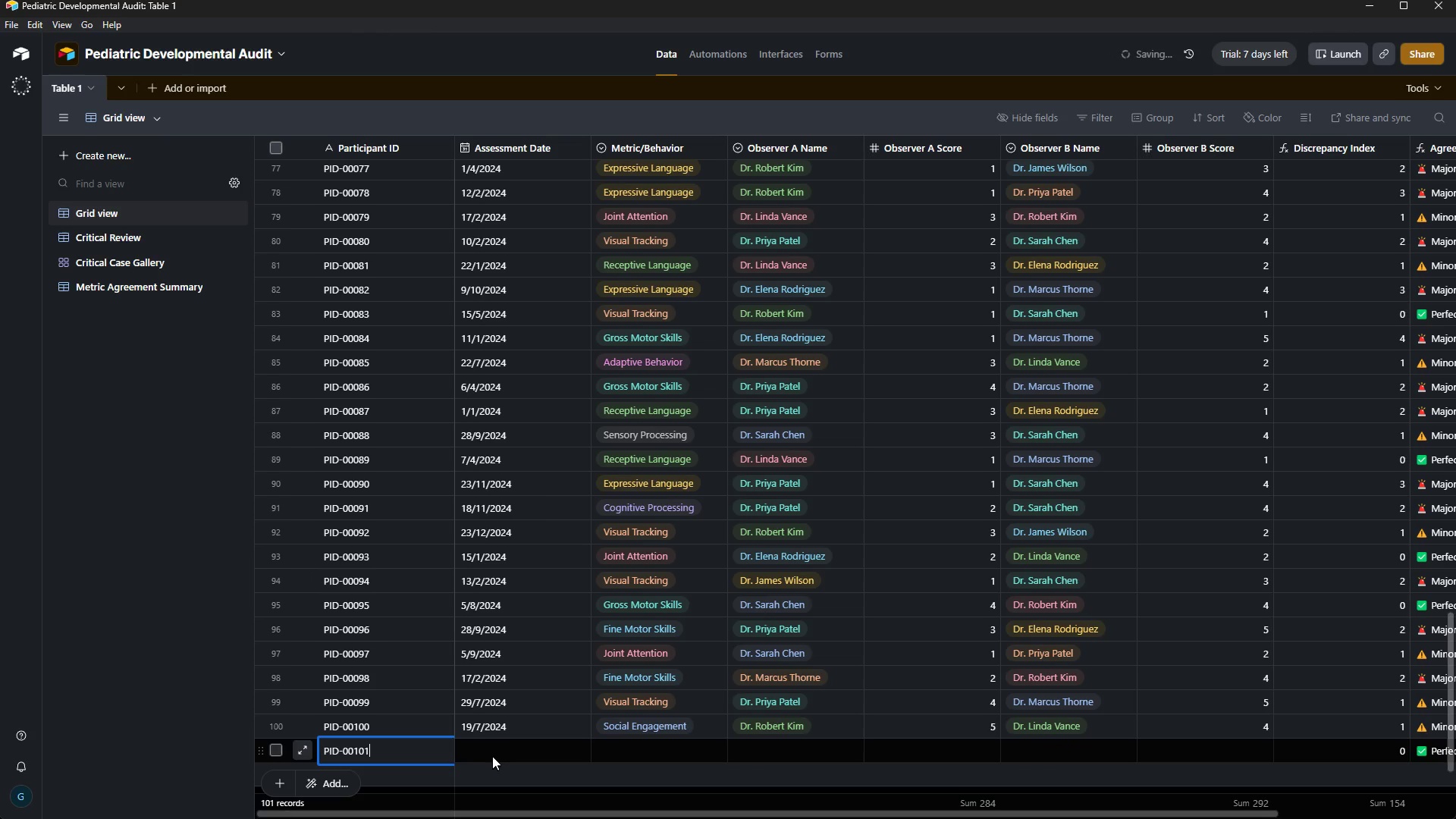 
left_click([493, 752])
 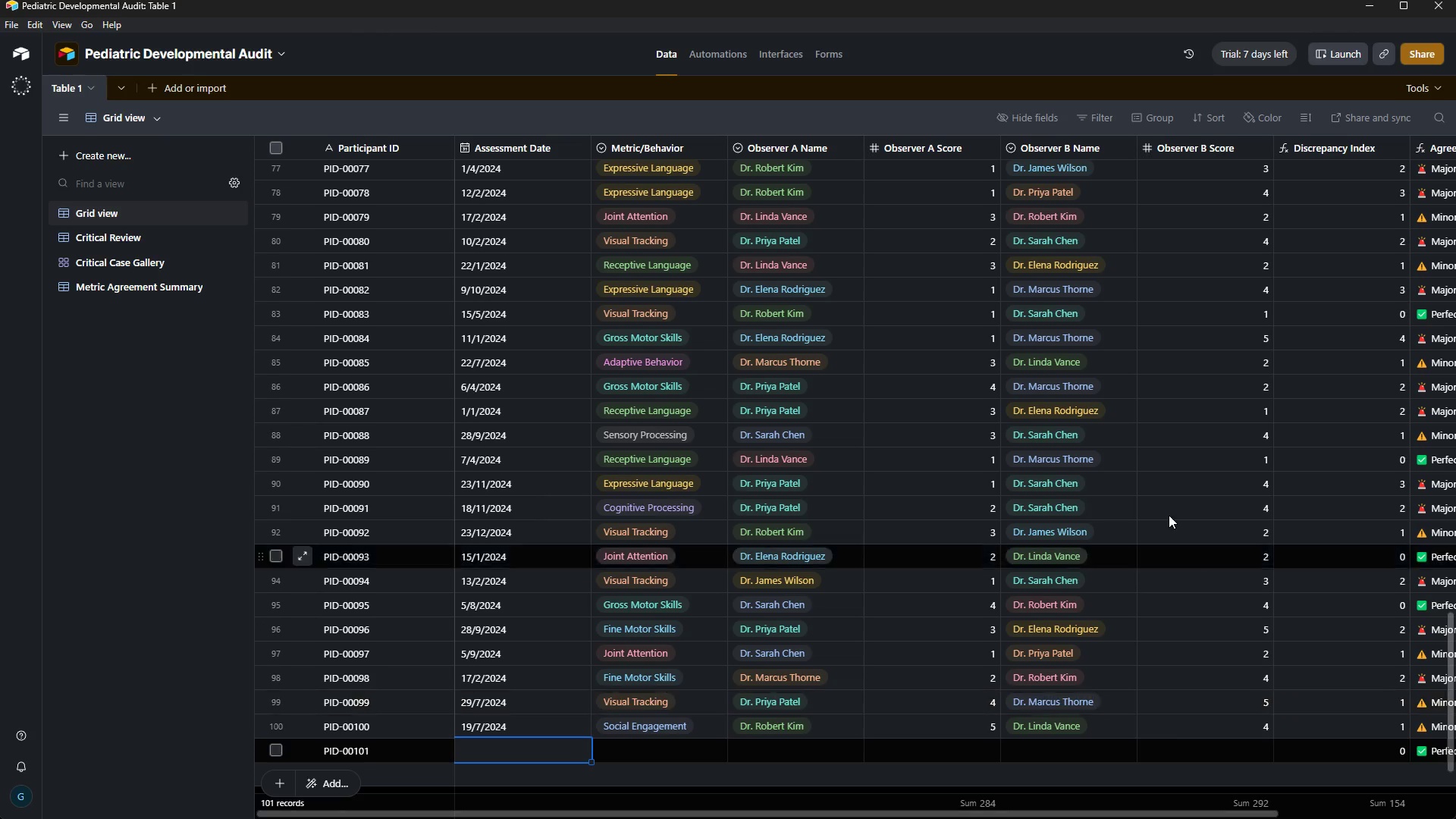 
wait(45.92)
 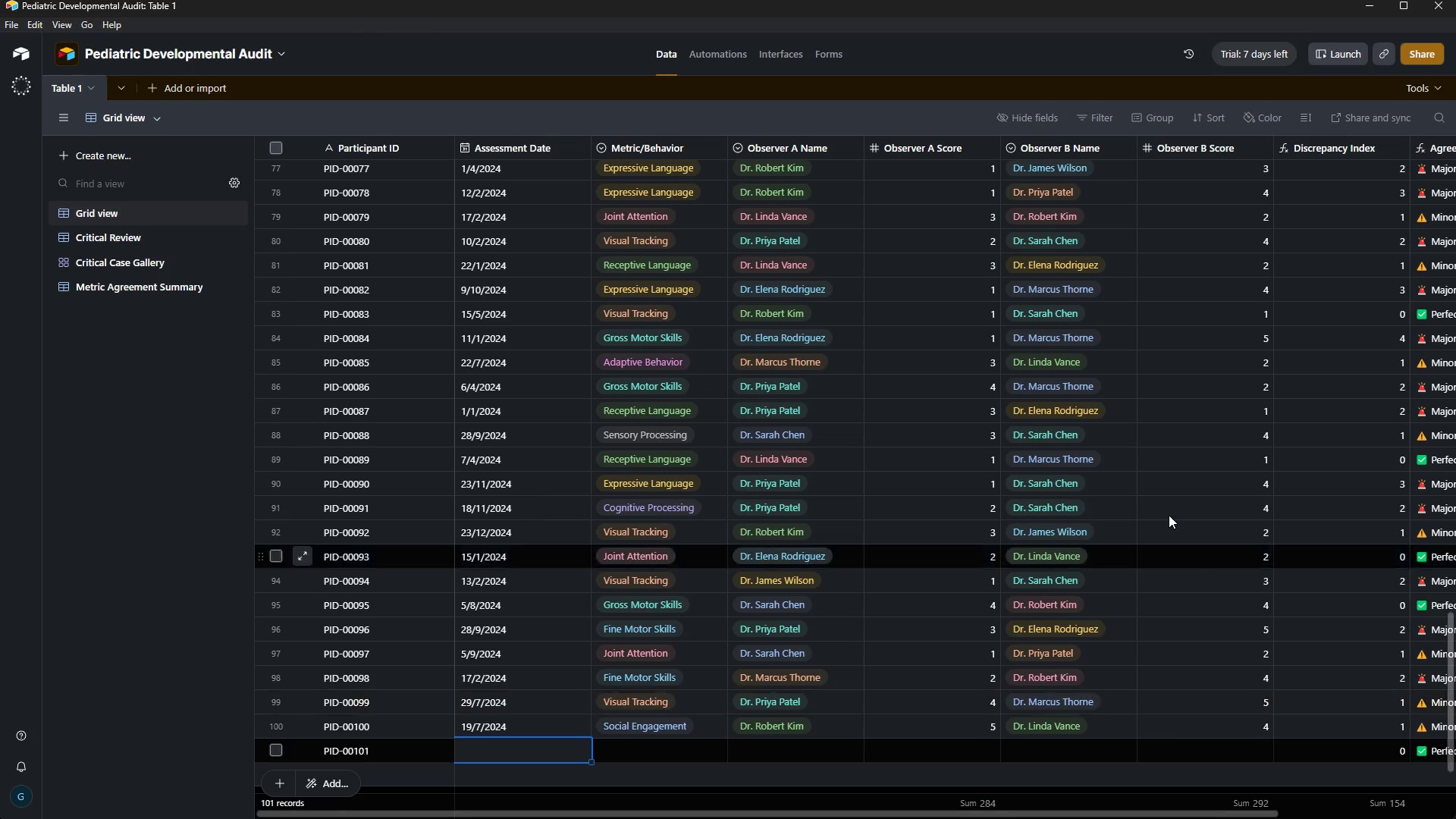 
key(7)
 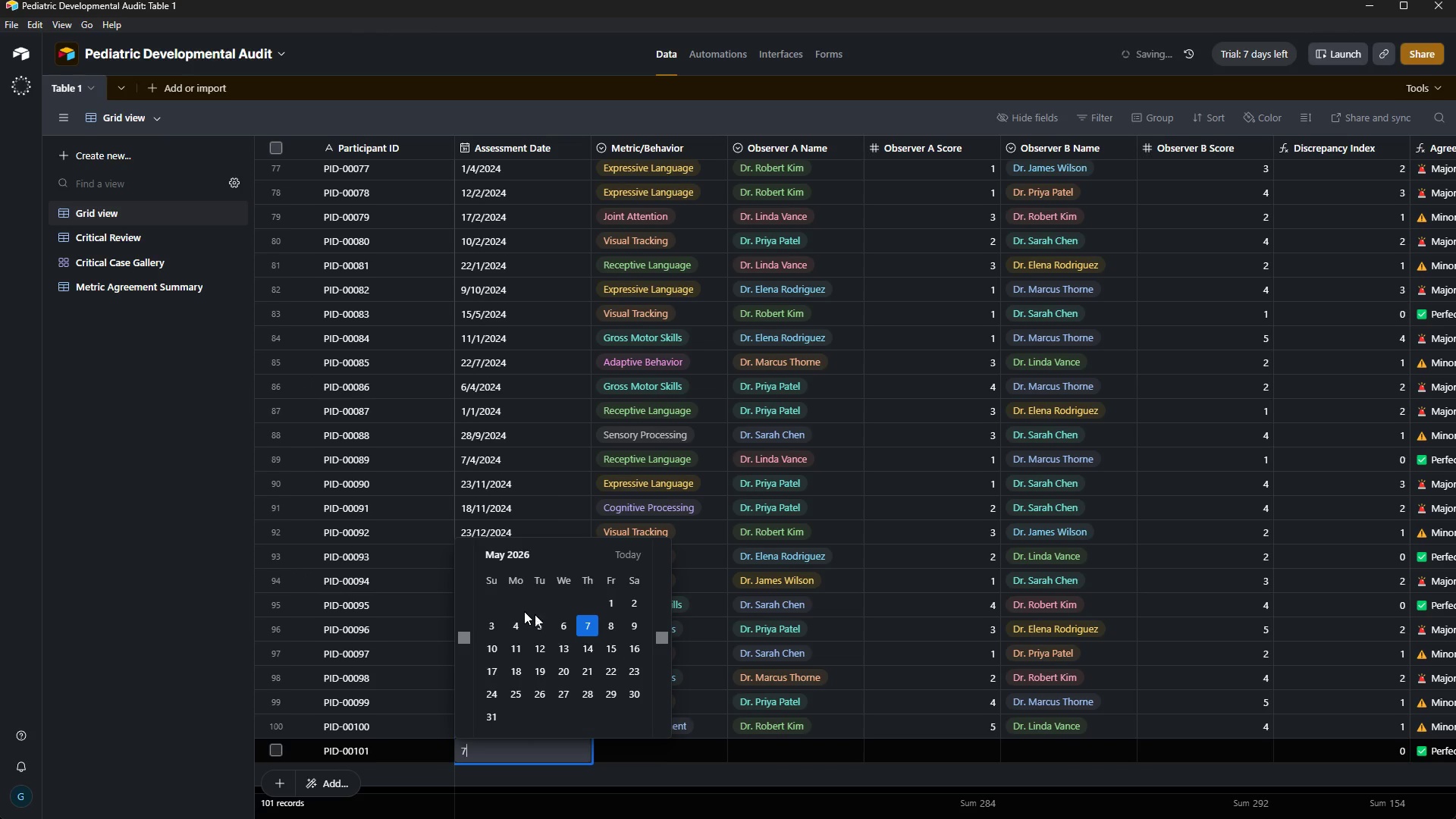 
left_click([584, 623])
 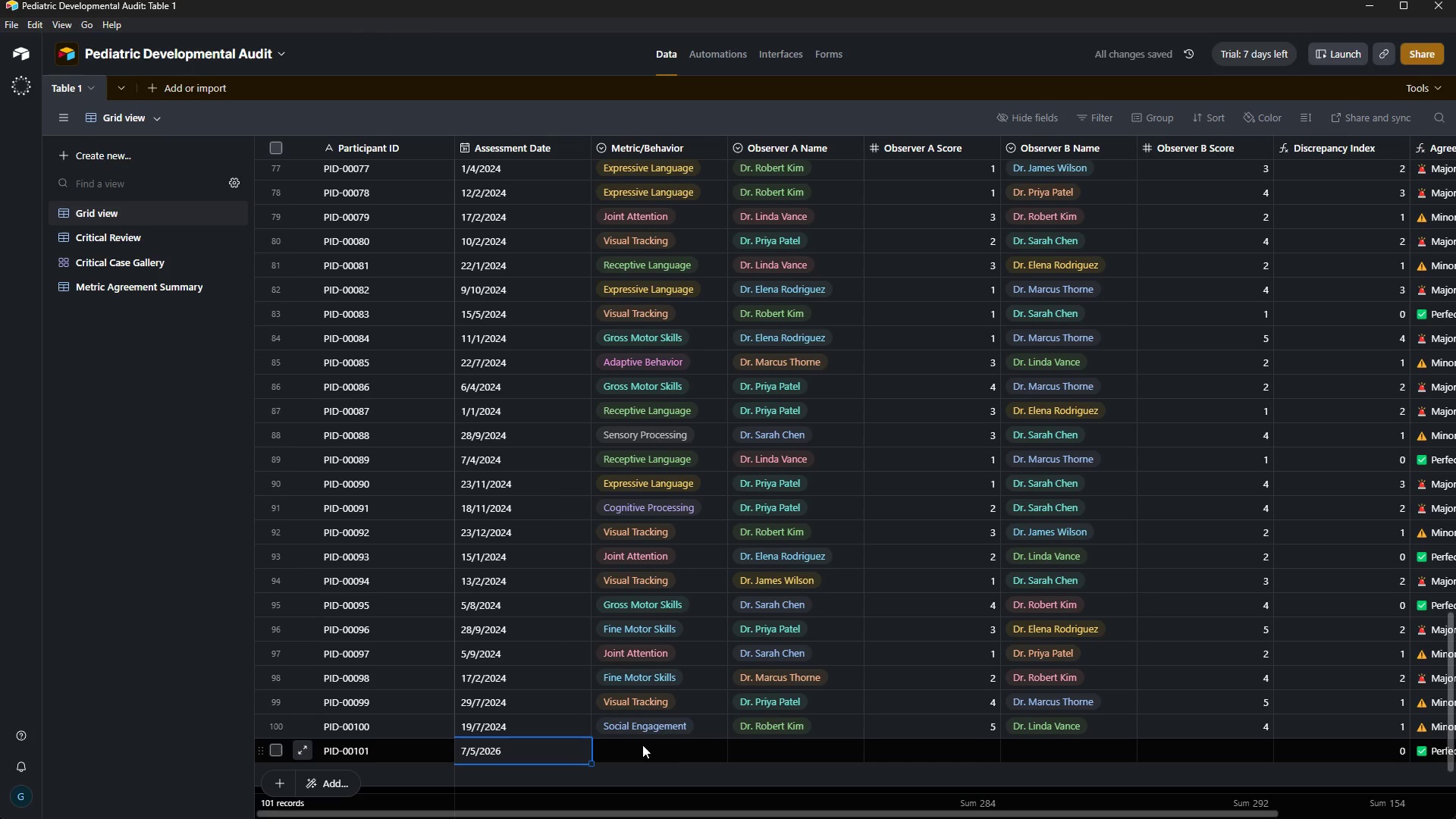 
left_click([674, 756])
 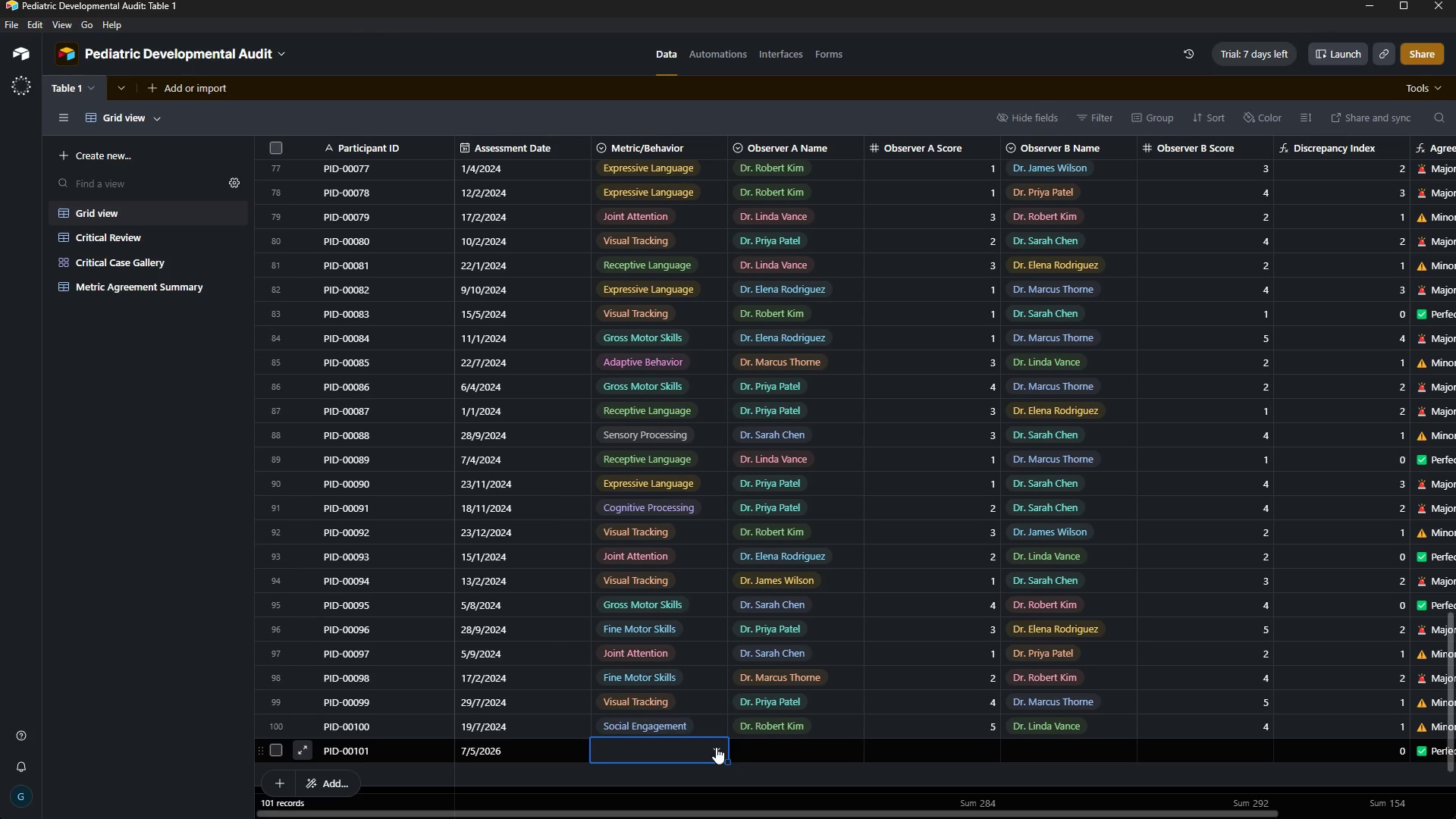 
left_click([716, 747])
 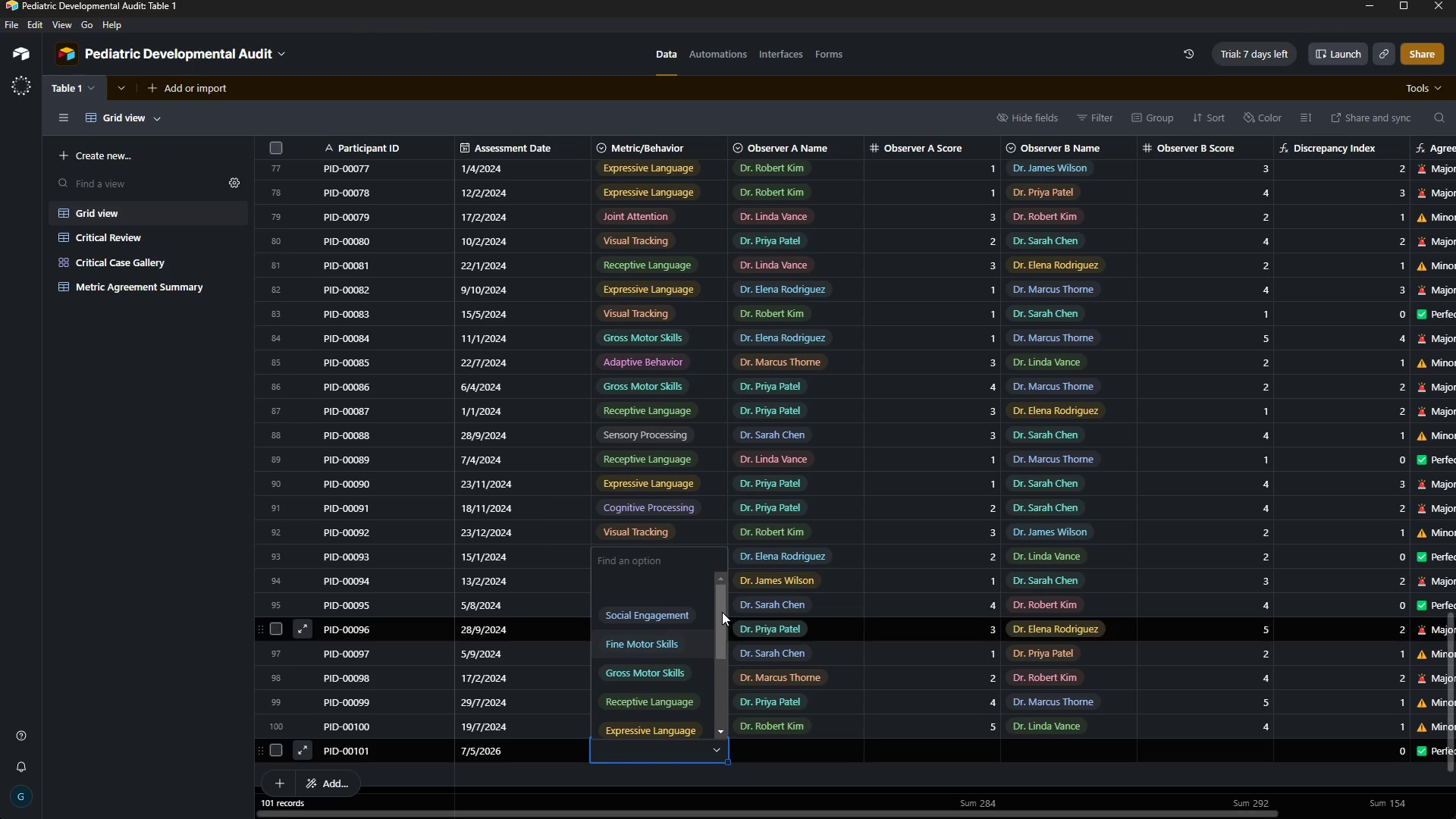 
left_click_drag(start_coordinate=[722, 612], to_coordinate=[730, 642])
 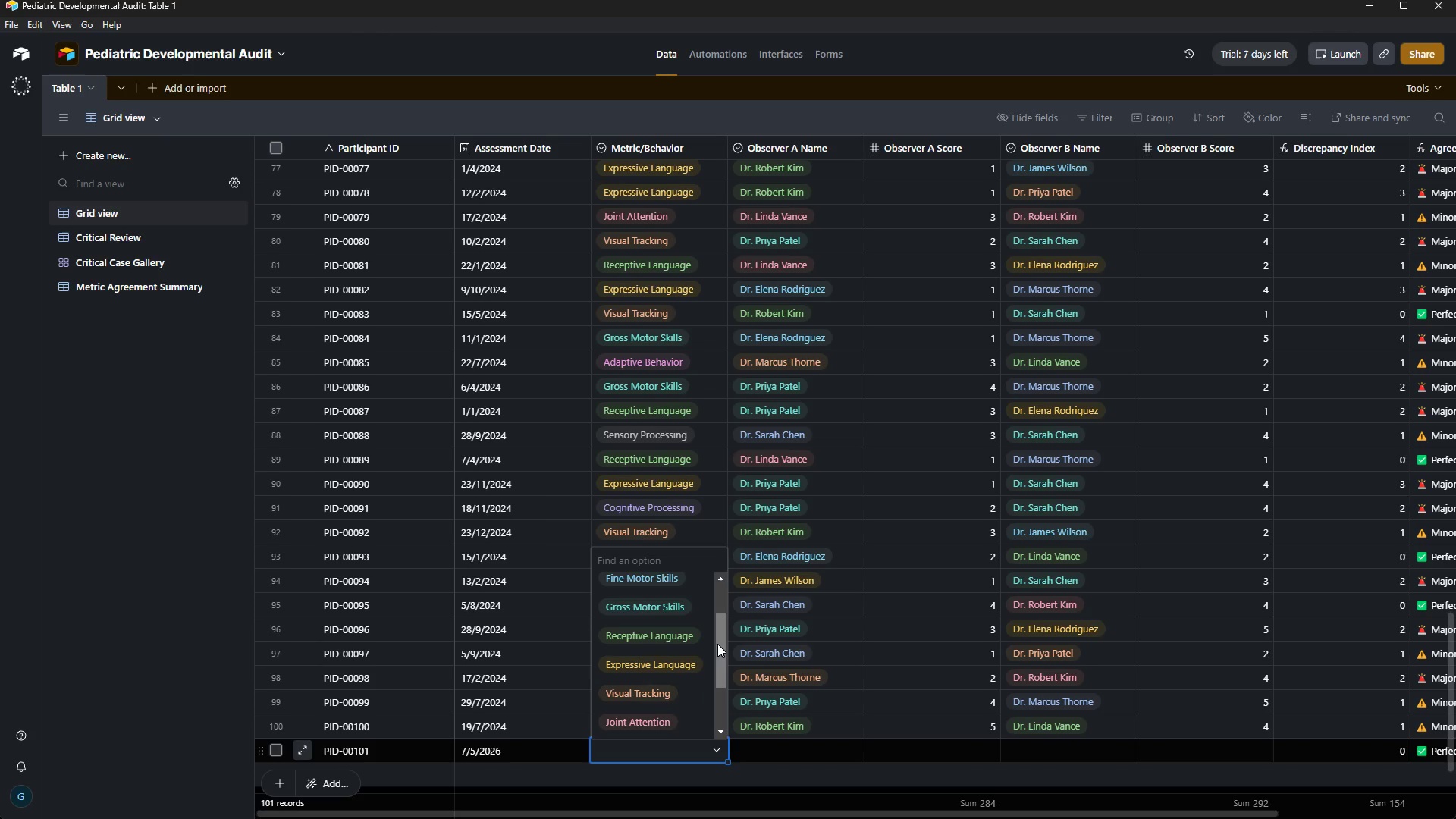 
left_click_drag(start_coordinate=[717, 643], to_coordinate=[723, 680])
 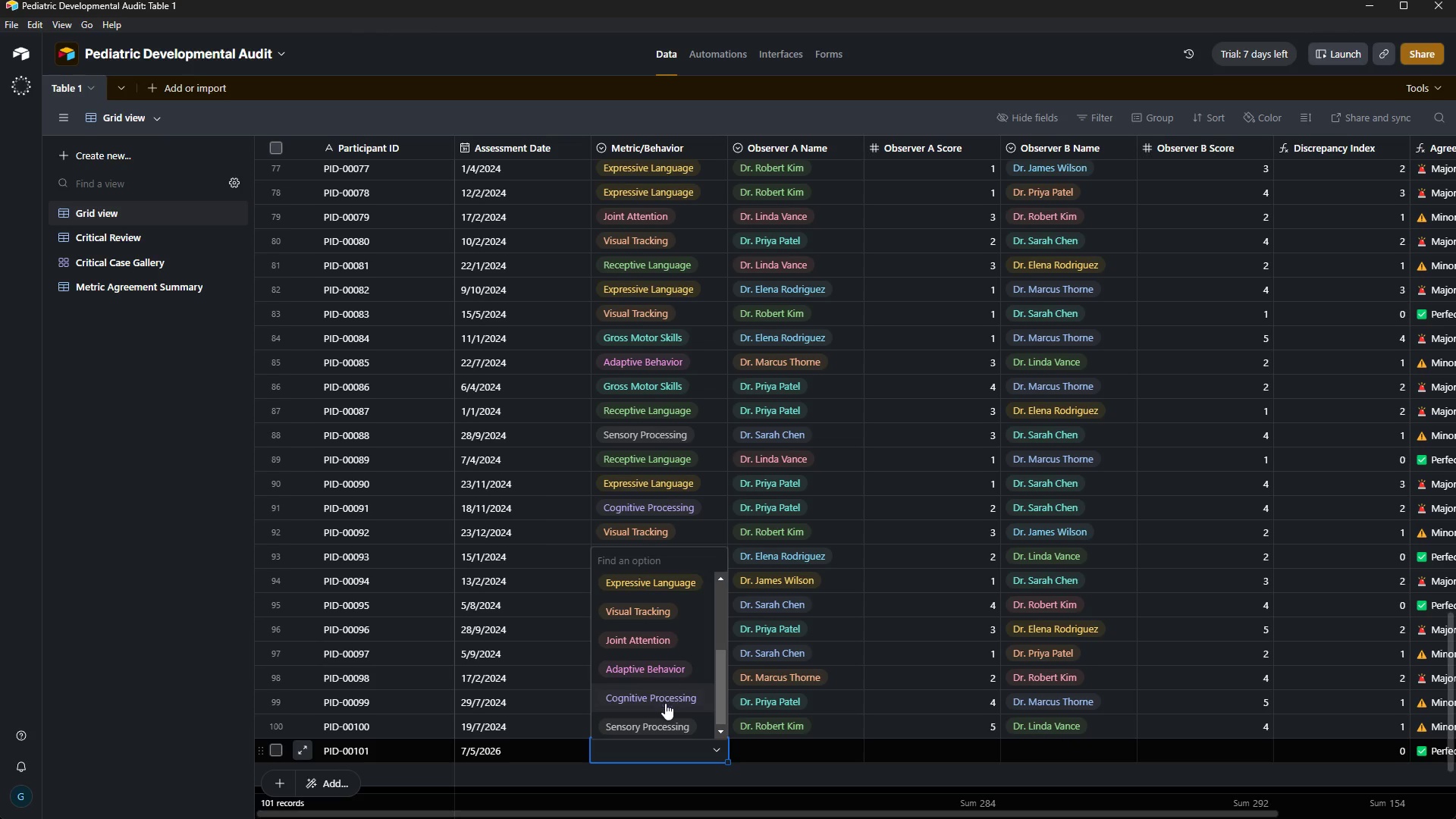 
left_click([665, 703])
 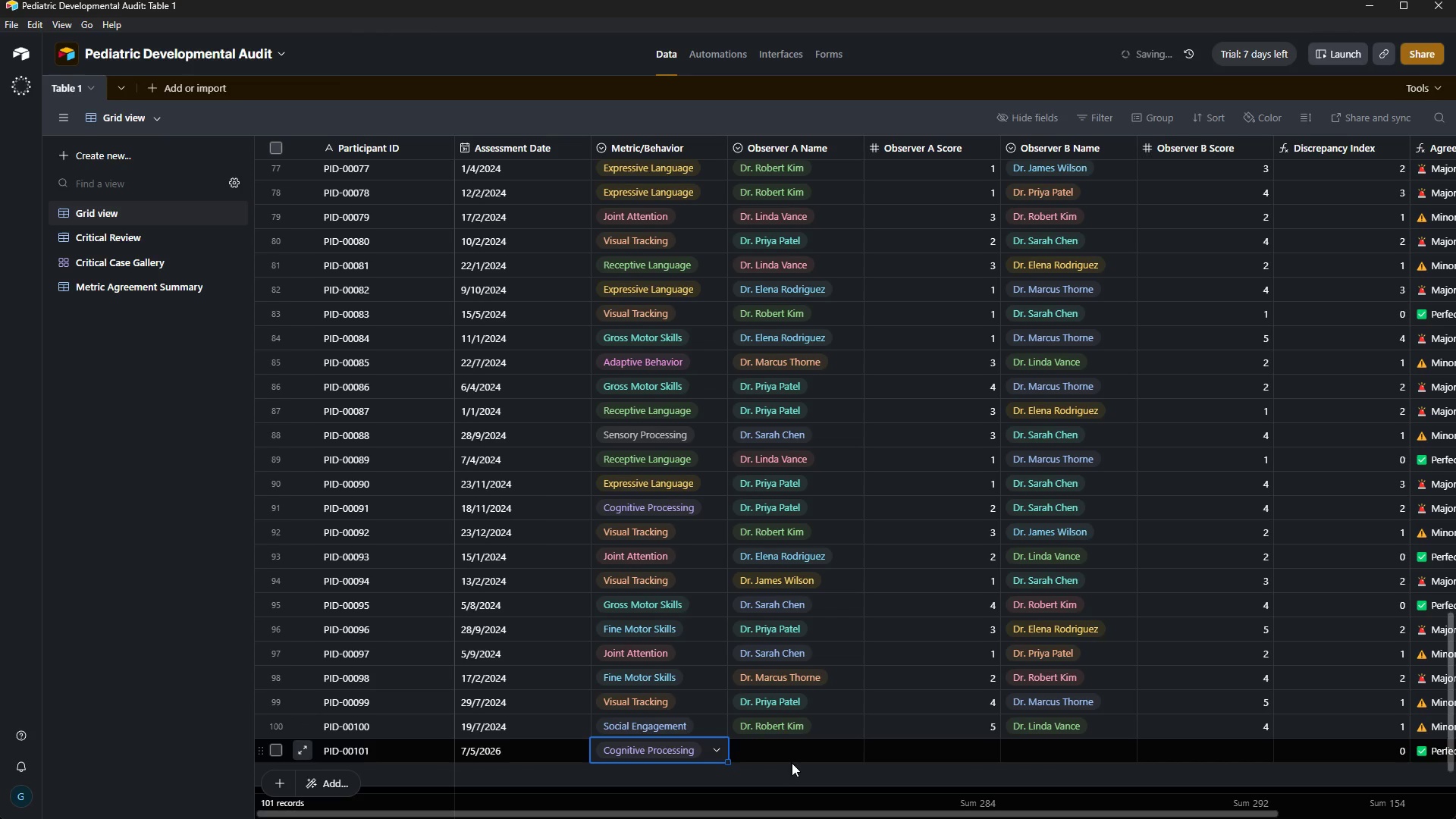 
left_click([788, 749])
 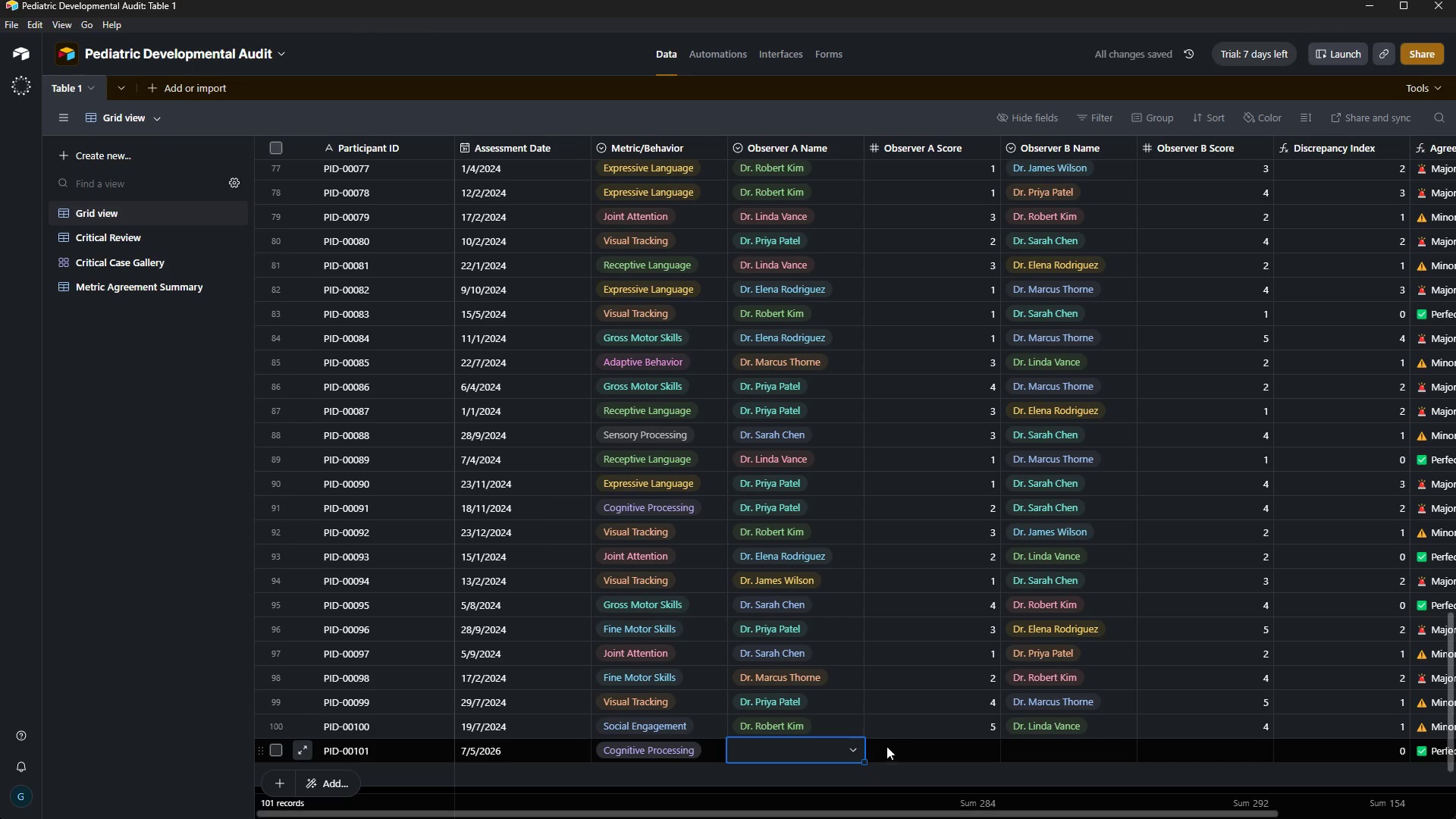 
left_click([857, 752])
 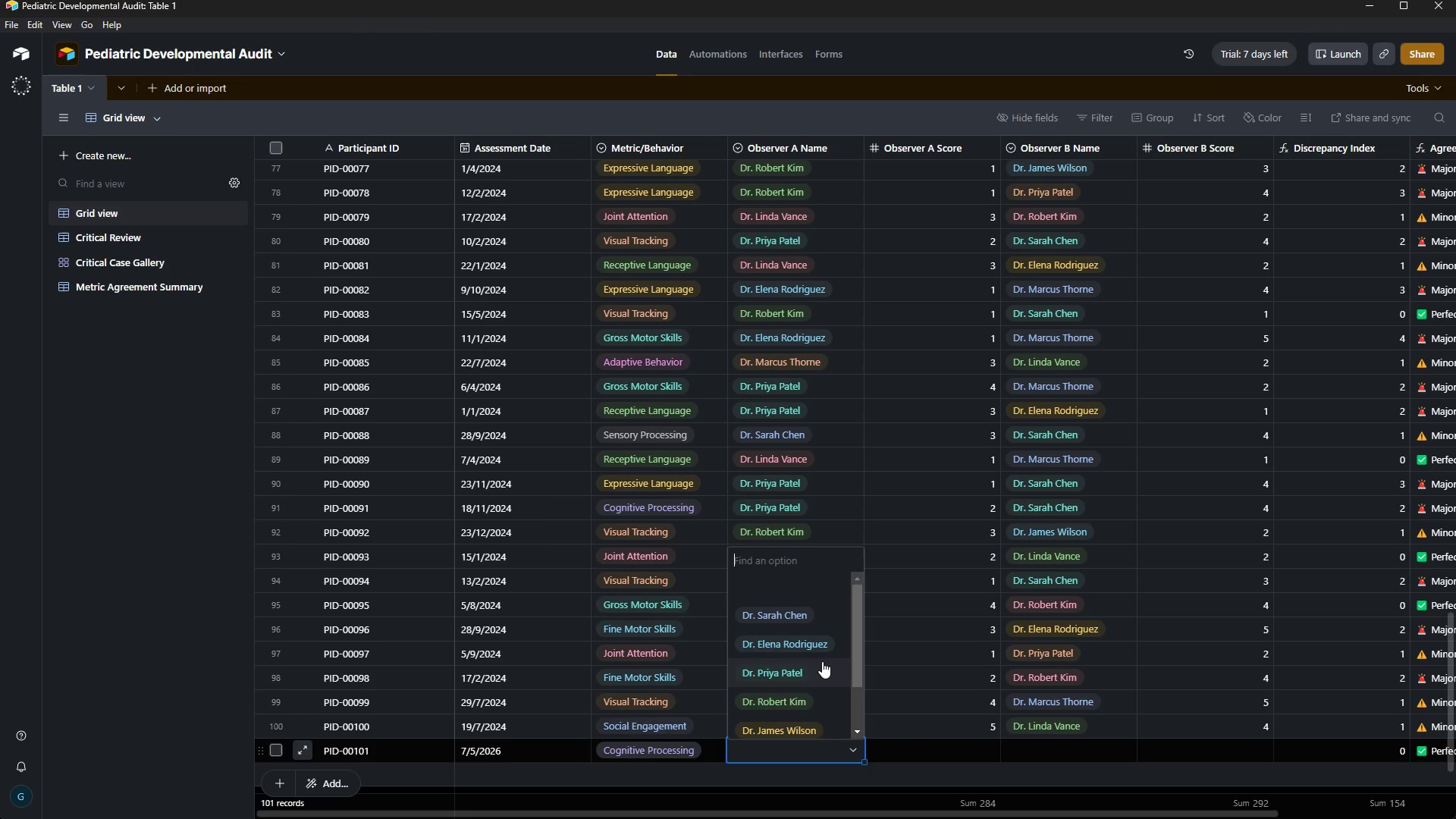 
left_click([821, 661])
 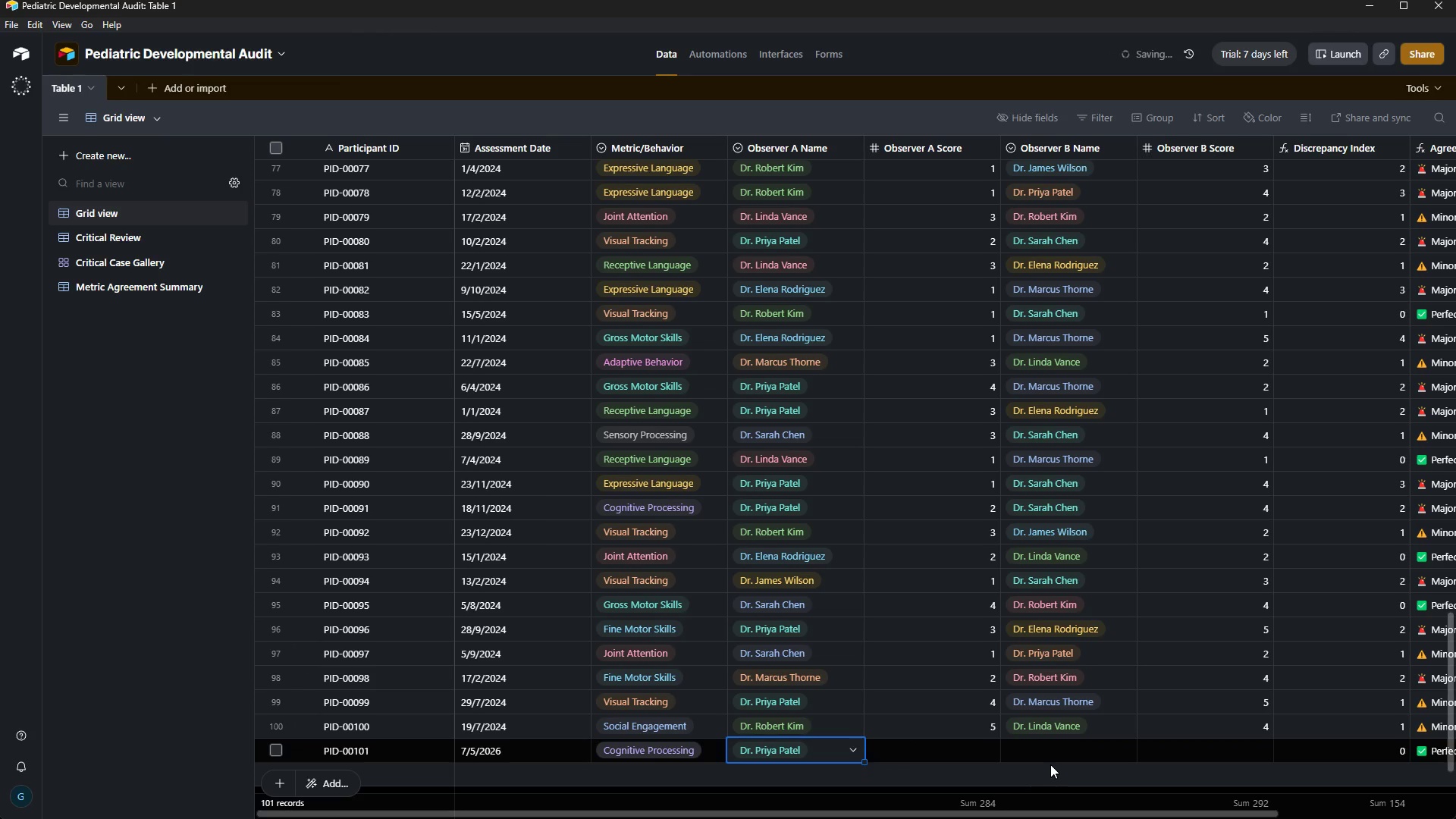 
left_click([1051, 762])
 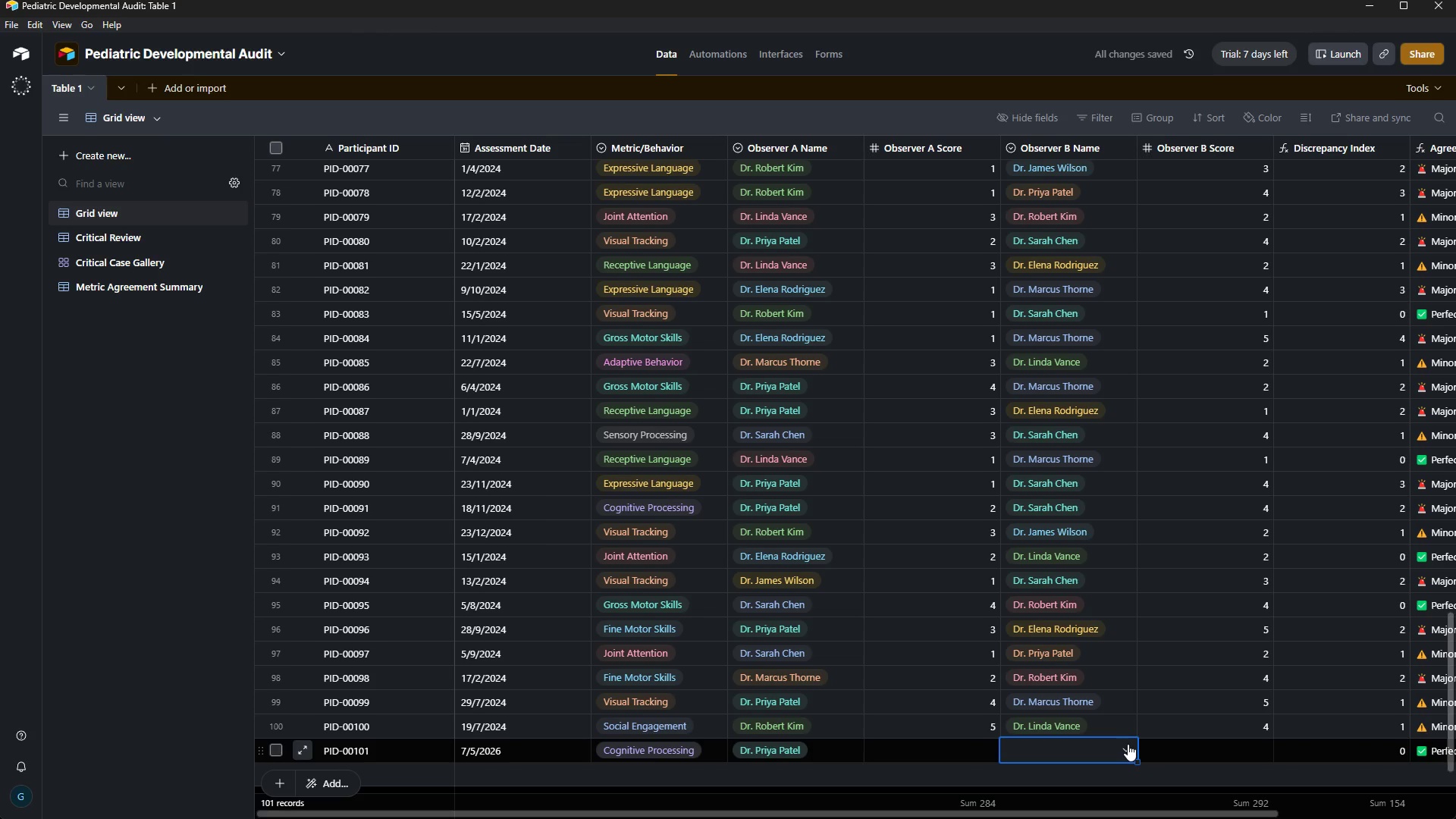 
left_click([1121, 745])
 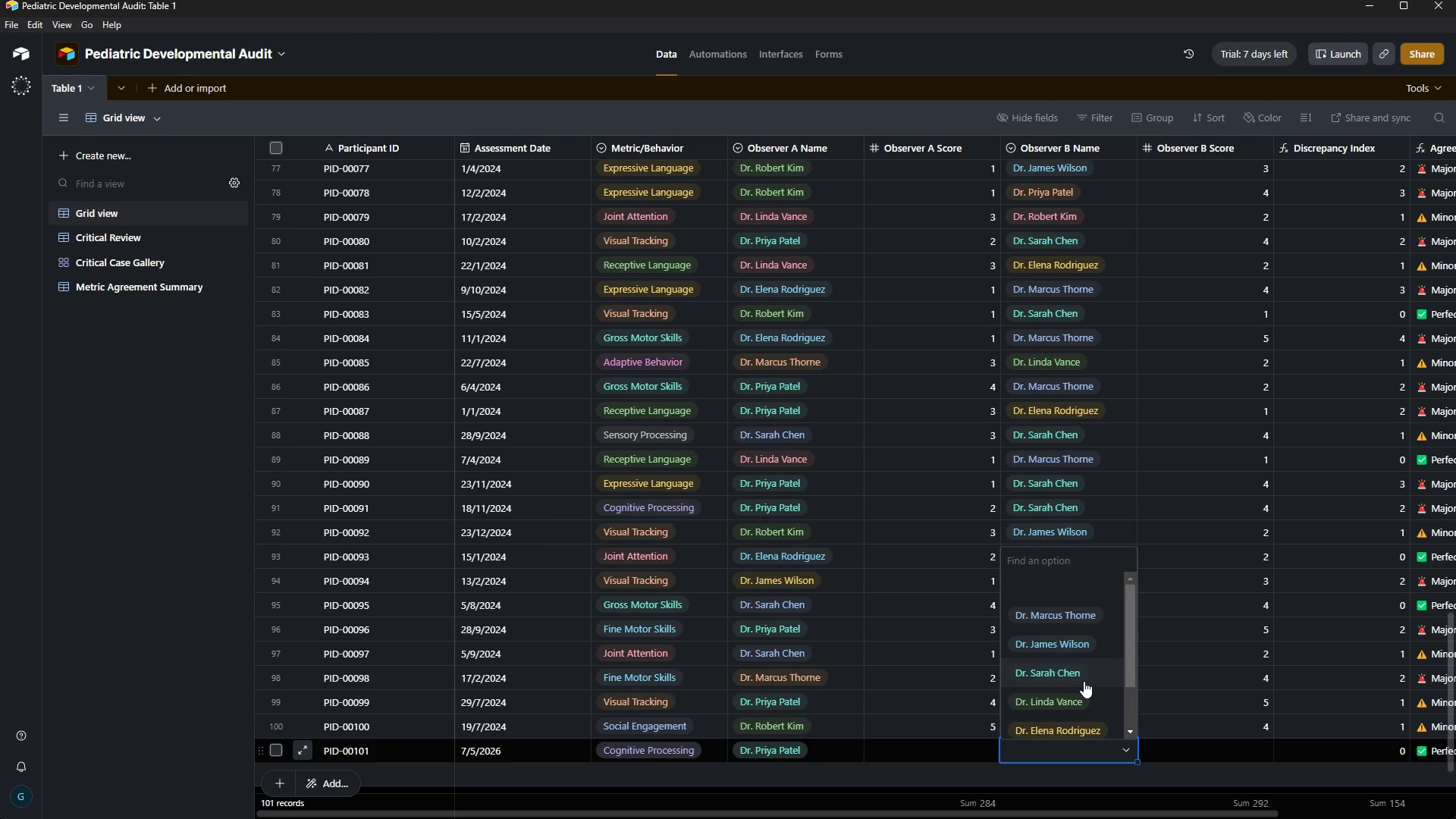 
left_click([1085, 679])
 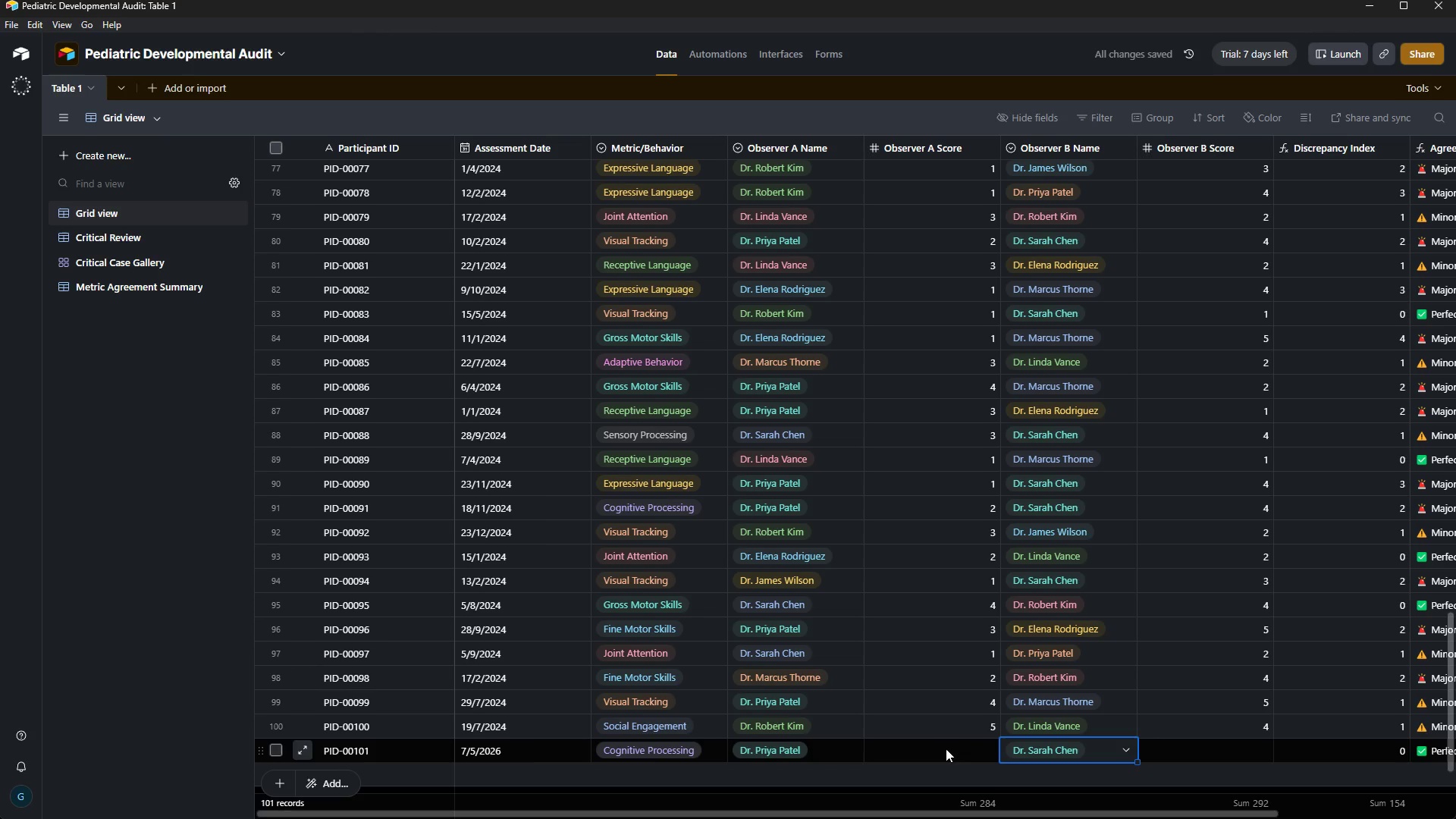 
left_click([946, 748])
 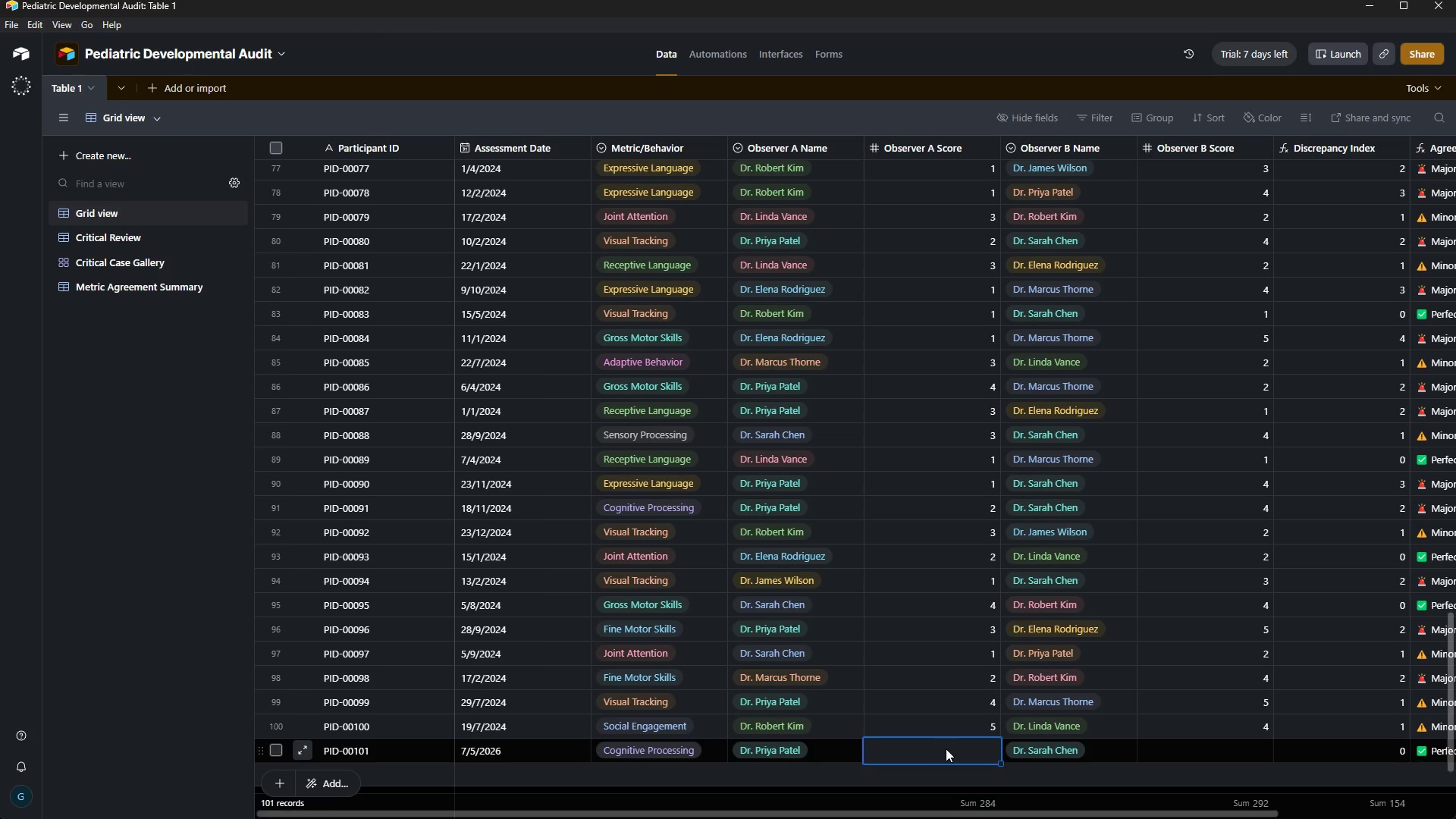 
key(5)
 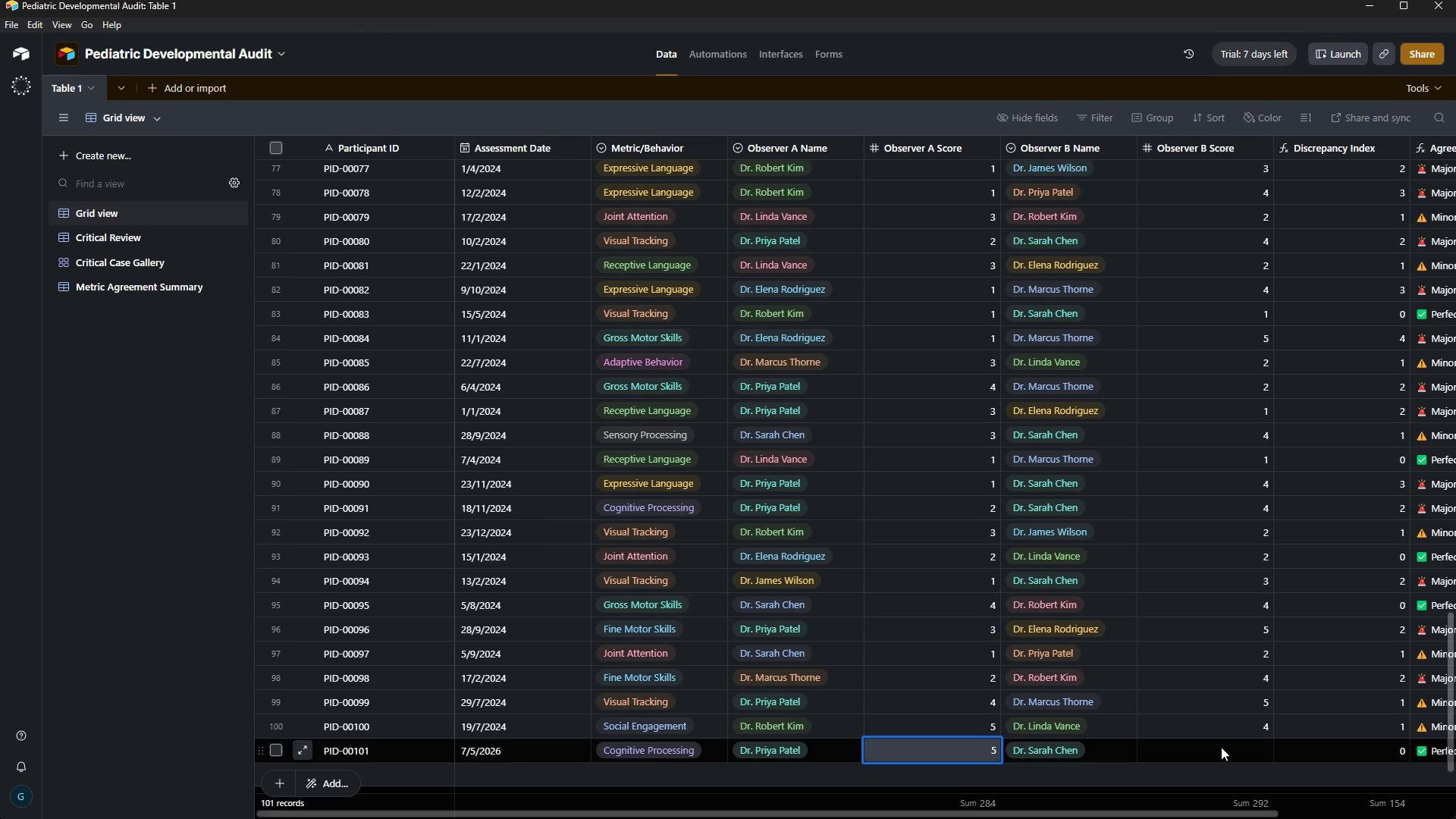 
left_click([1221, 747])
 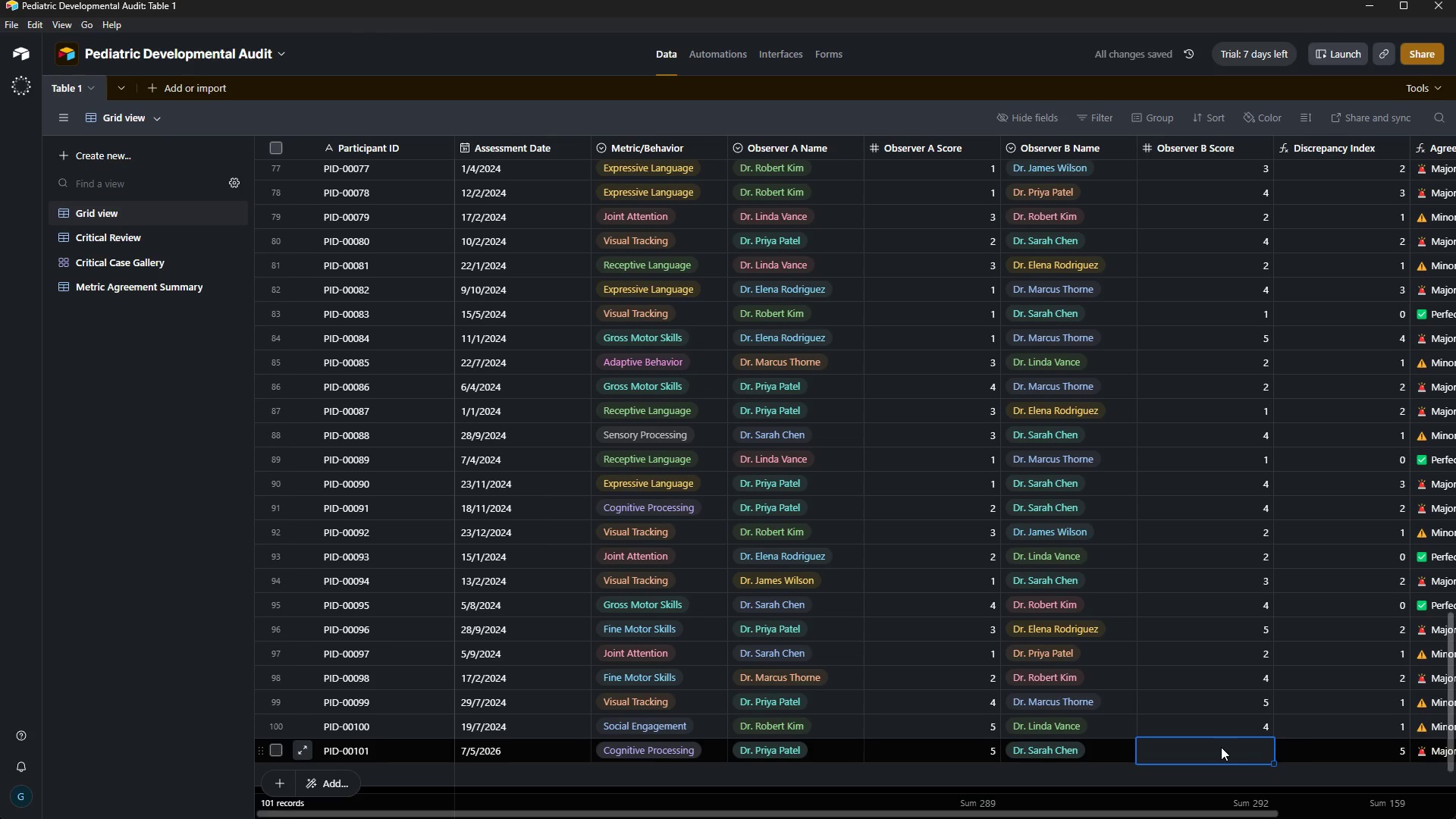 
key(5)
 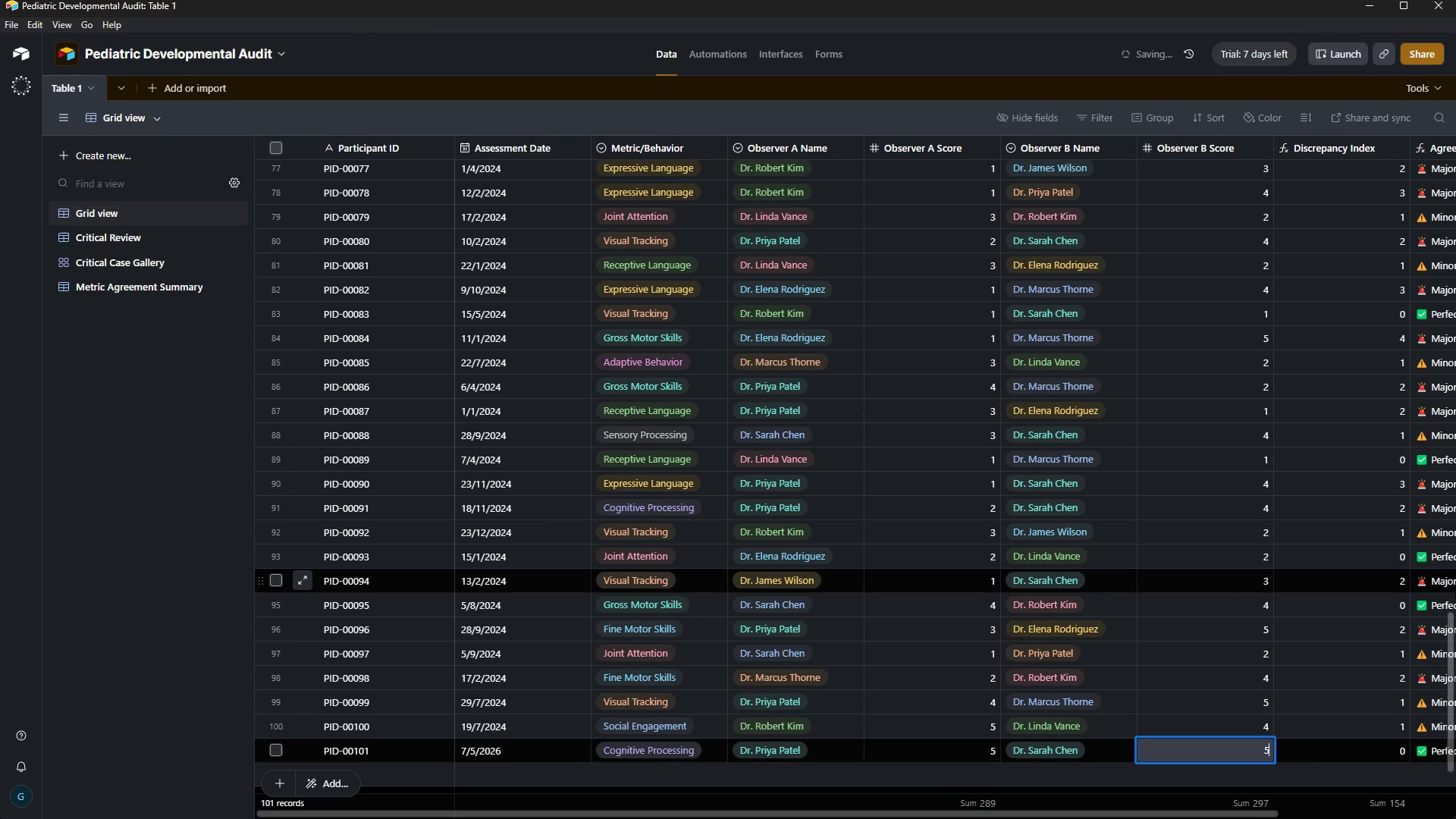 
key(ArrowRight)
 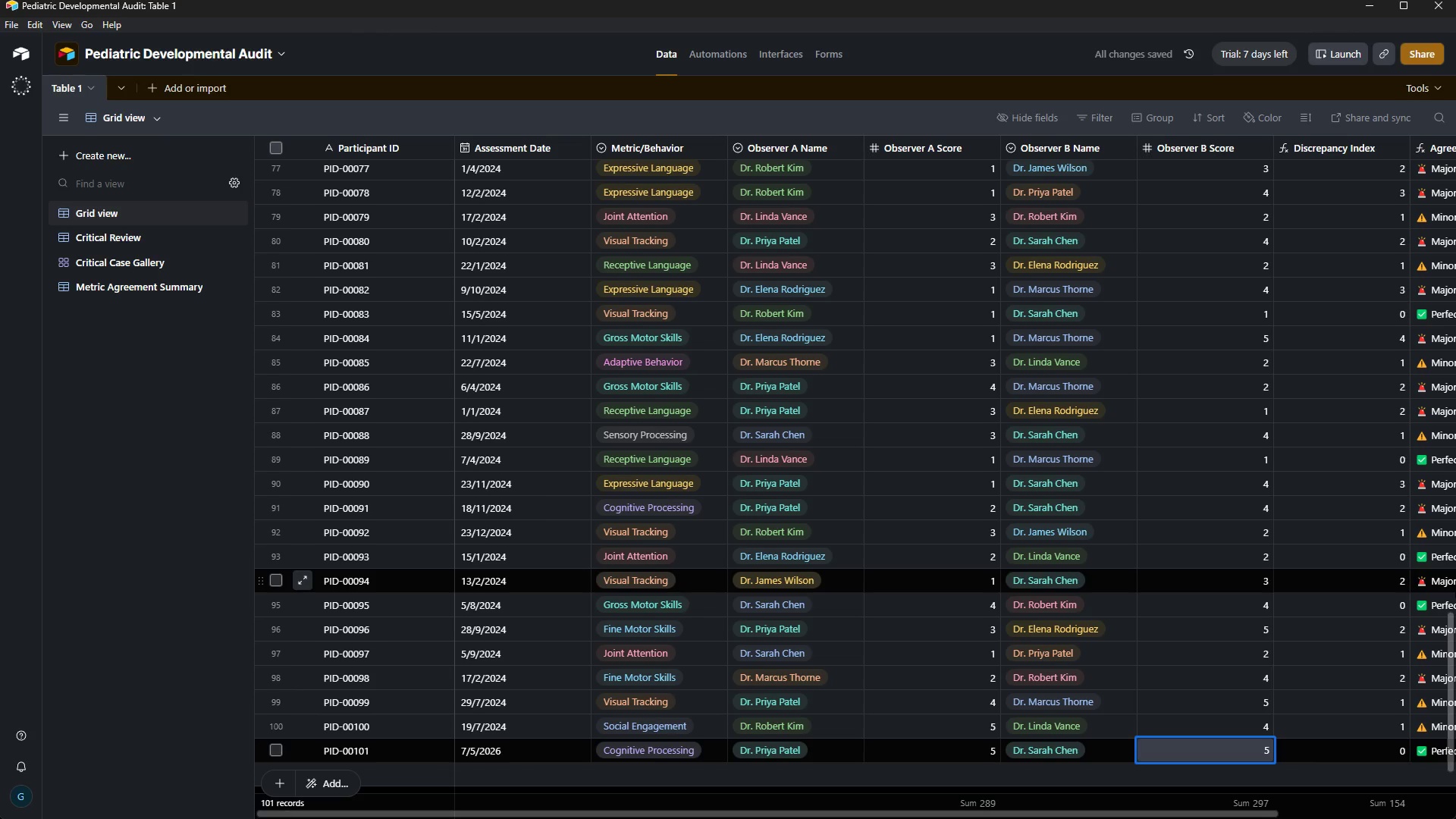 
key(ArrowRight)
 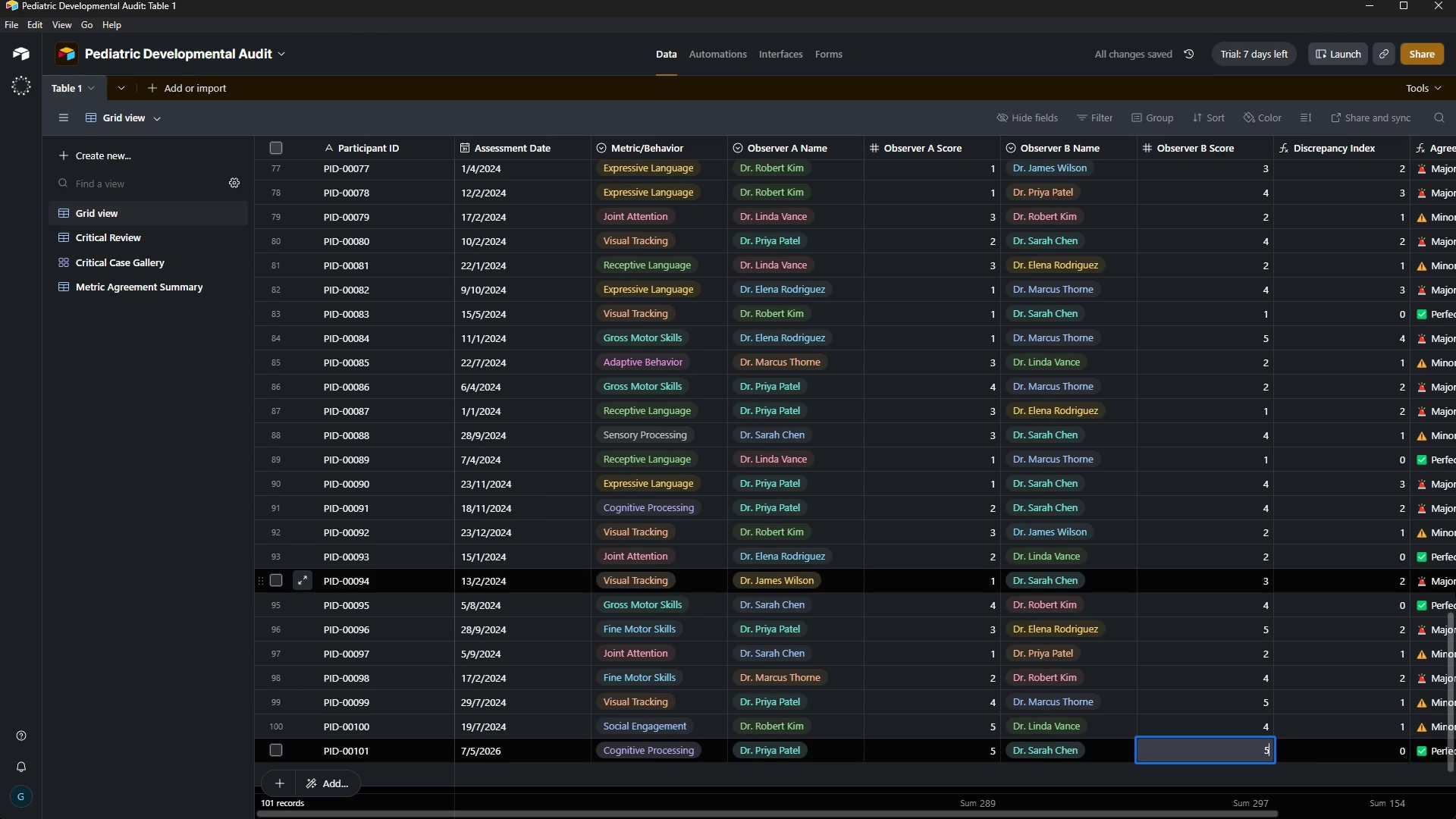 
key(ArrowRight)
 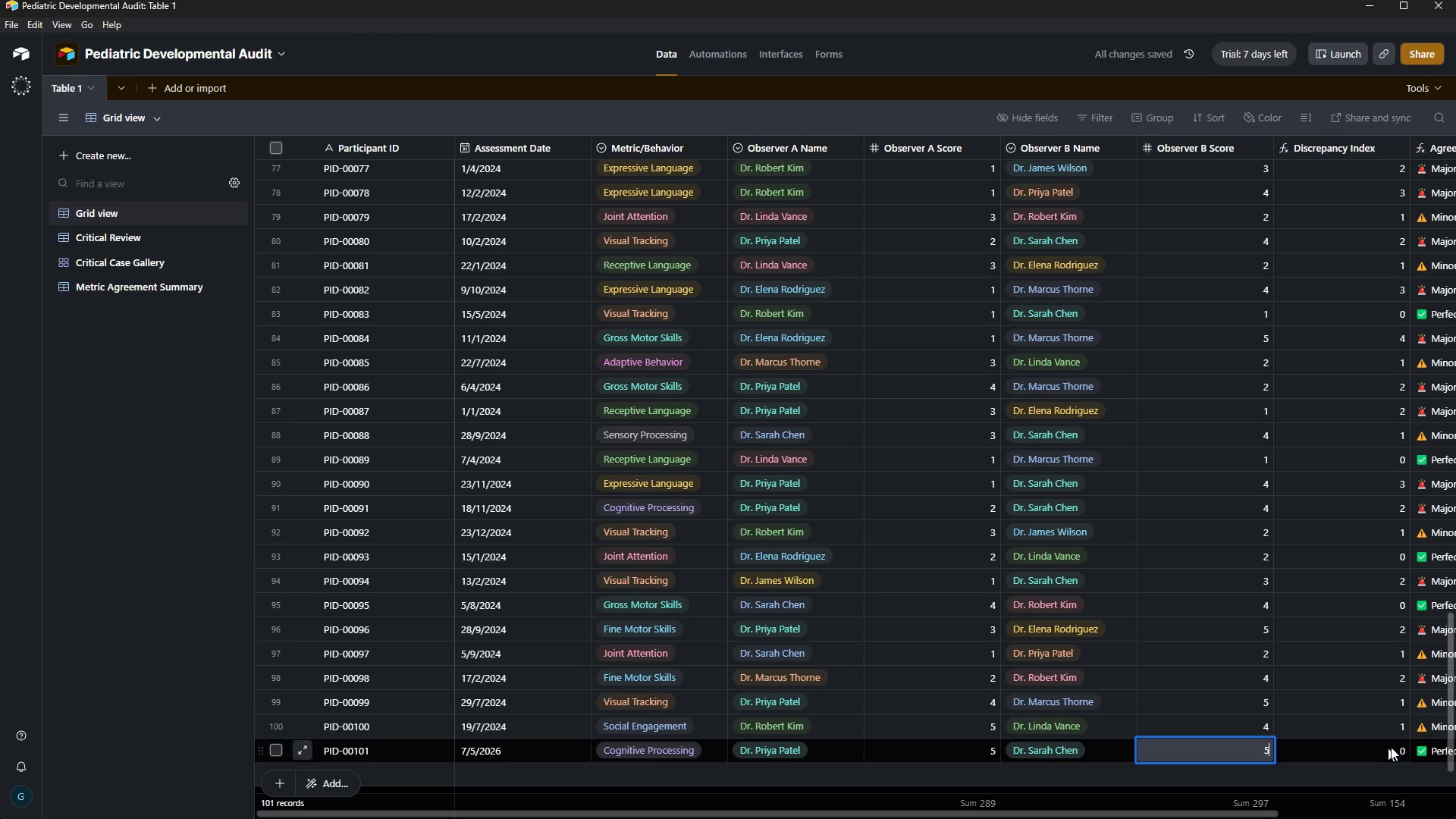 
left_click([1372, 749])
 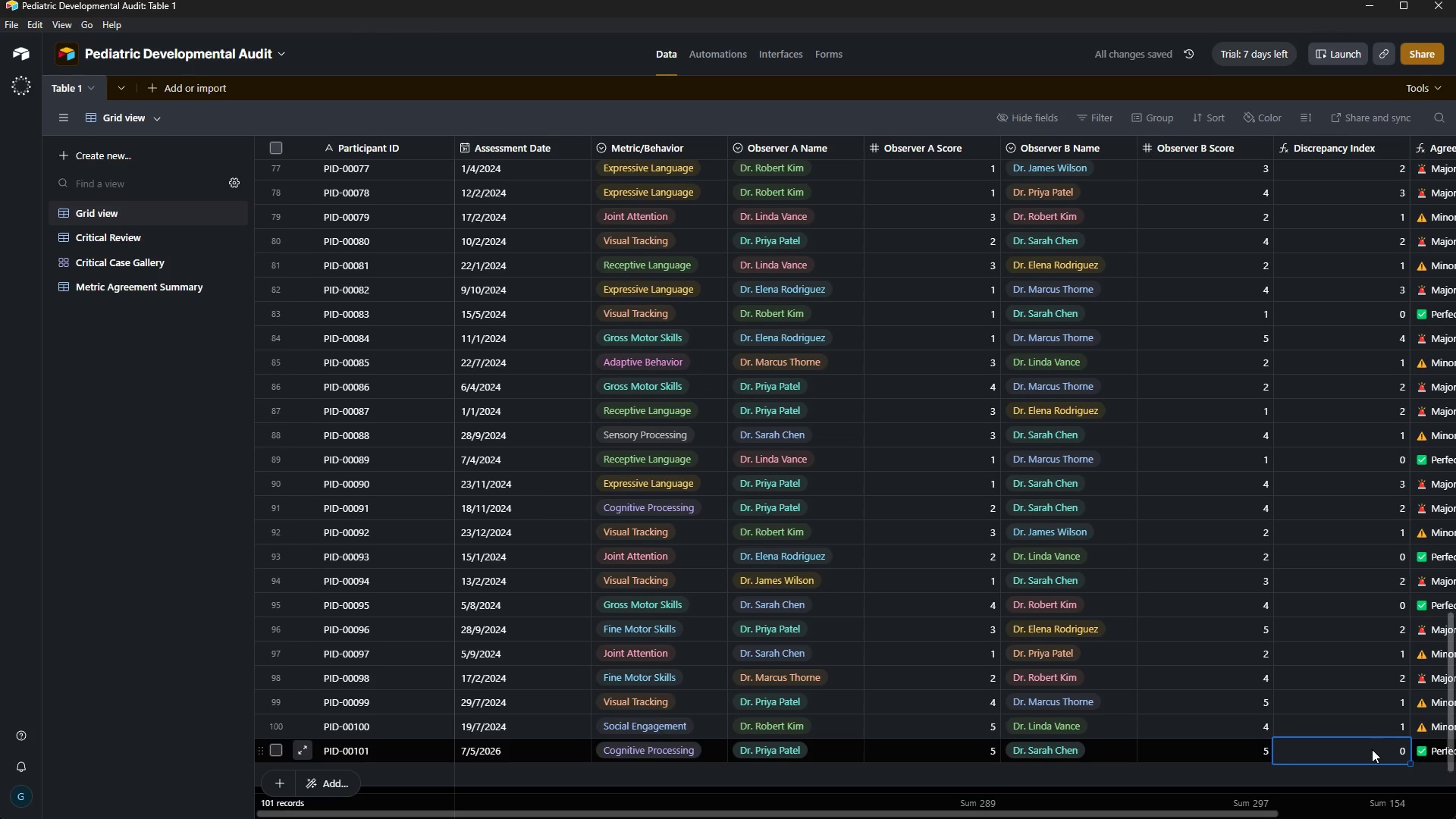 
key(ArrowRight)
 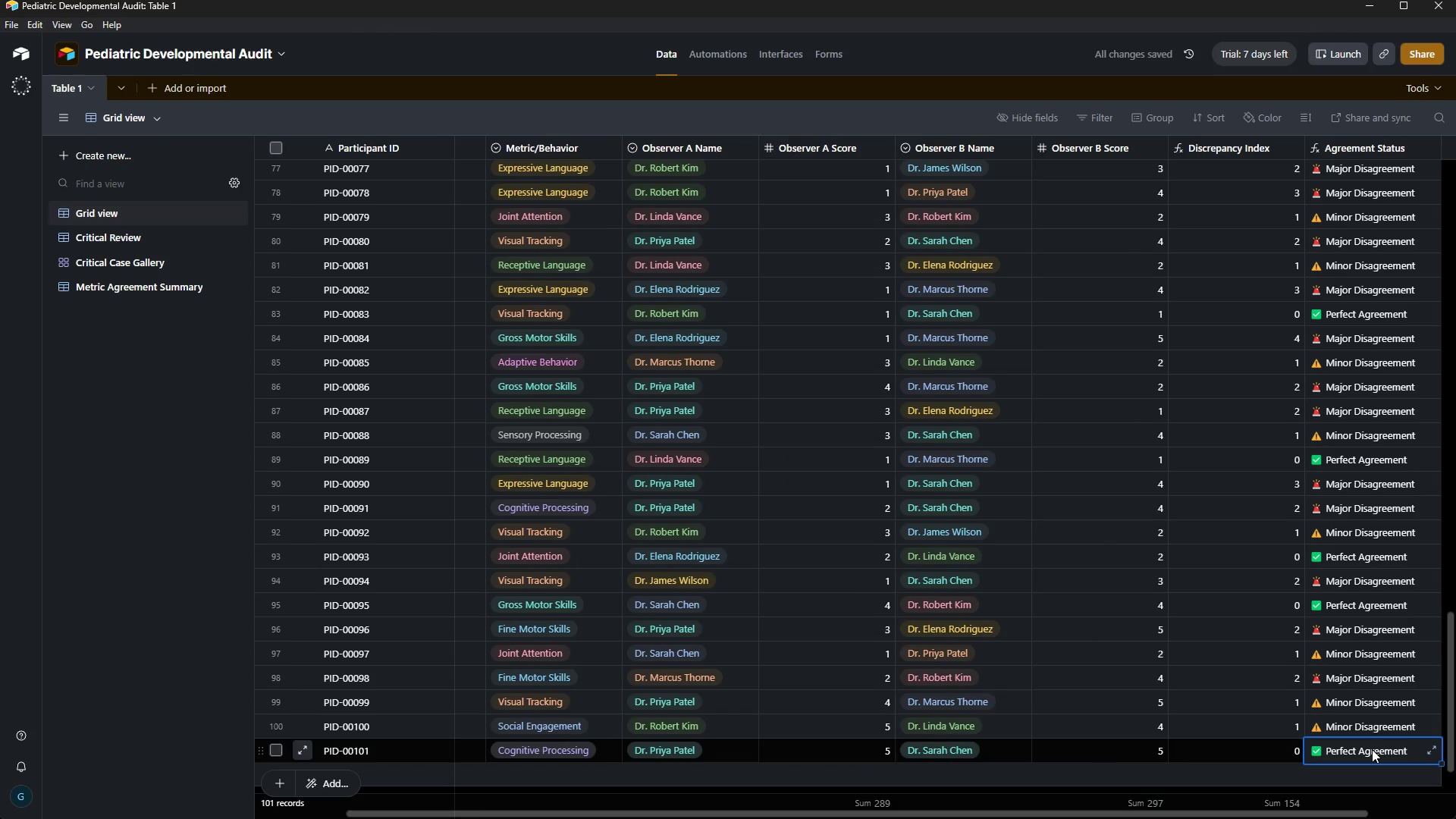 
key(ArrowRight)
 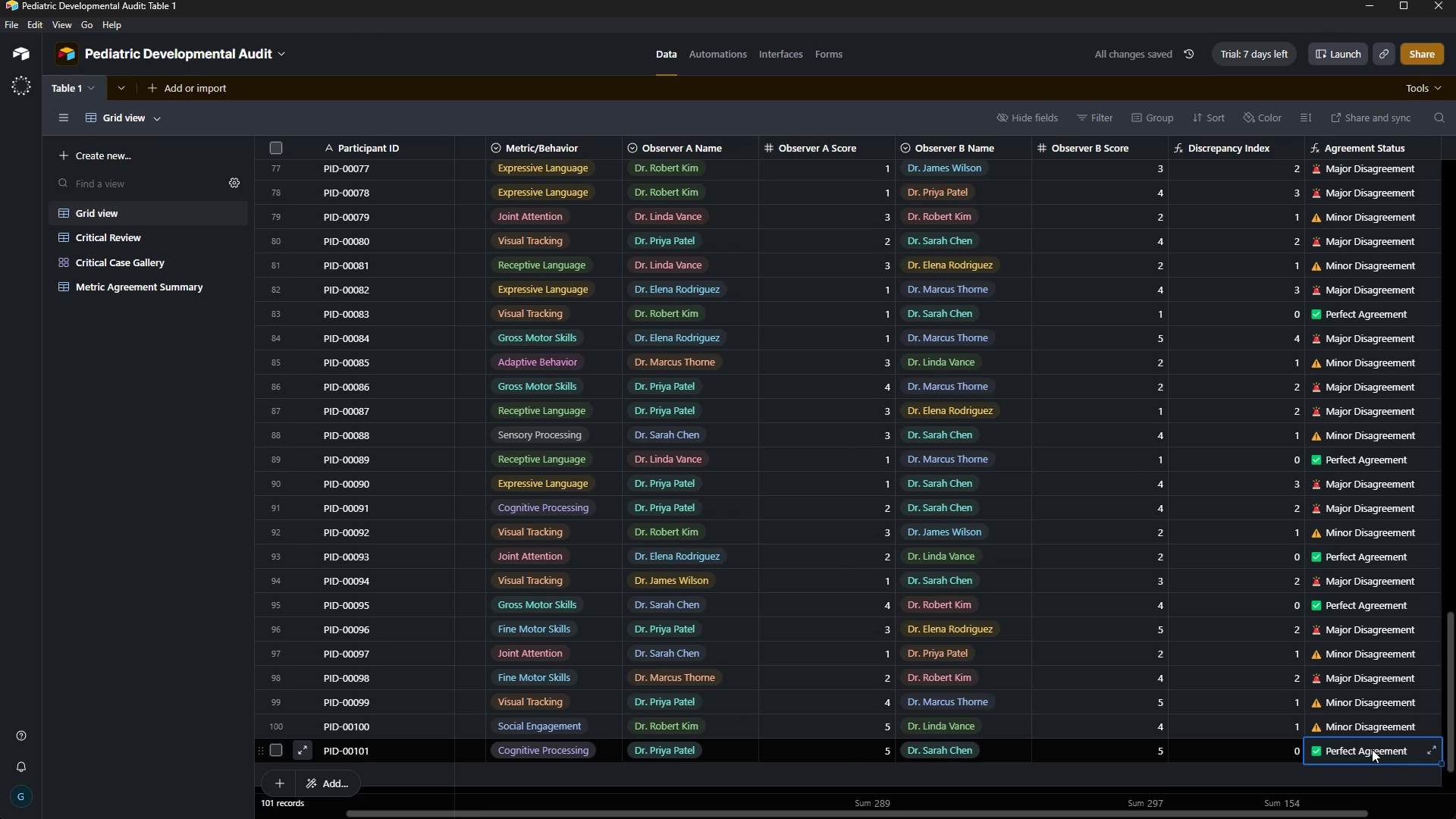 
key(ArrowLeft)
 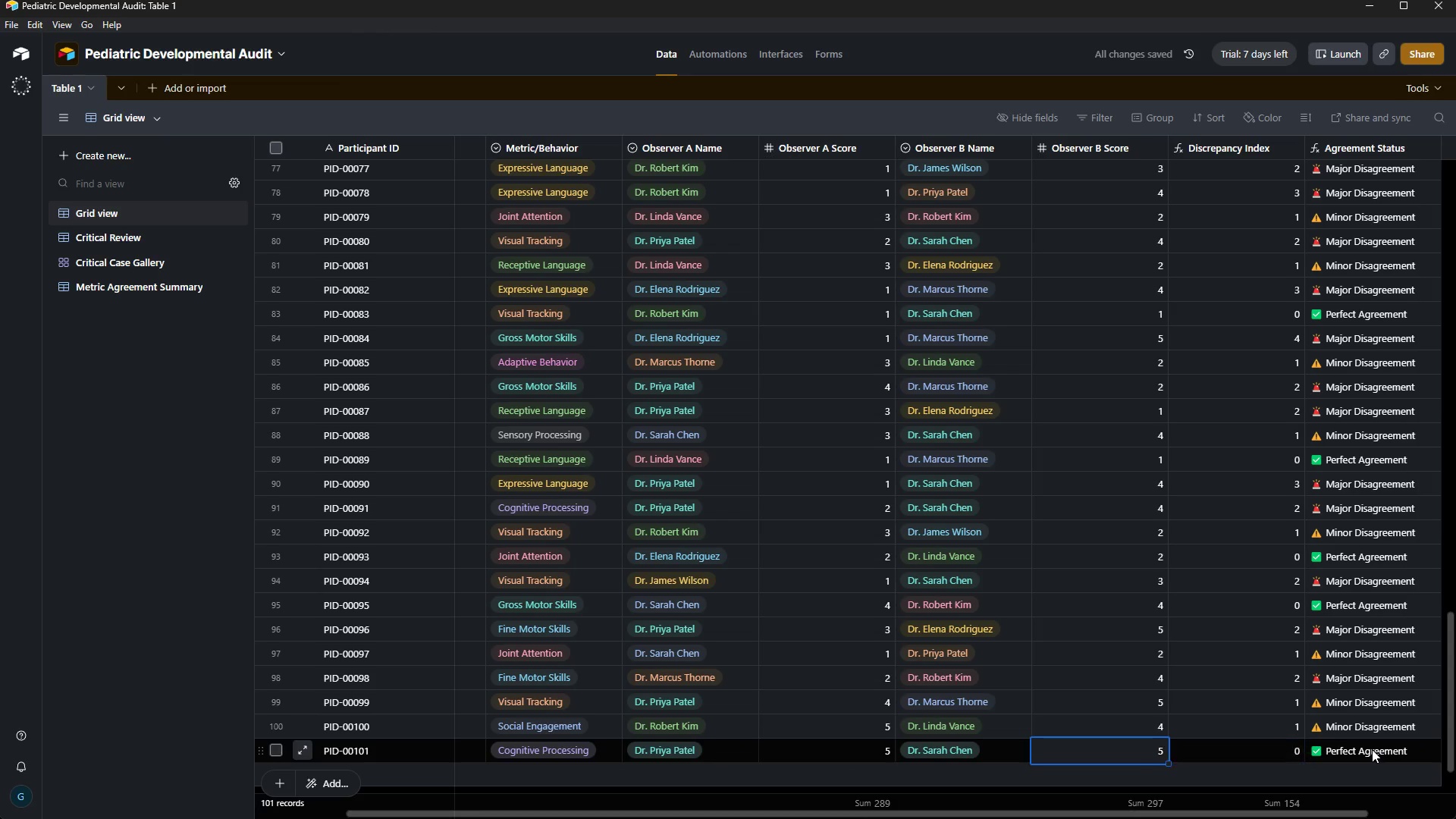 
key(ArrowLeft)
 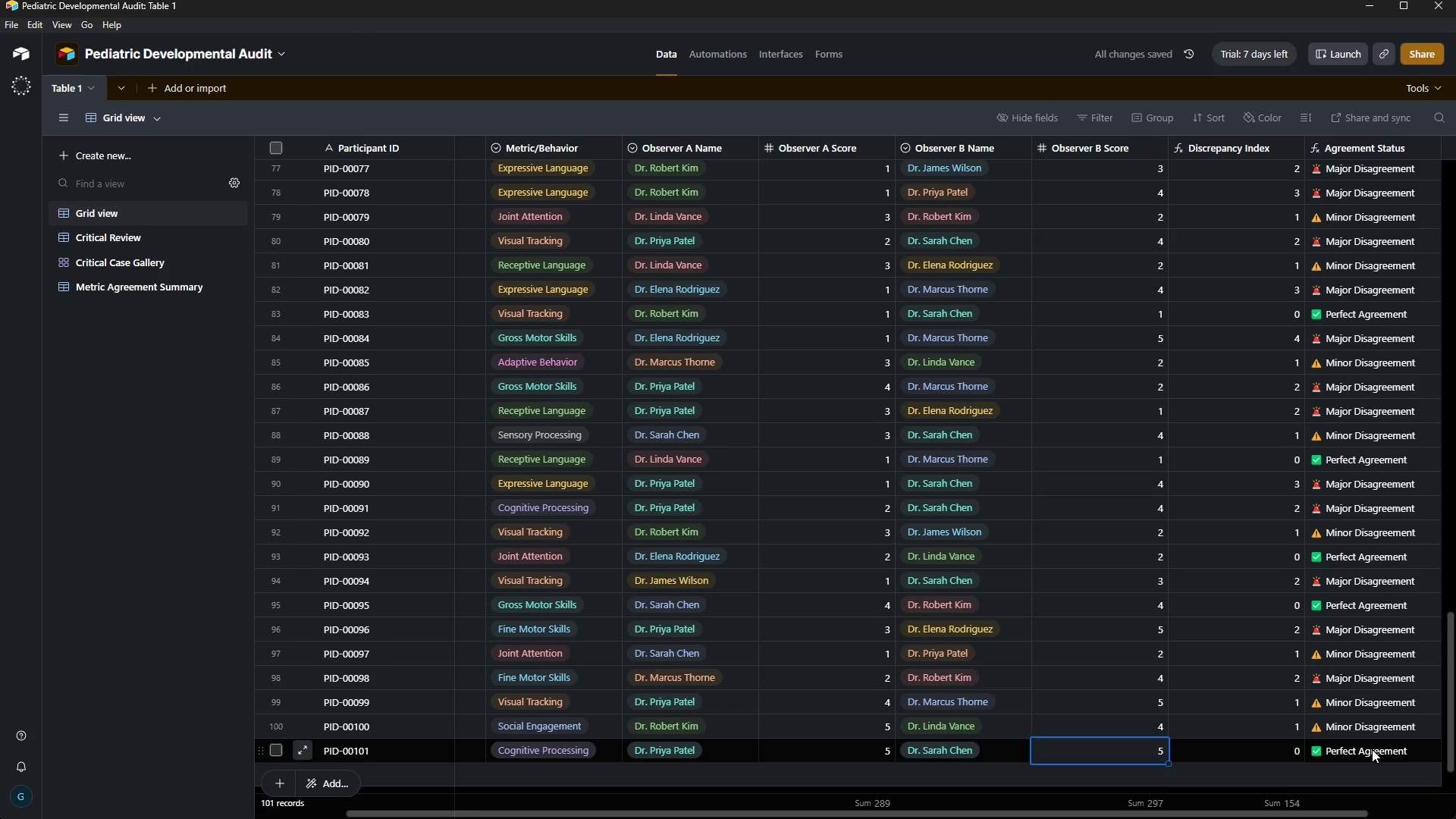 
key(ArrowLeft)
 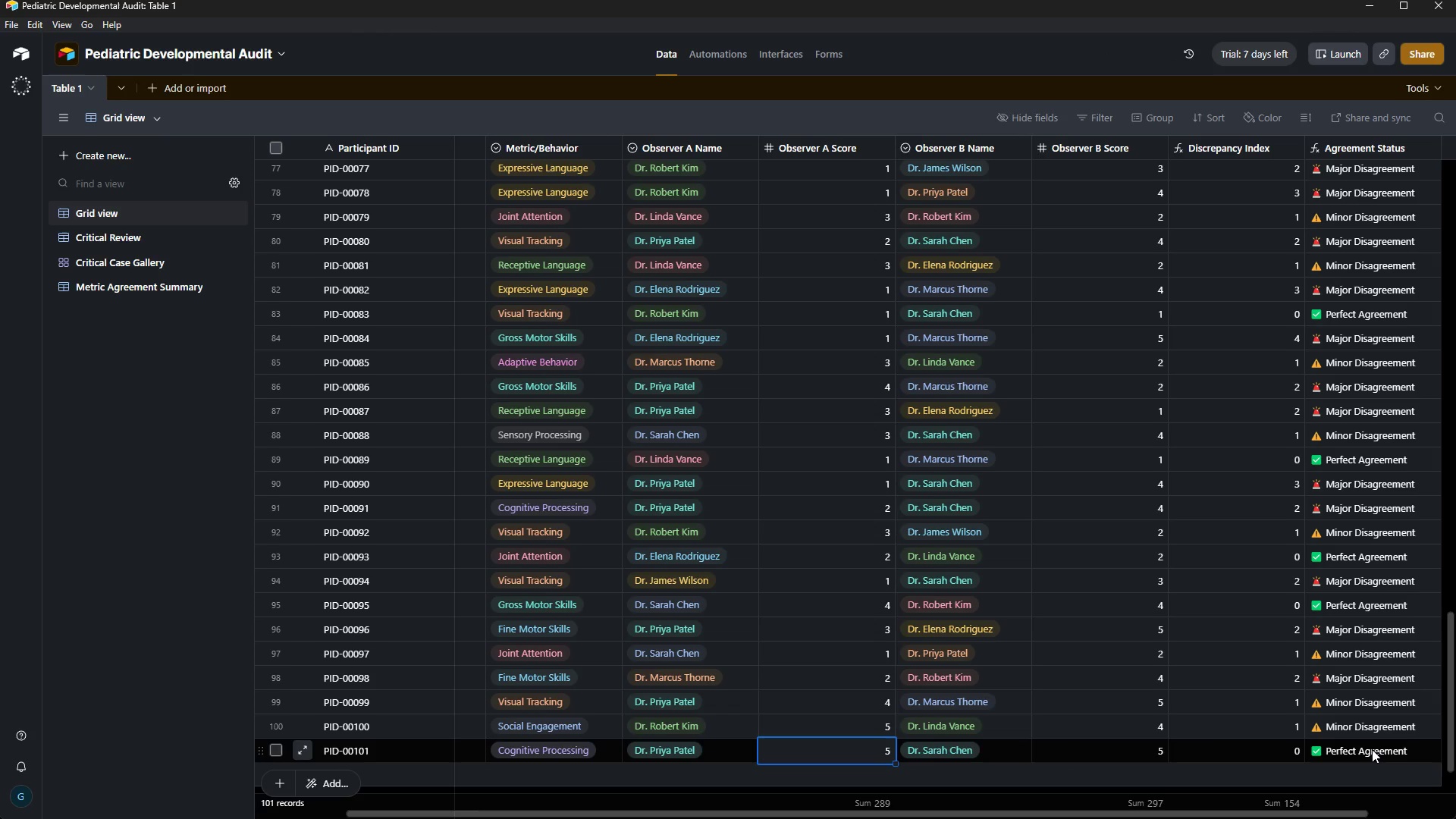 
key(ArrowLeft)
 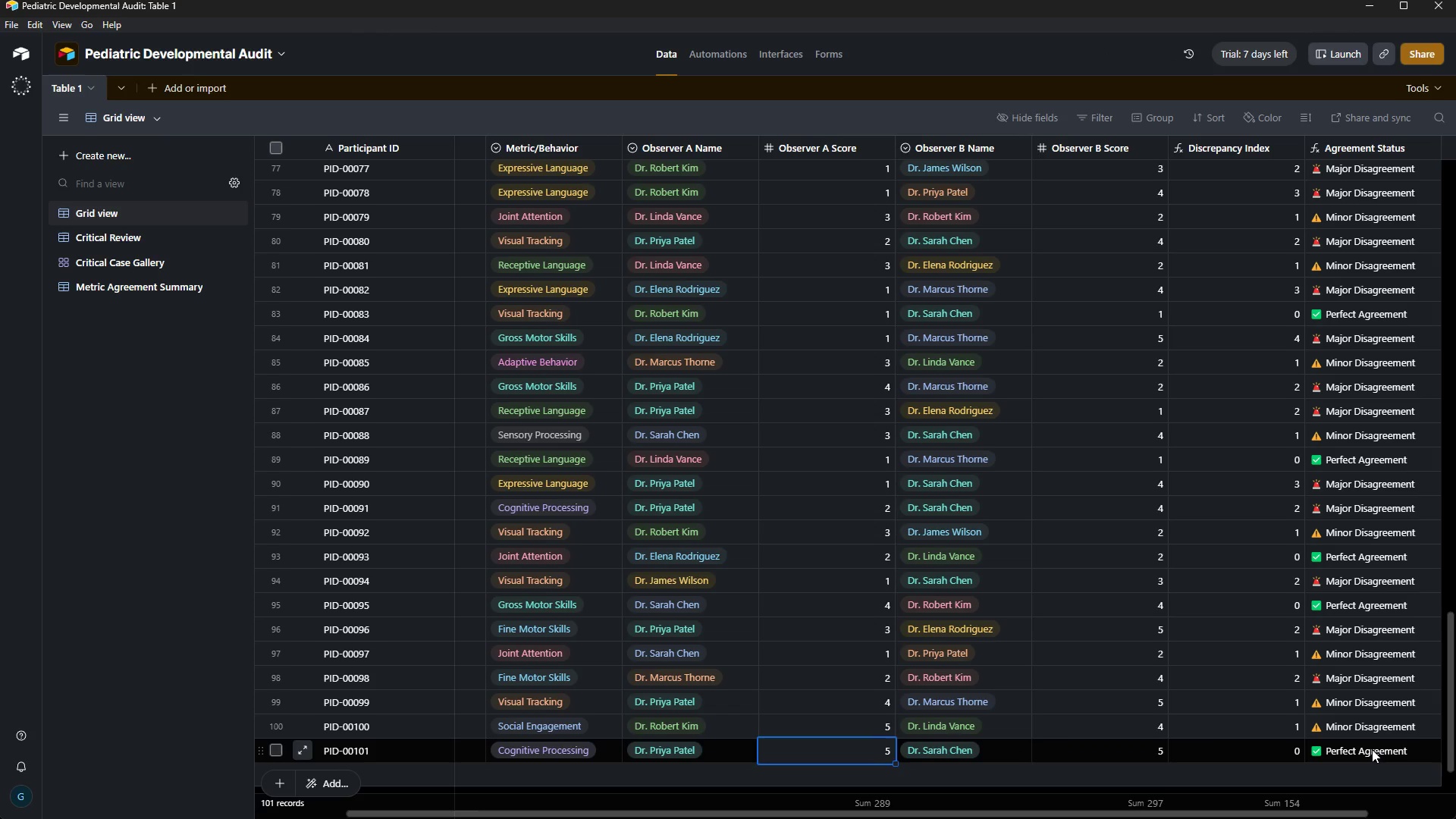 
key(1)
 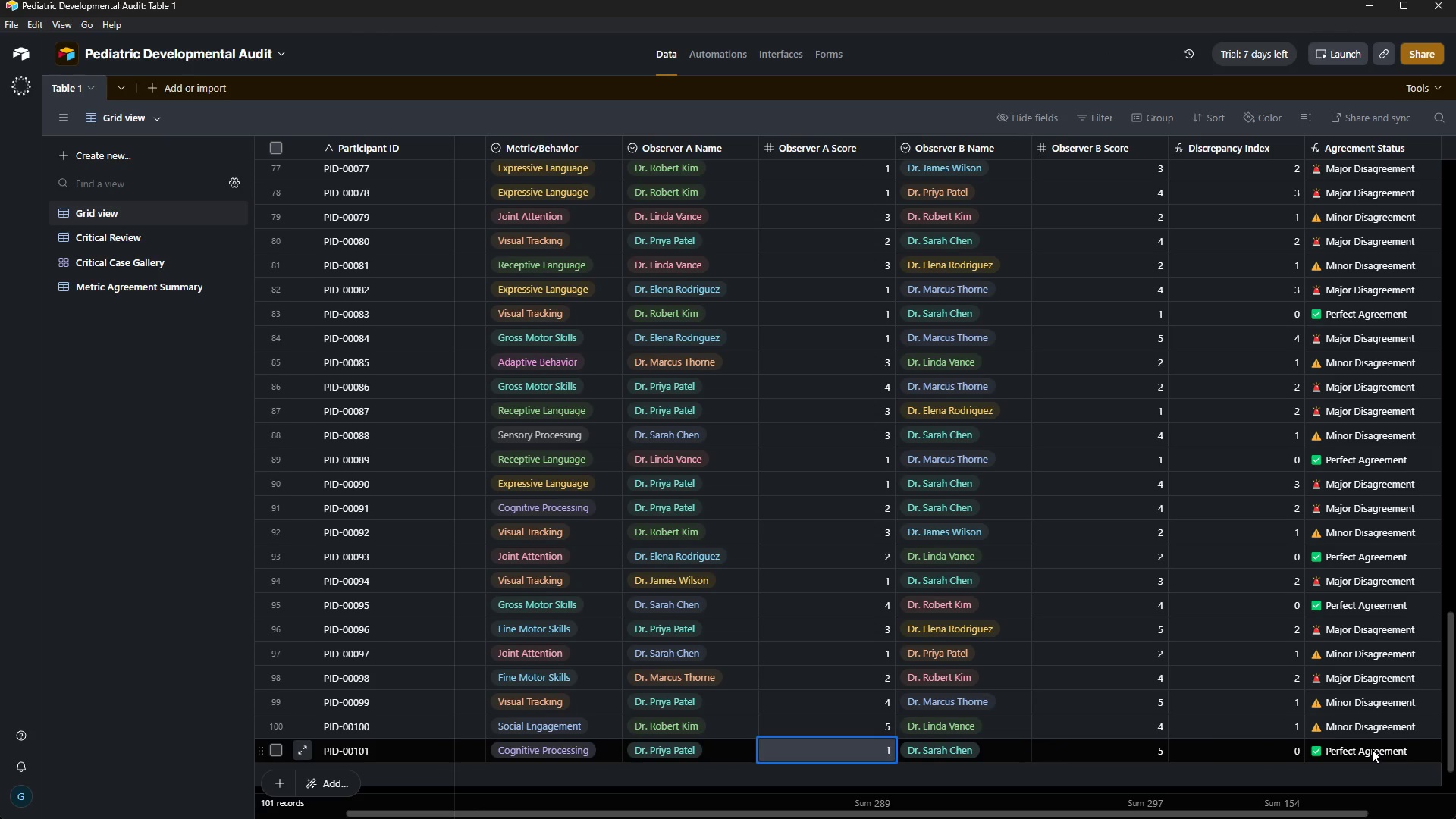 
key(ArrowRight)
 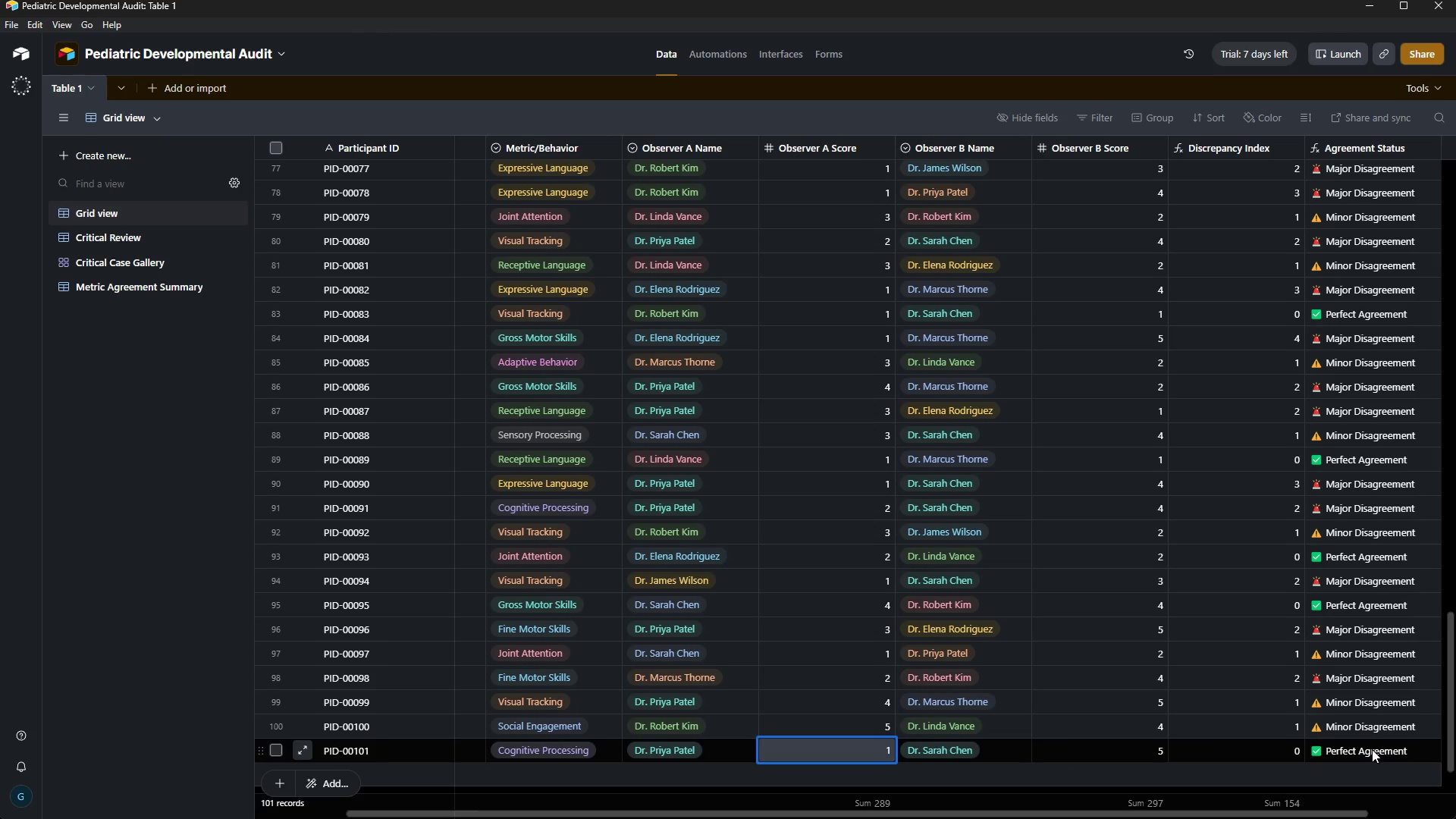 
key(ArrowRight)
 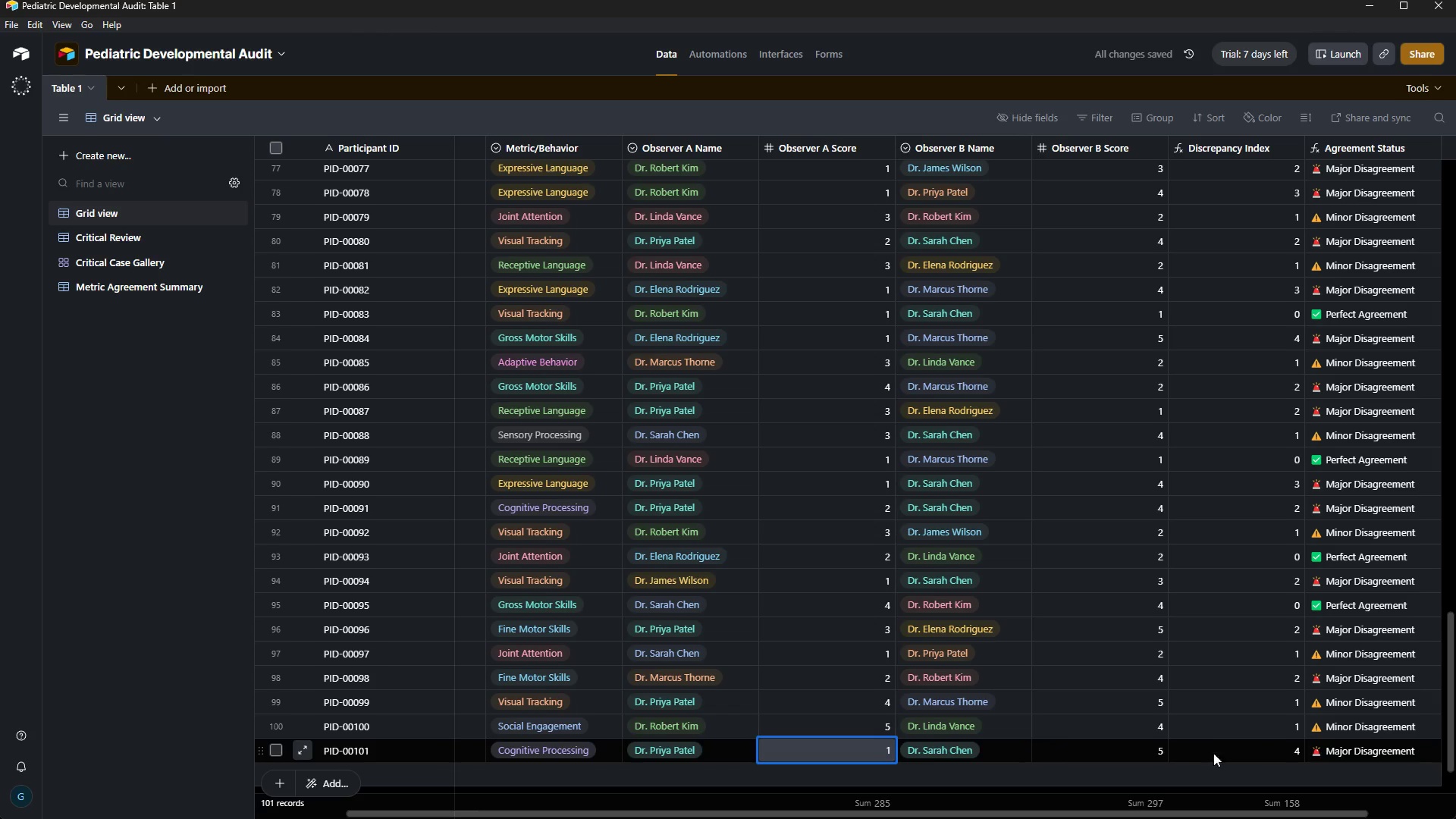 
left_click([1239, 753])
 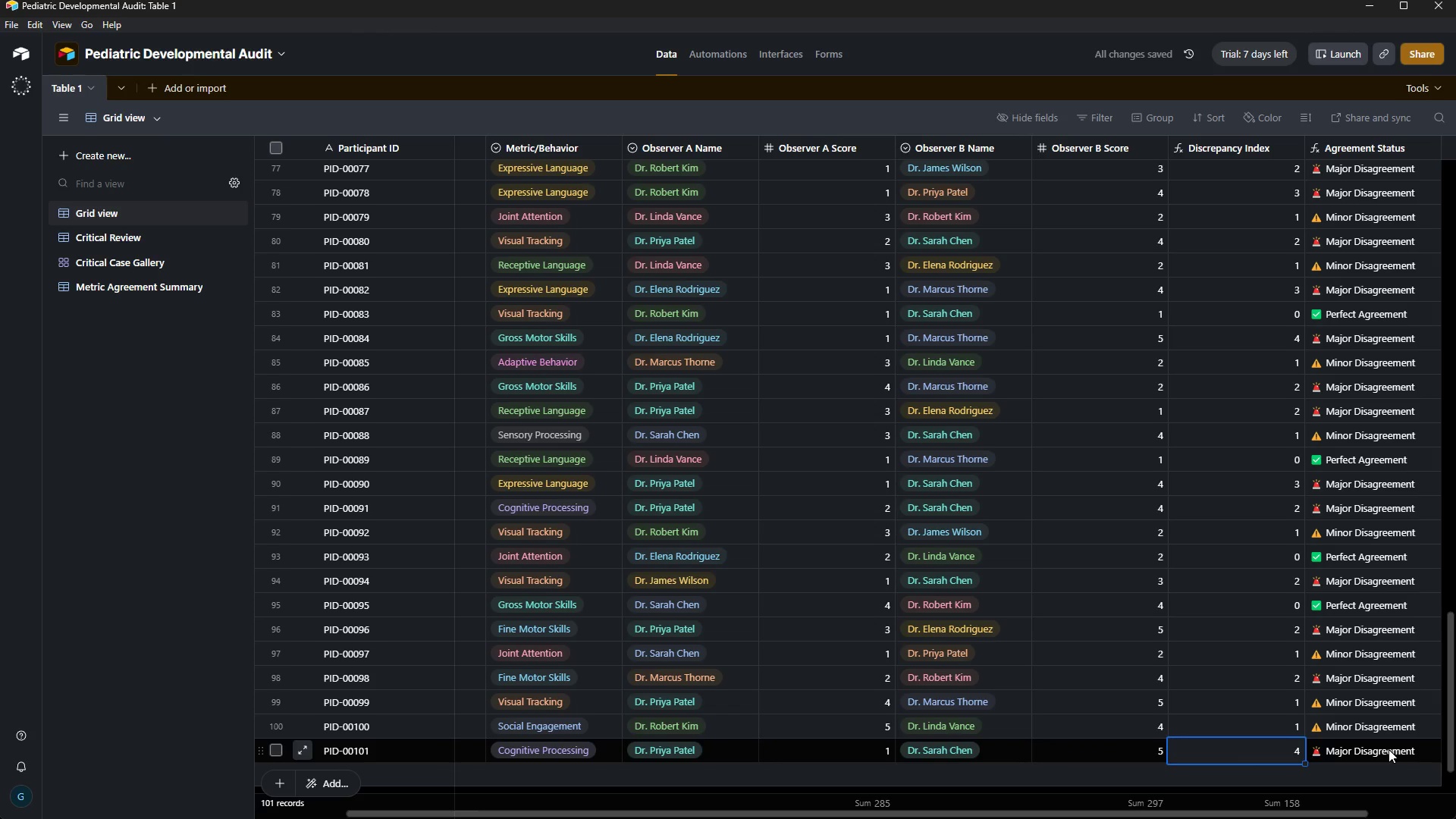 
left_click([1389, 749])
 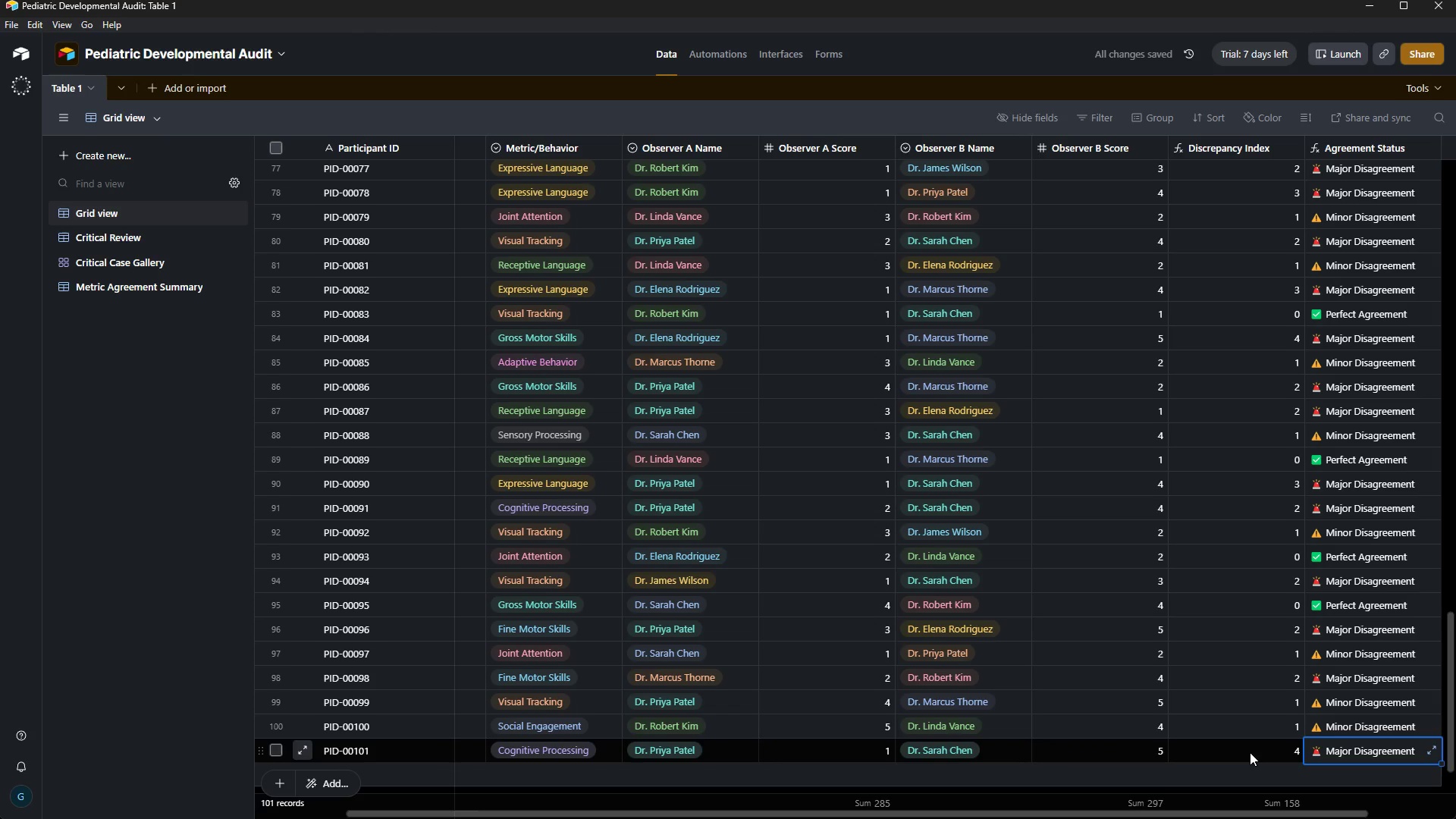 
left_click([1250, 752])
 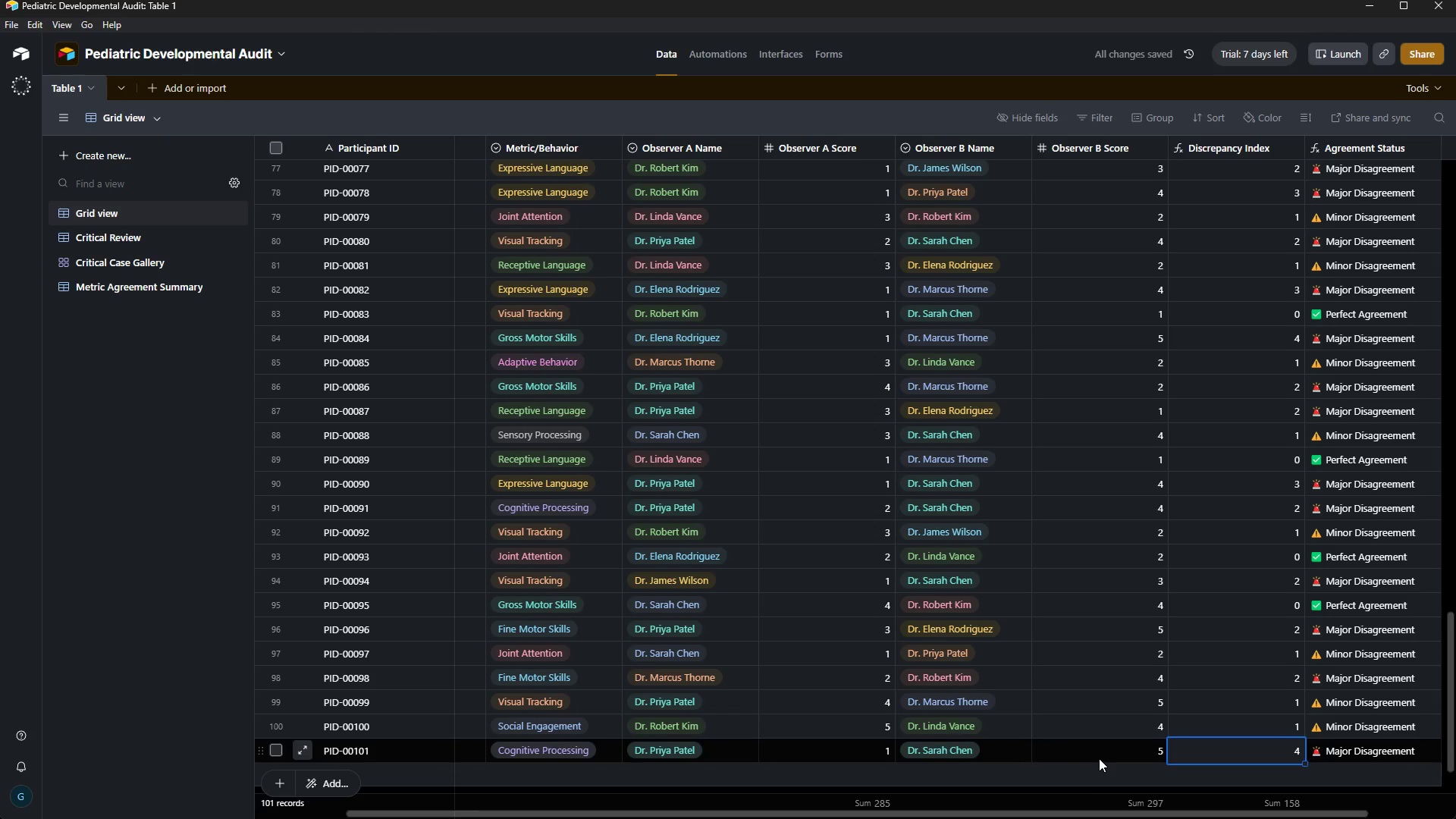 
left_click([1099, 758])
 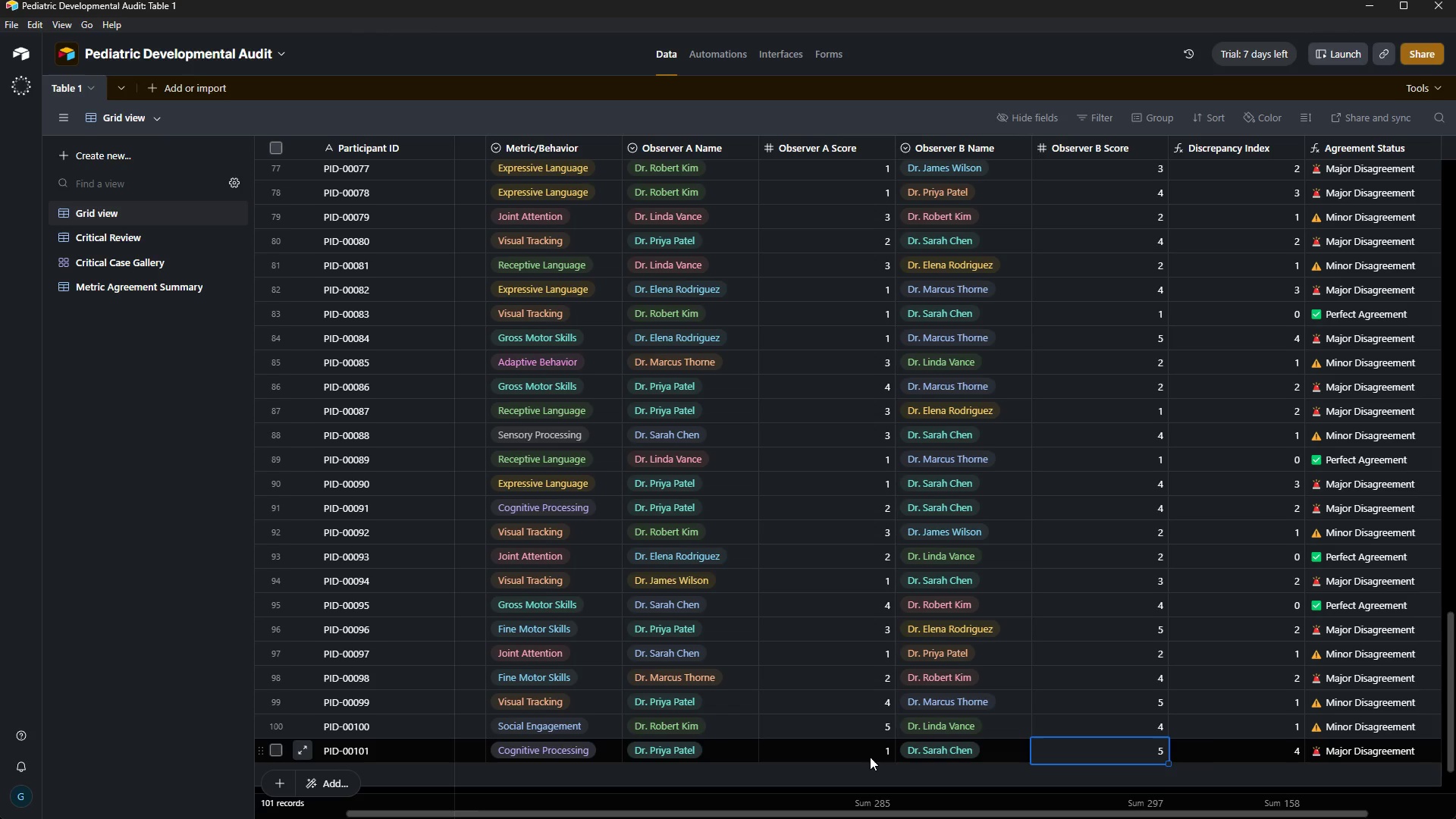 
key(ArrowRight)
 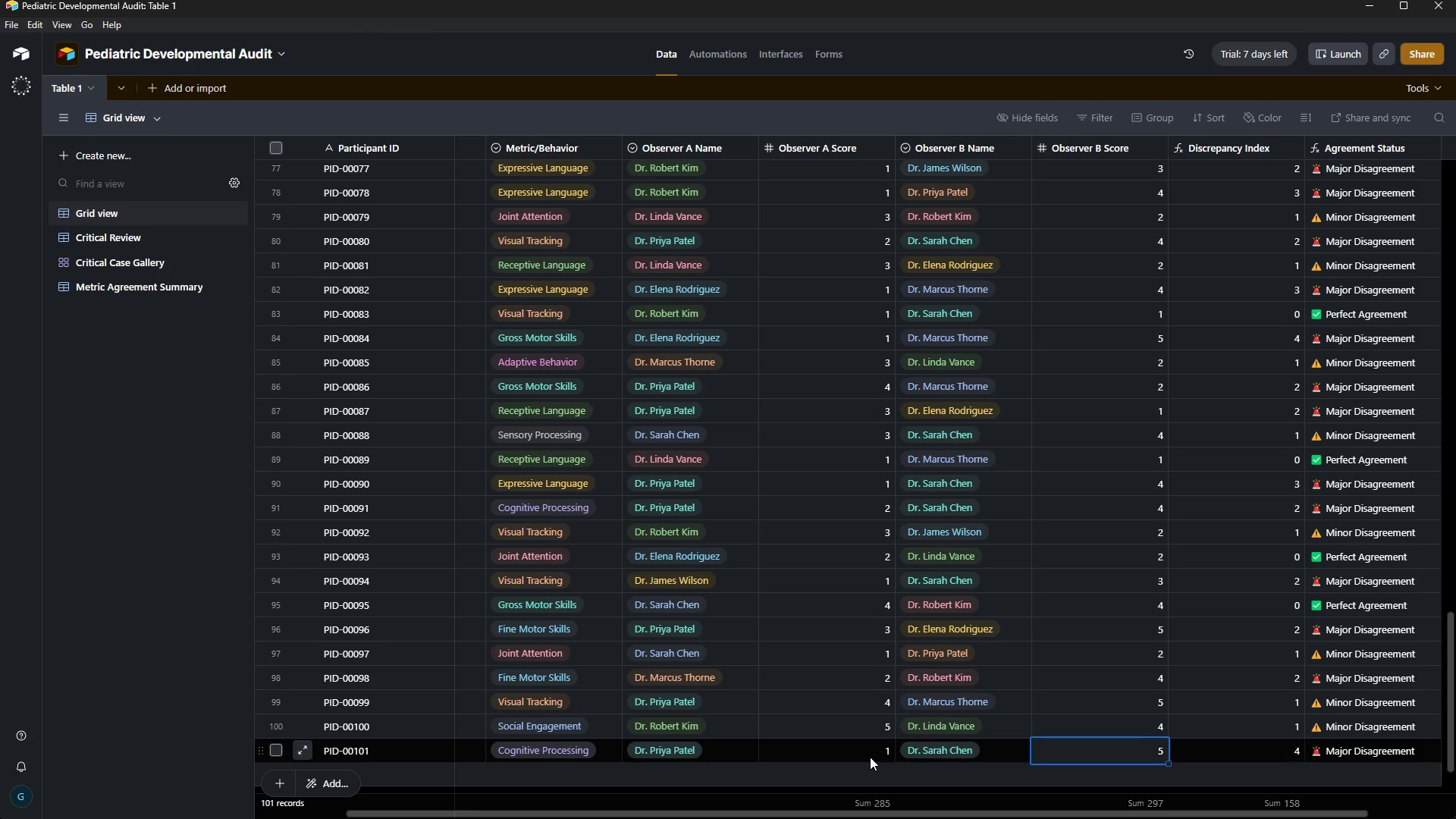 
key(ArrowLeft)
 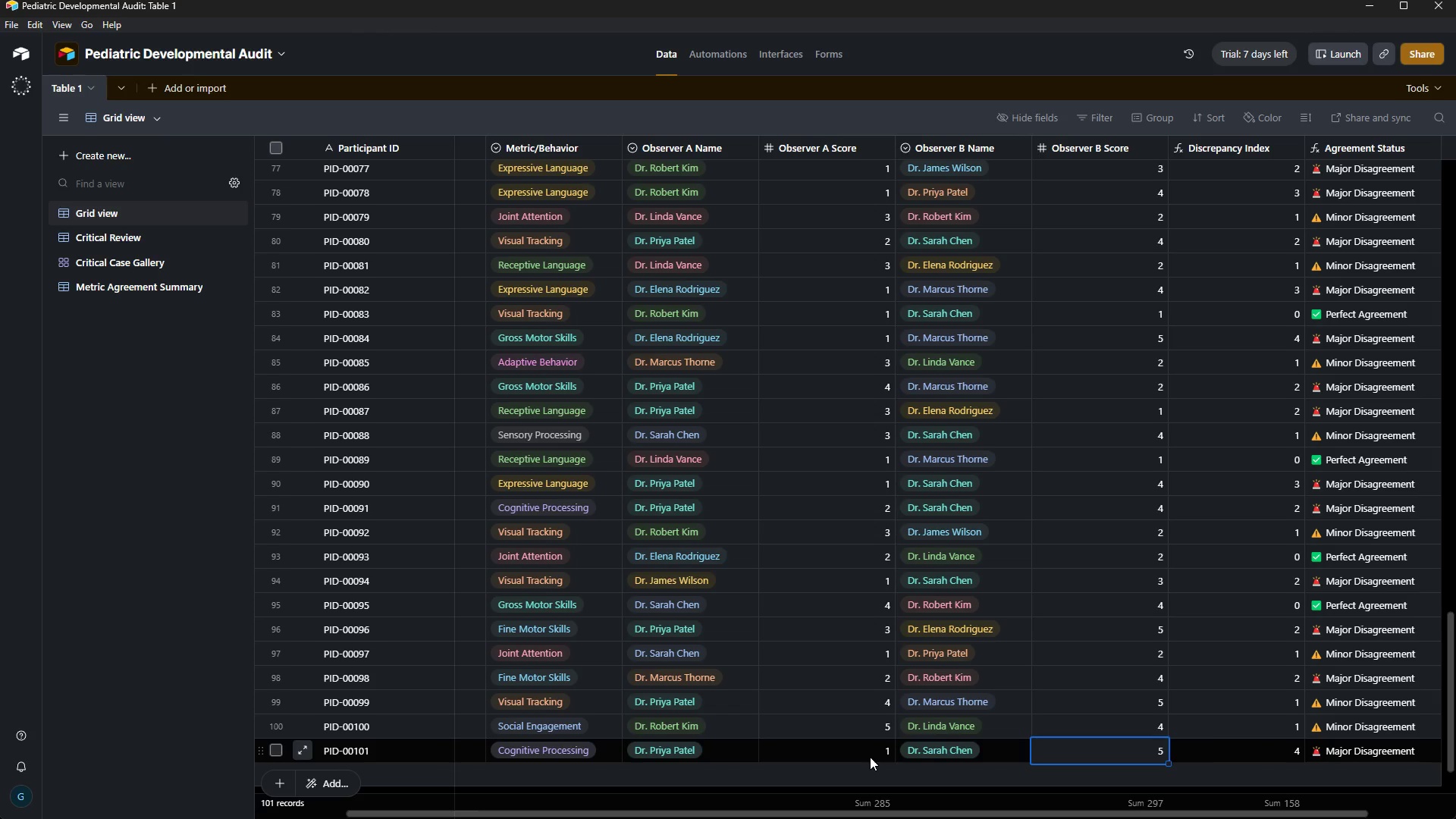 
key(ArrowLeft)
 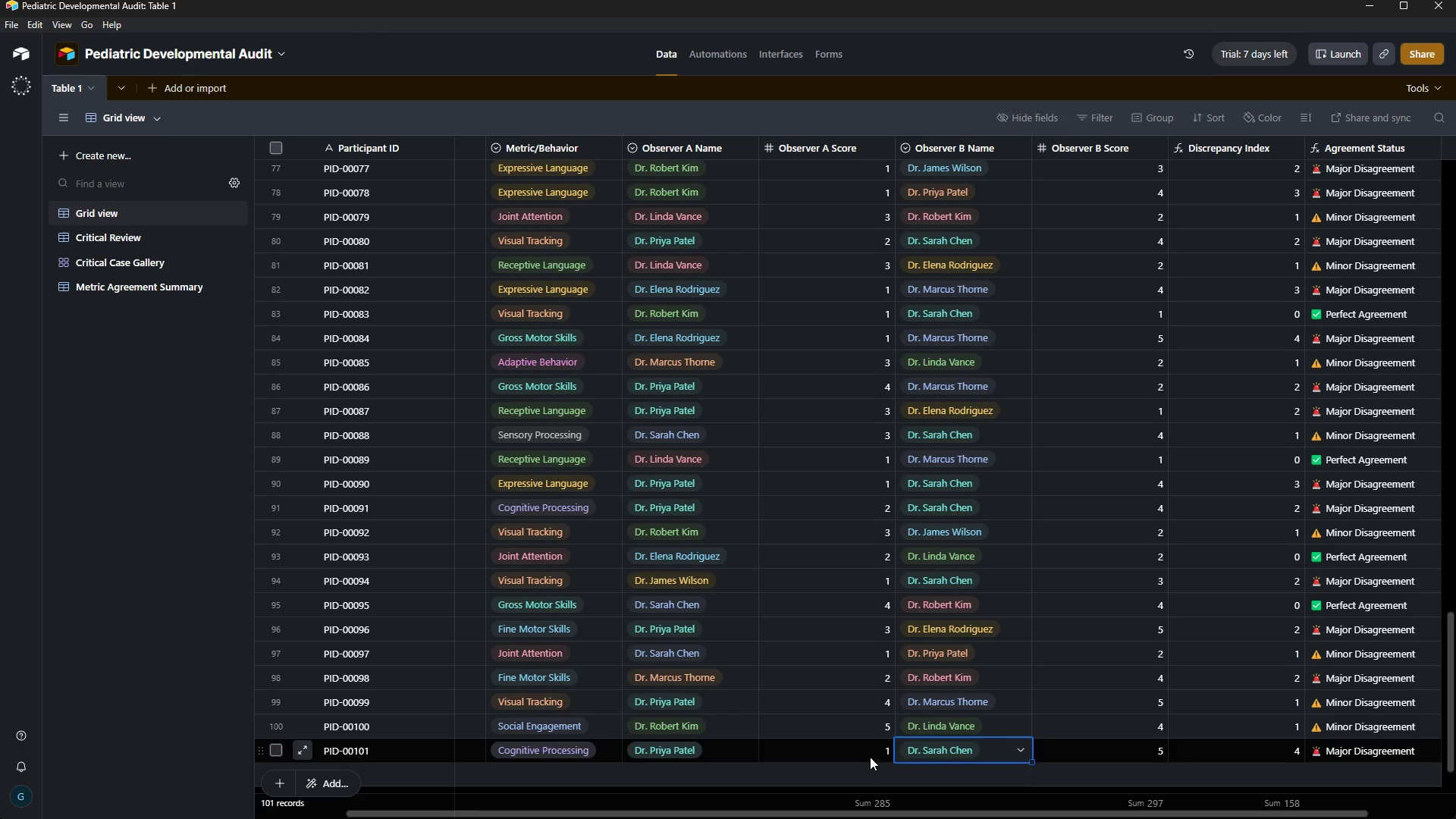 
key(ArrowRight)
 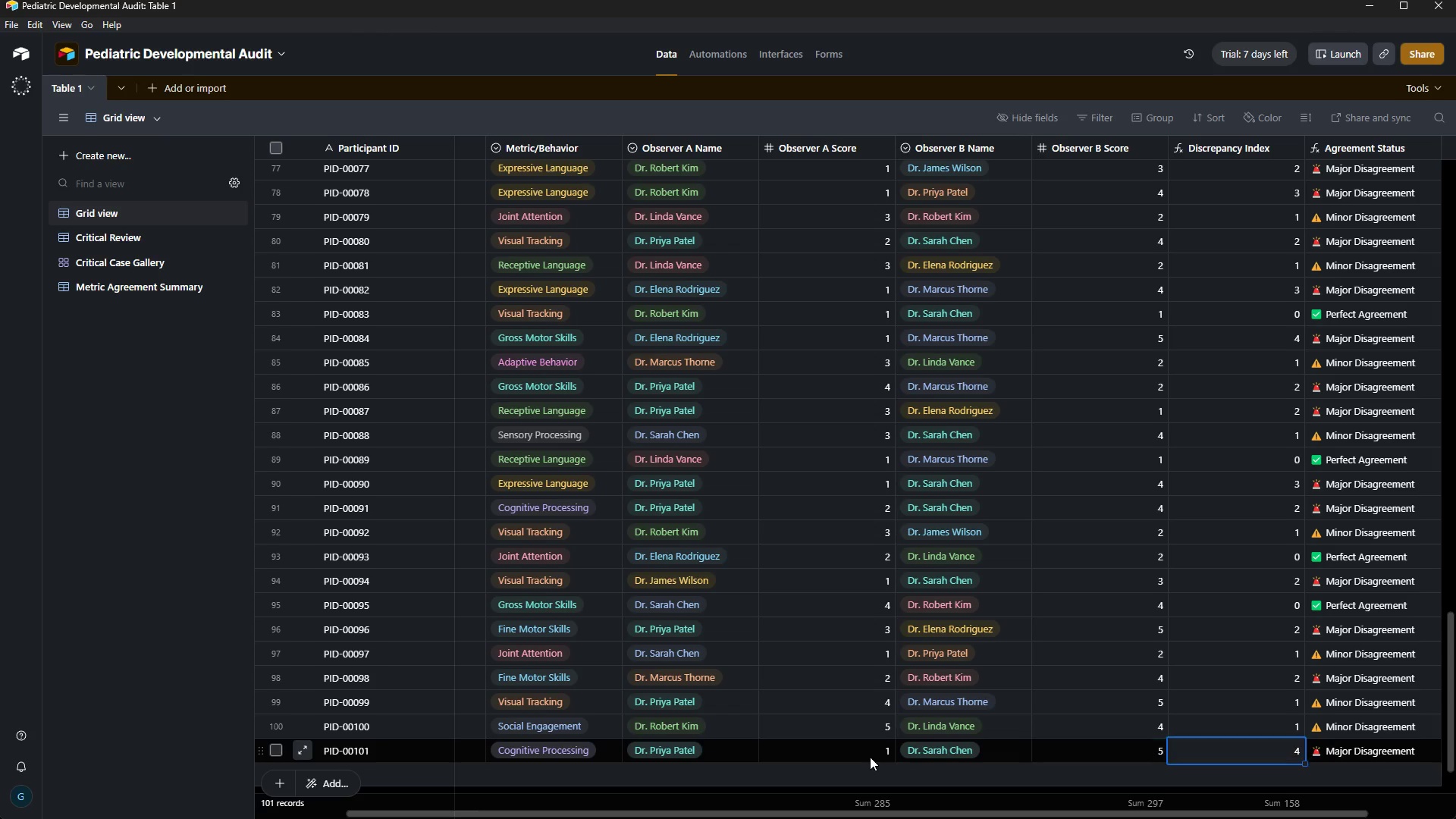 
key(ArrowRight)
 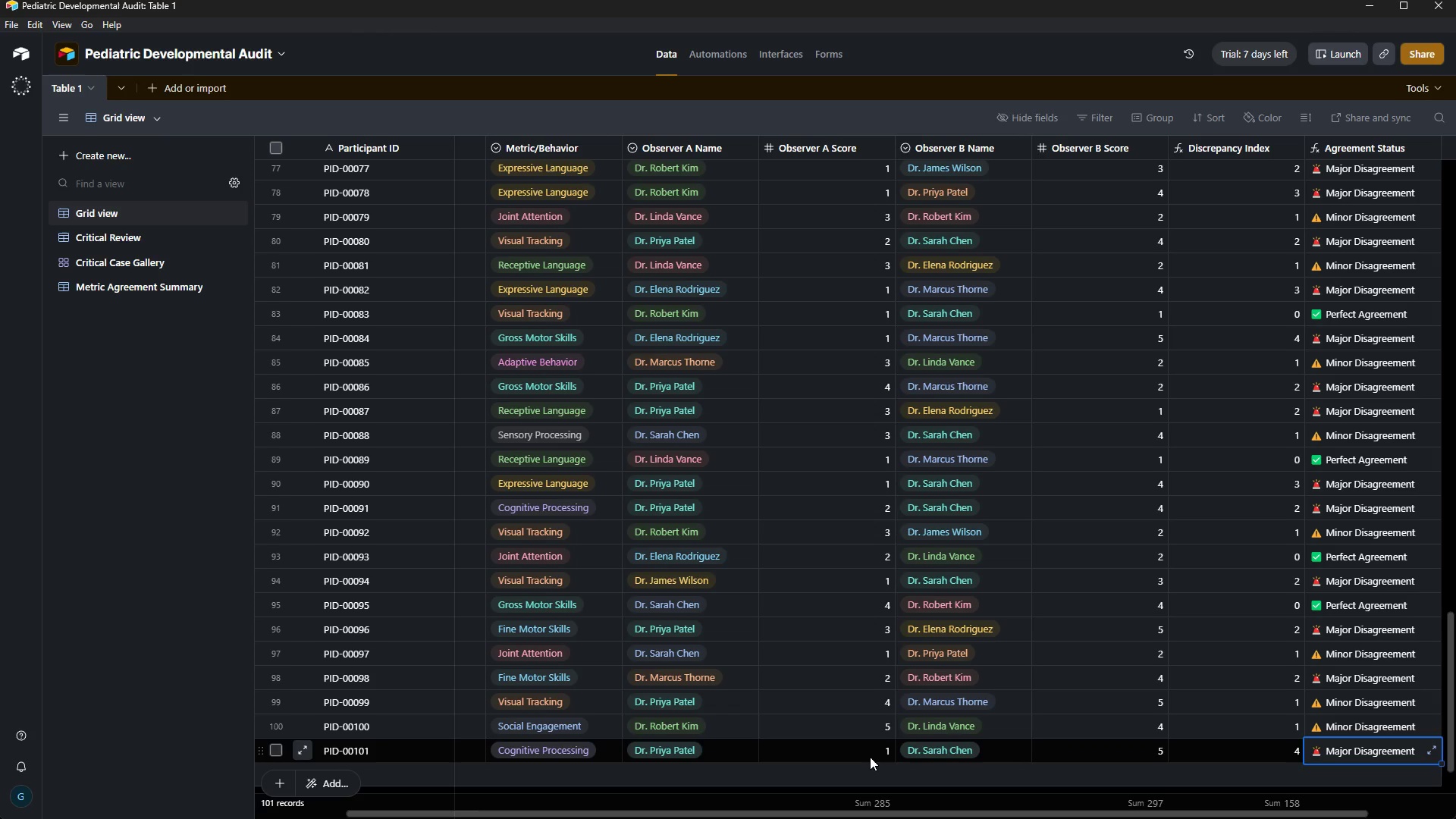 
key(ArrowRight)
 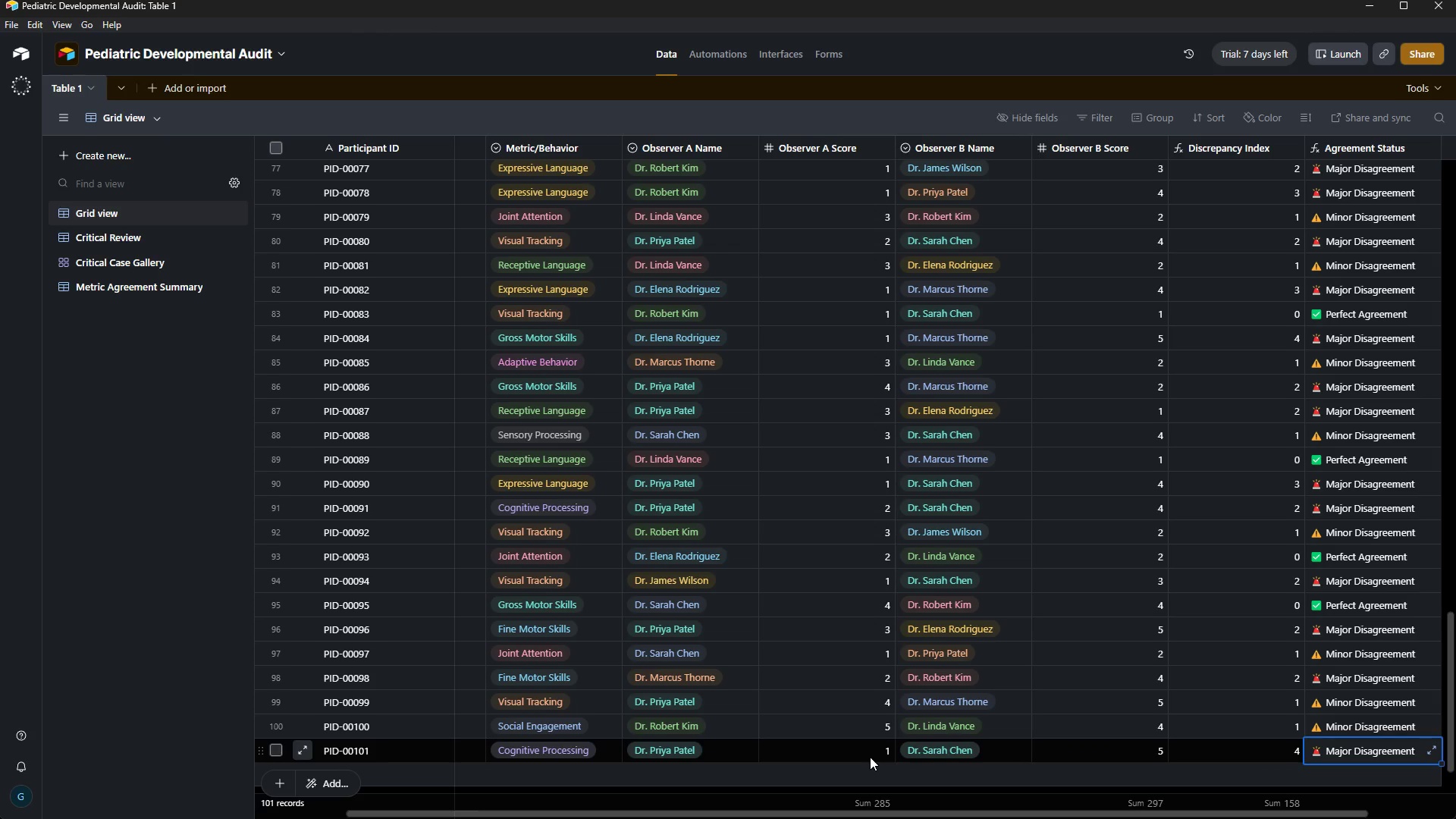 
key(Shift+ArrowLeft)
 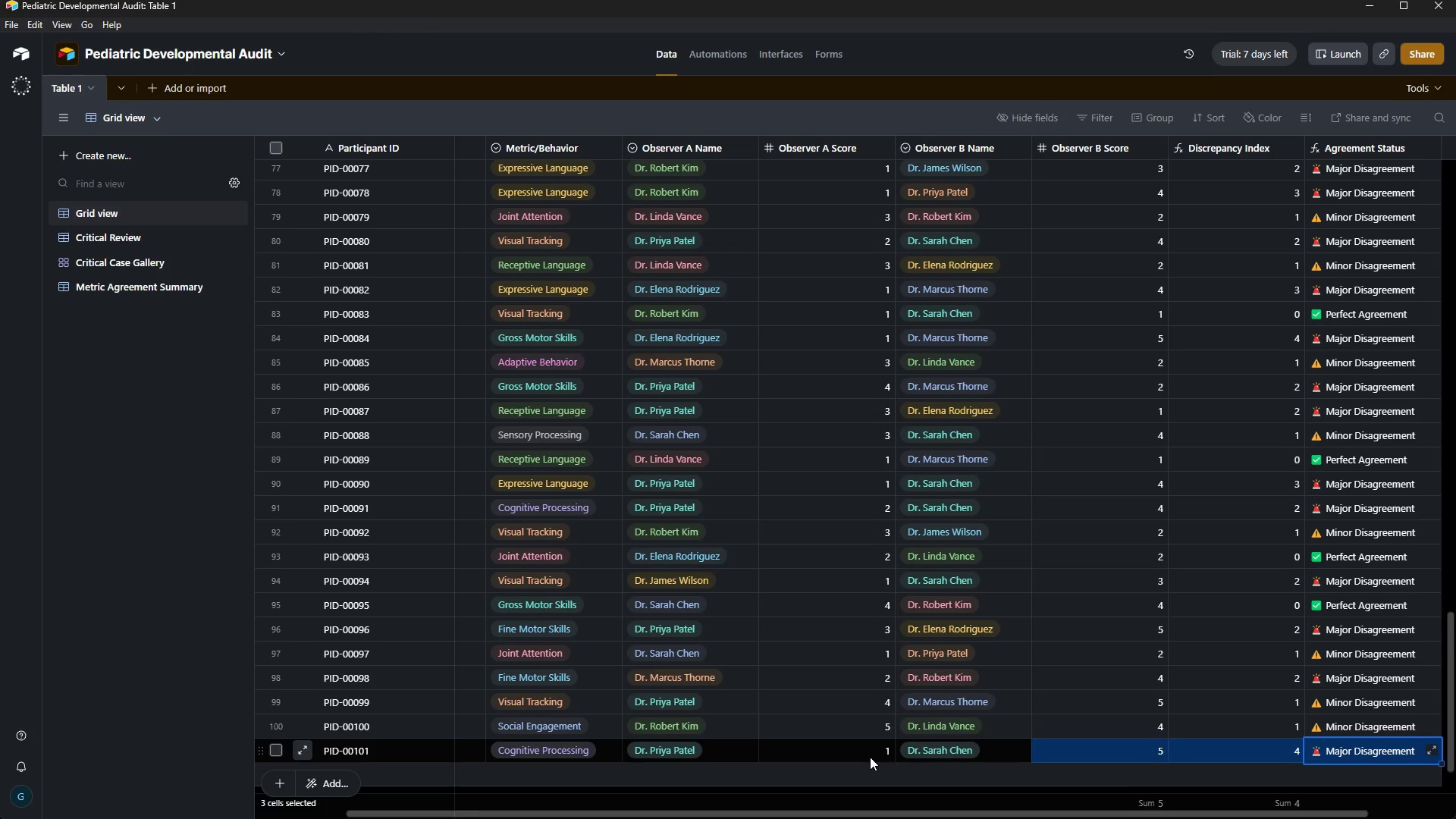 
key(Shift+ArrowLeft)
 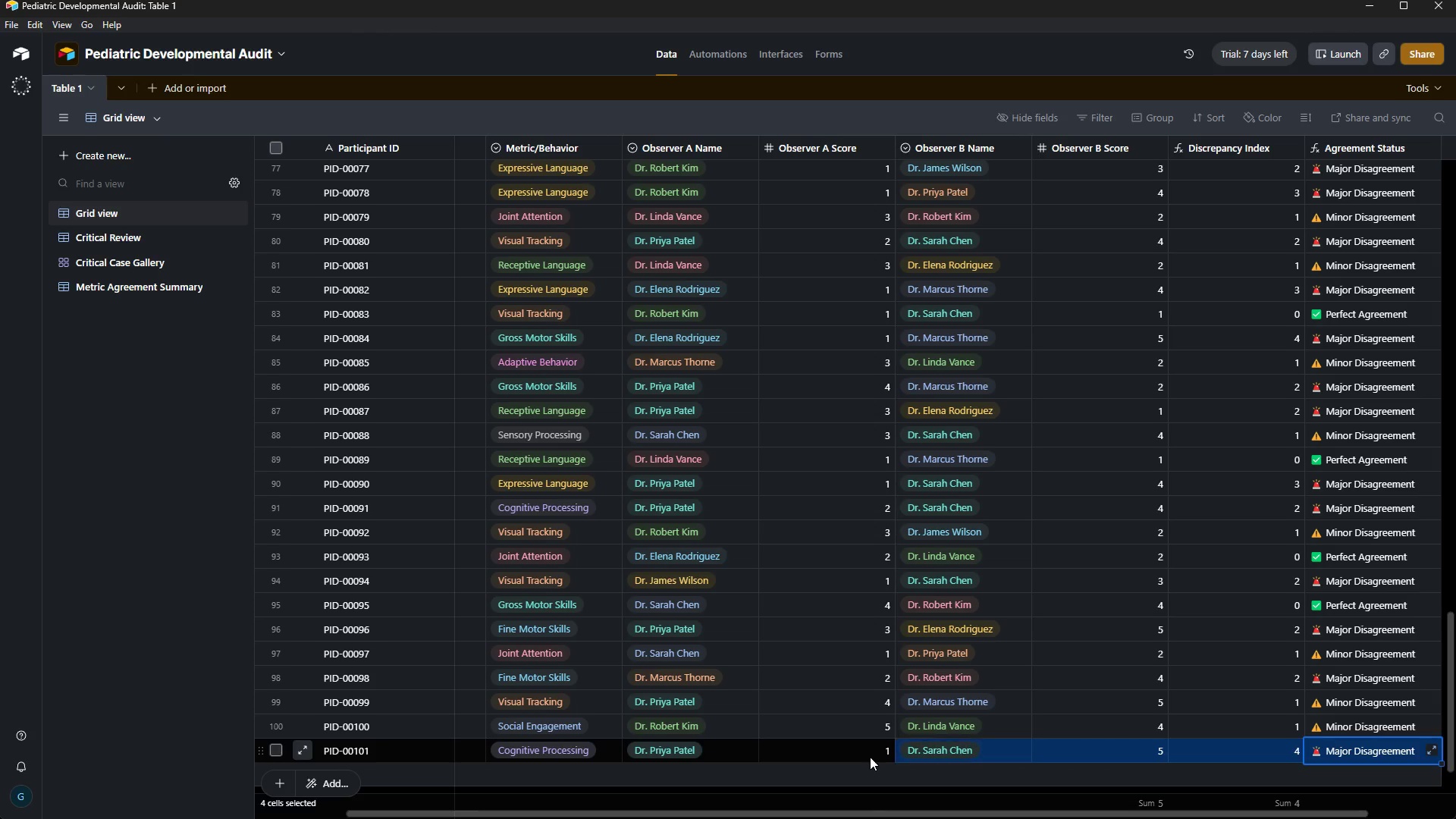 
key(Shift+ArrowLeft)
 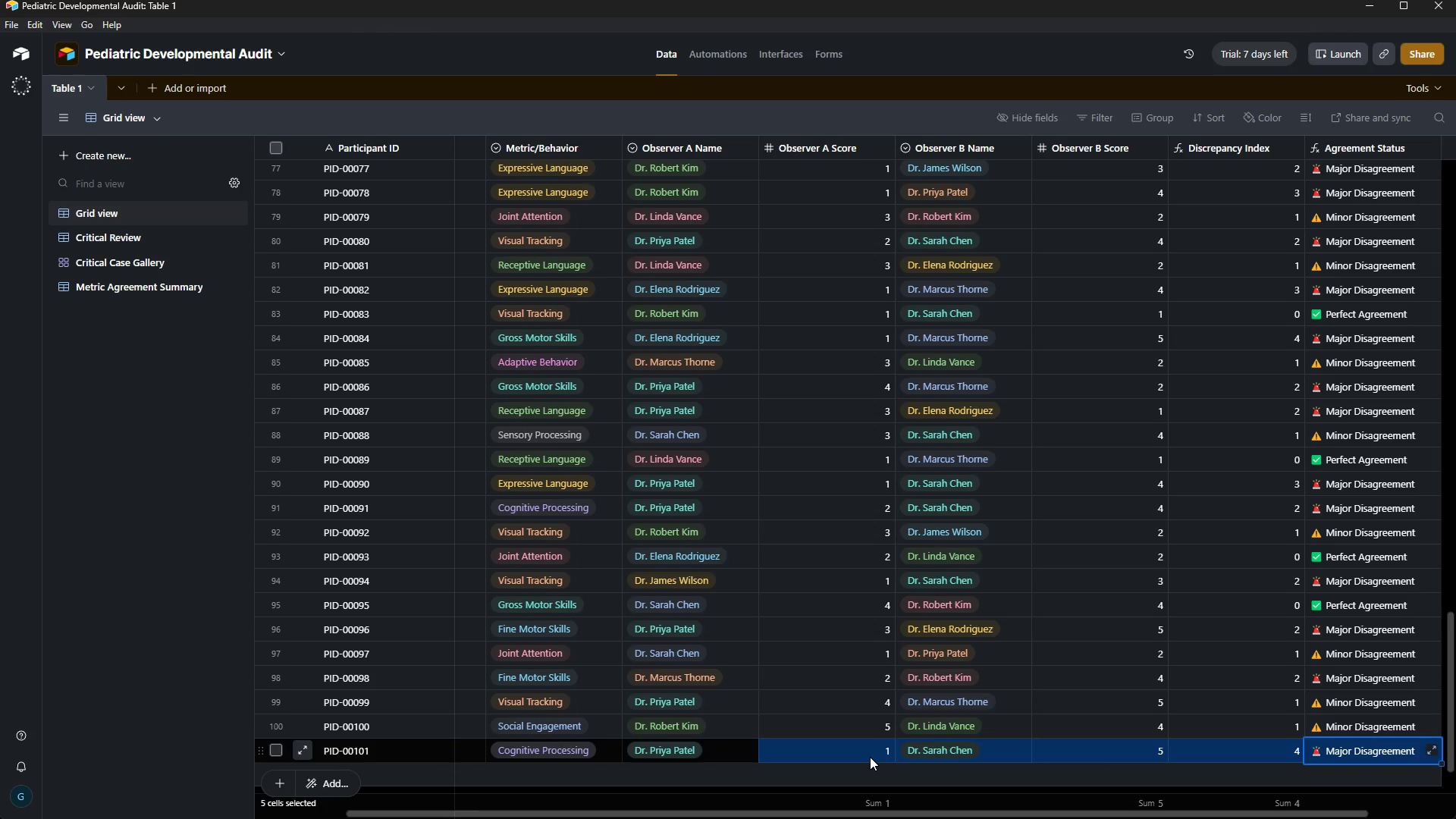 
key(Shift+ArrowLeft)
 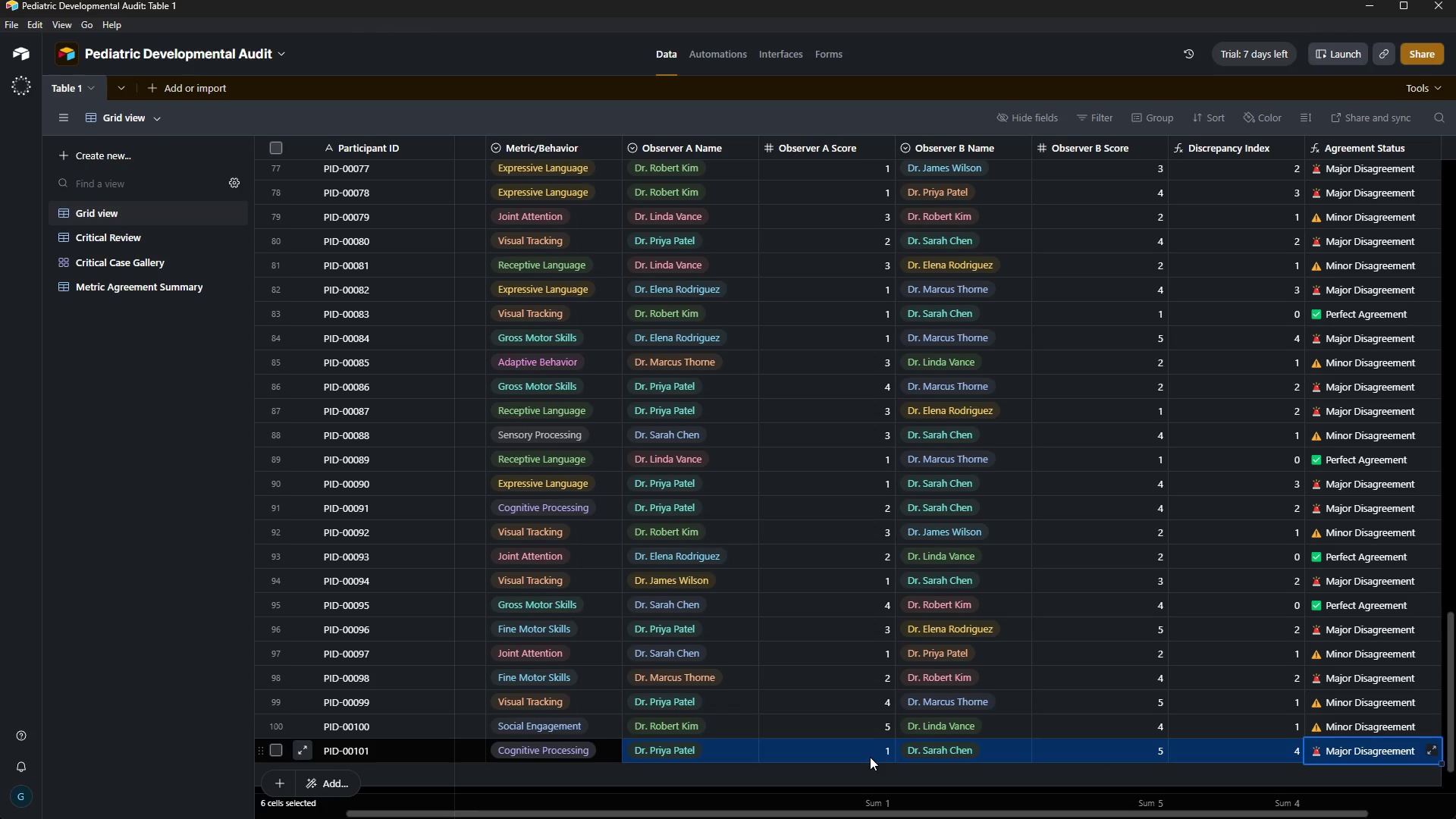 
key(Shift+ArrowLeft)
 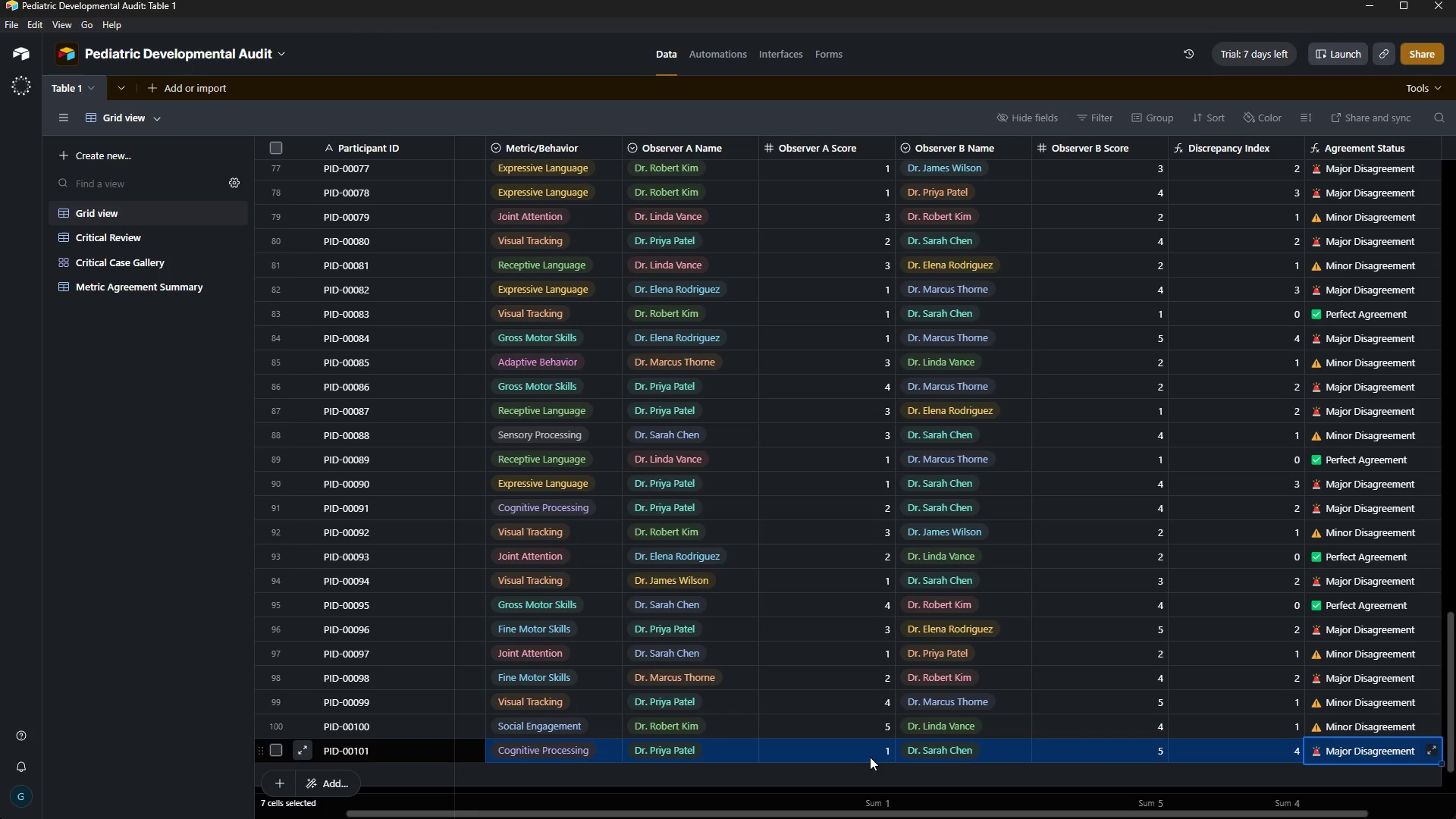 
key(Shift+ArrowLeft)
 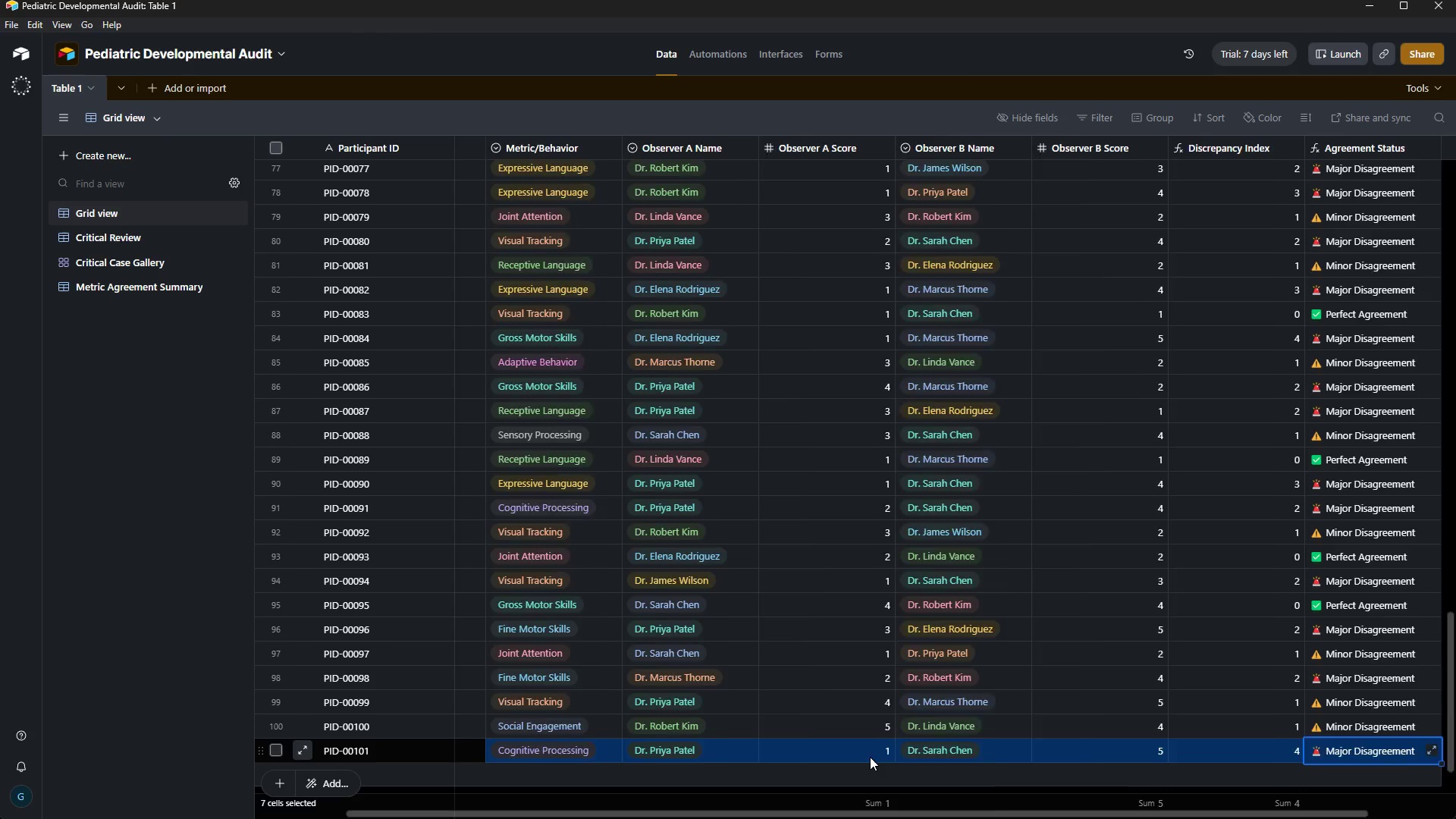 
key(Shift+ArrowLeft)
 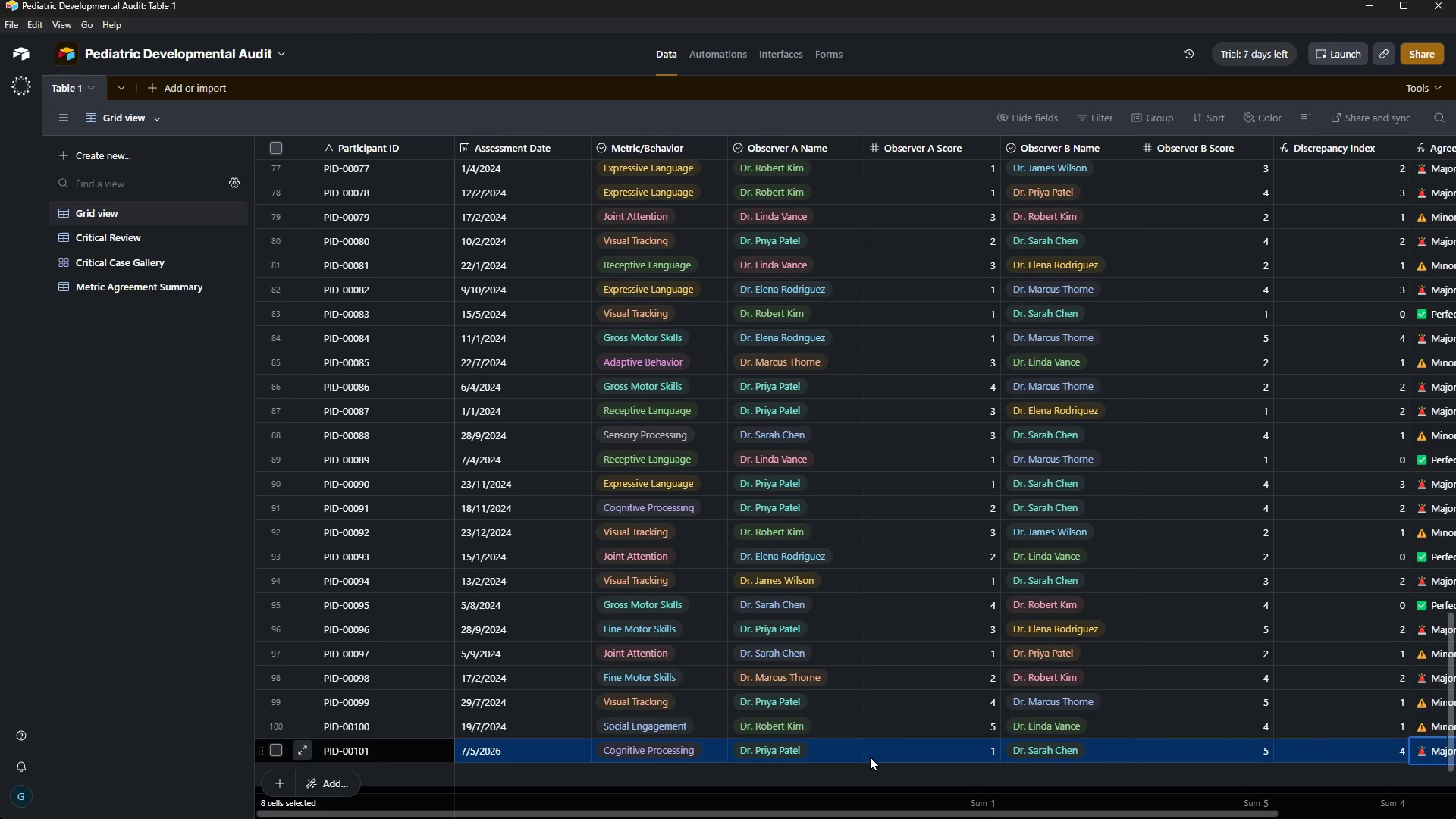 
key(Shift+ArrowLeft)
 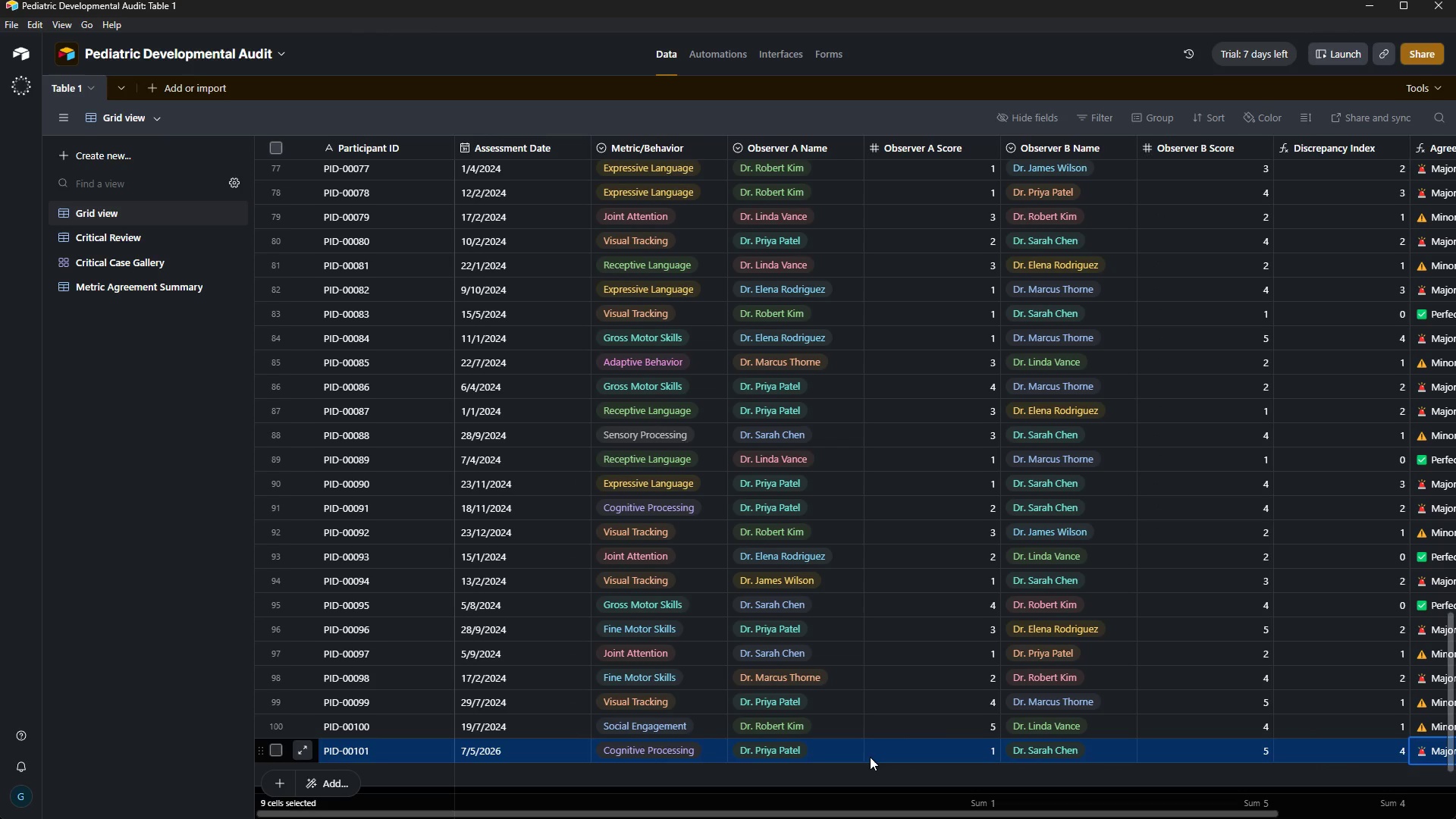 
key(Shift+ArrowLeft)
 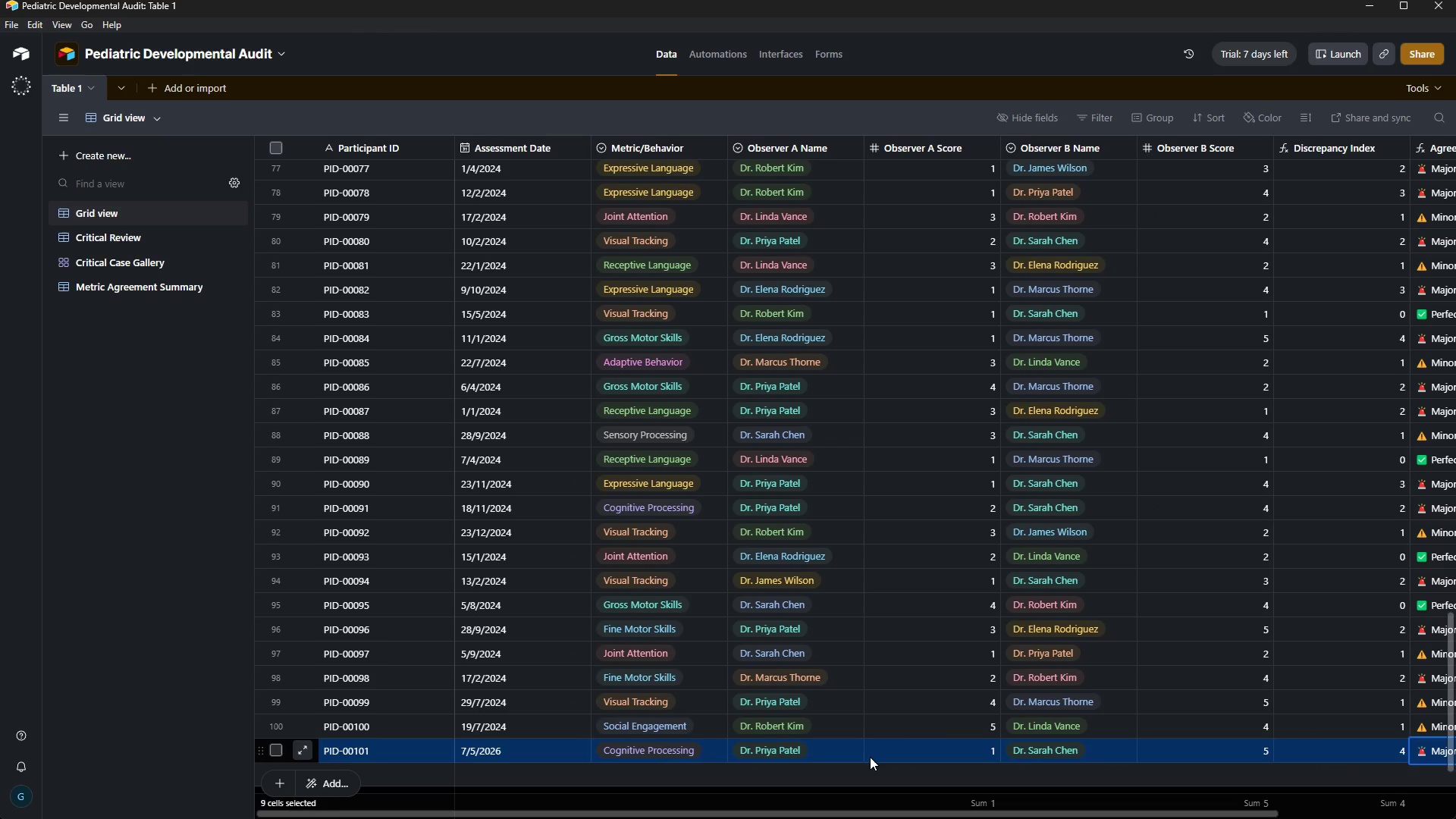 
key(Shift+ArrowLeft)
 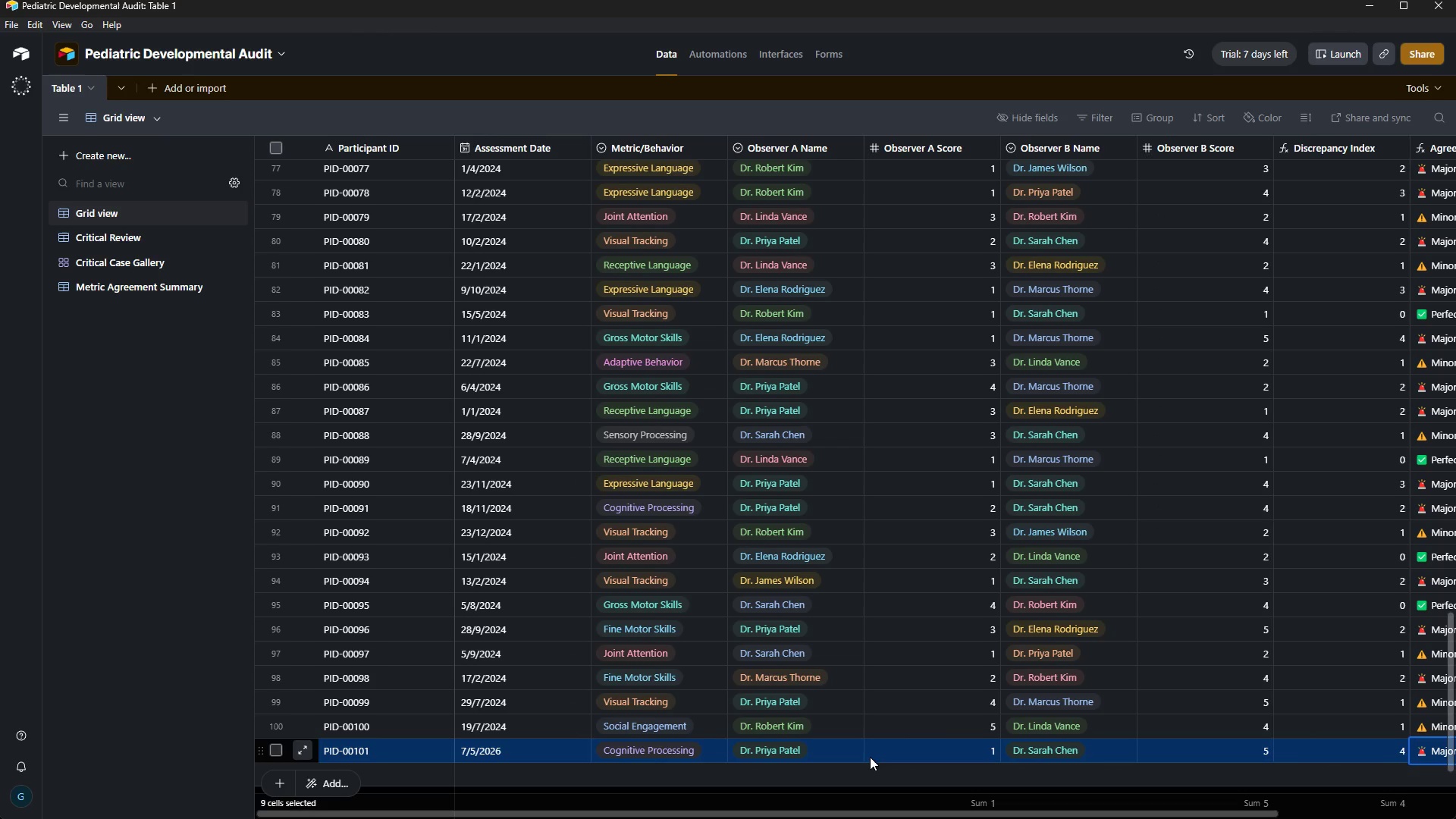 
key(Shift+ArrowLeft)
 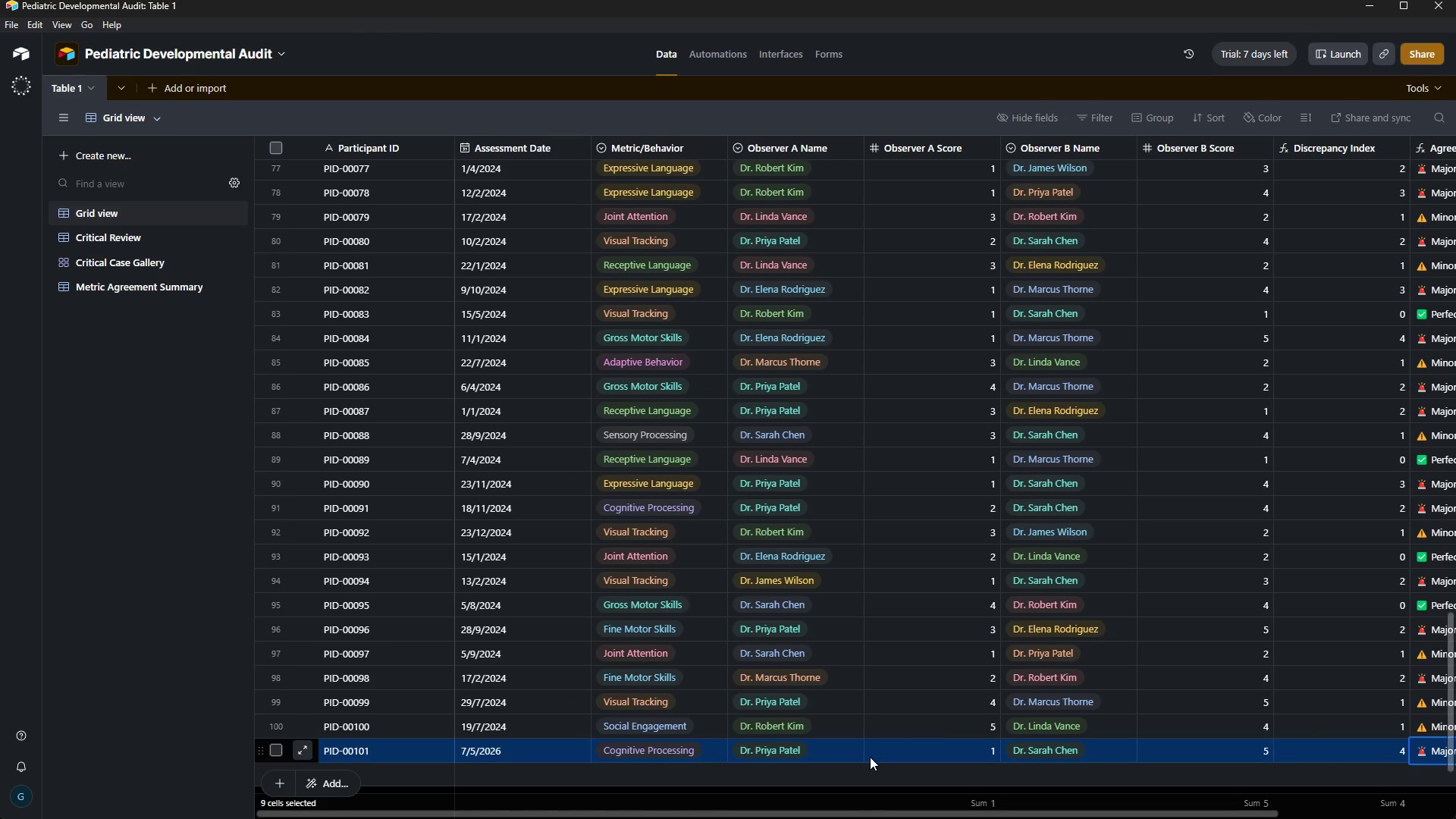 
key(Shift+ArrowLeft)
 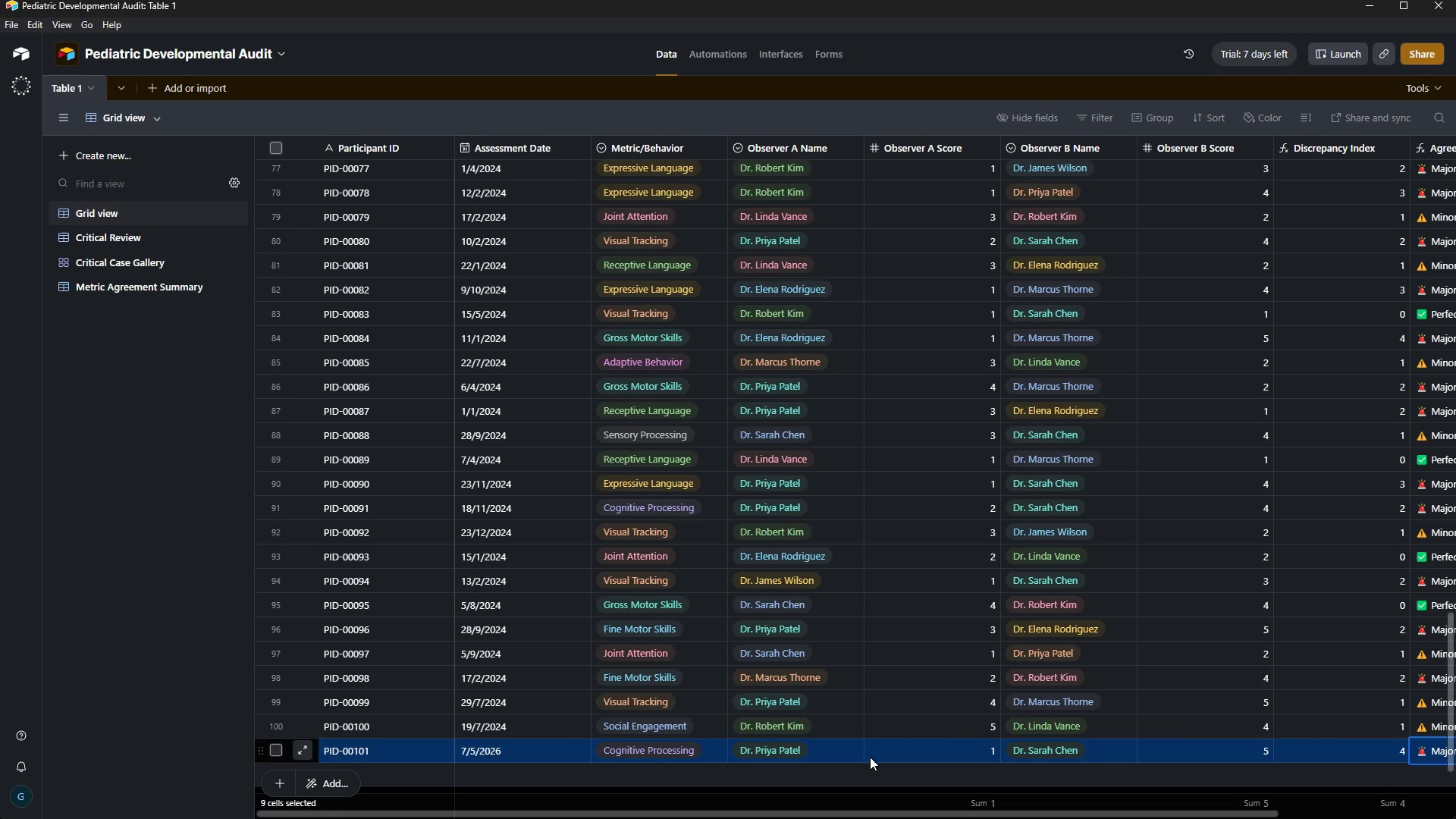 
key(Control+Z)
 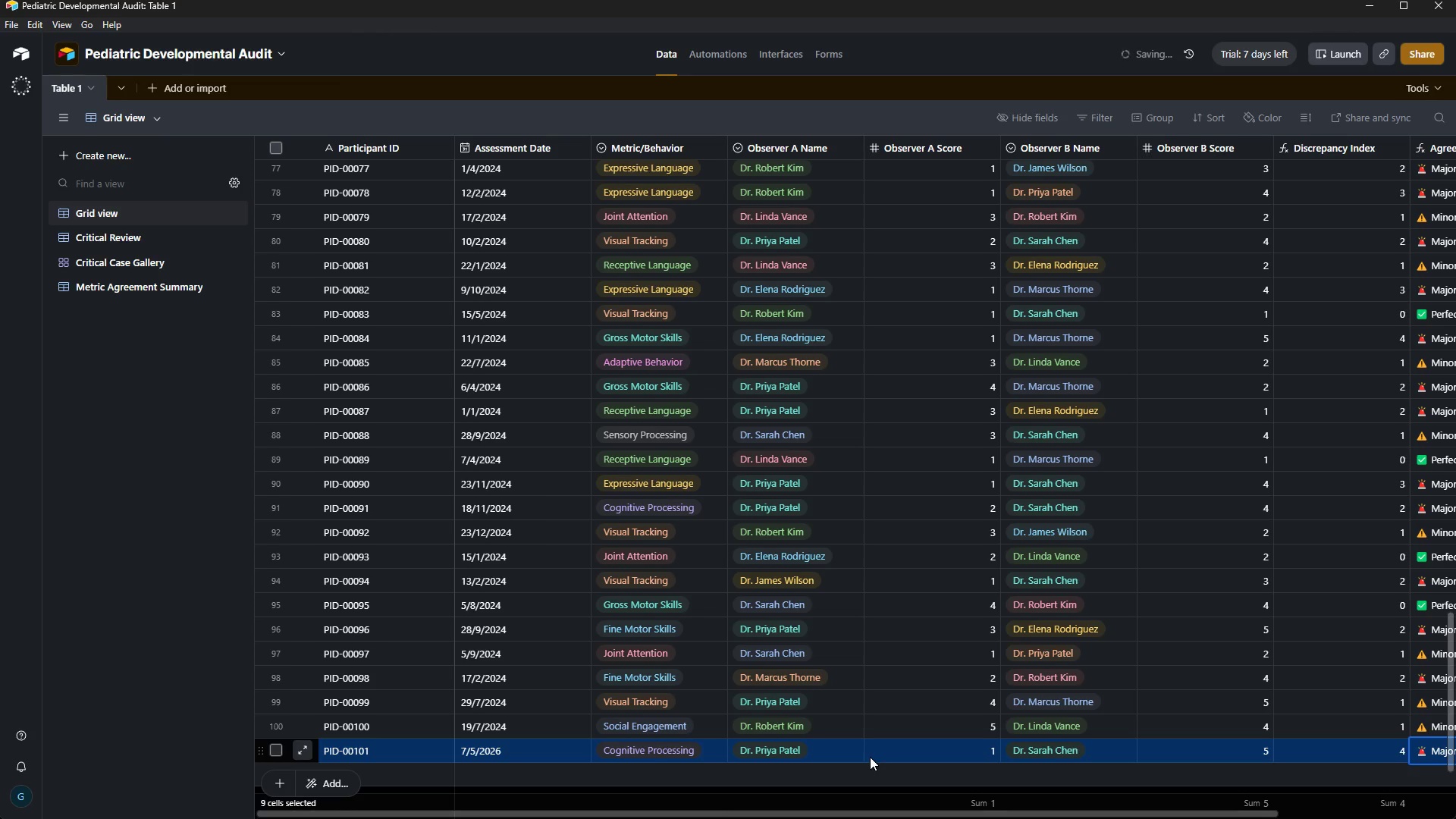 
key(Control+Z)
 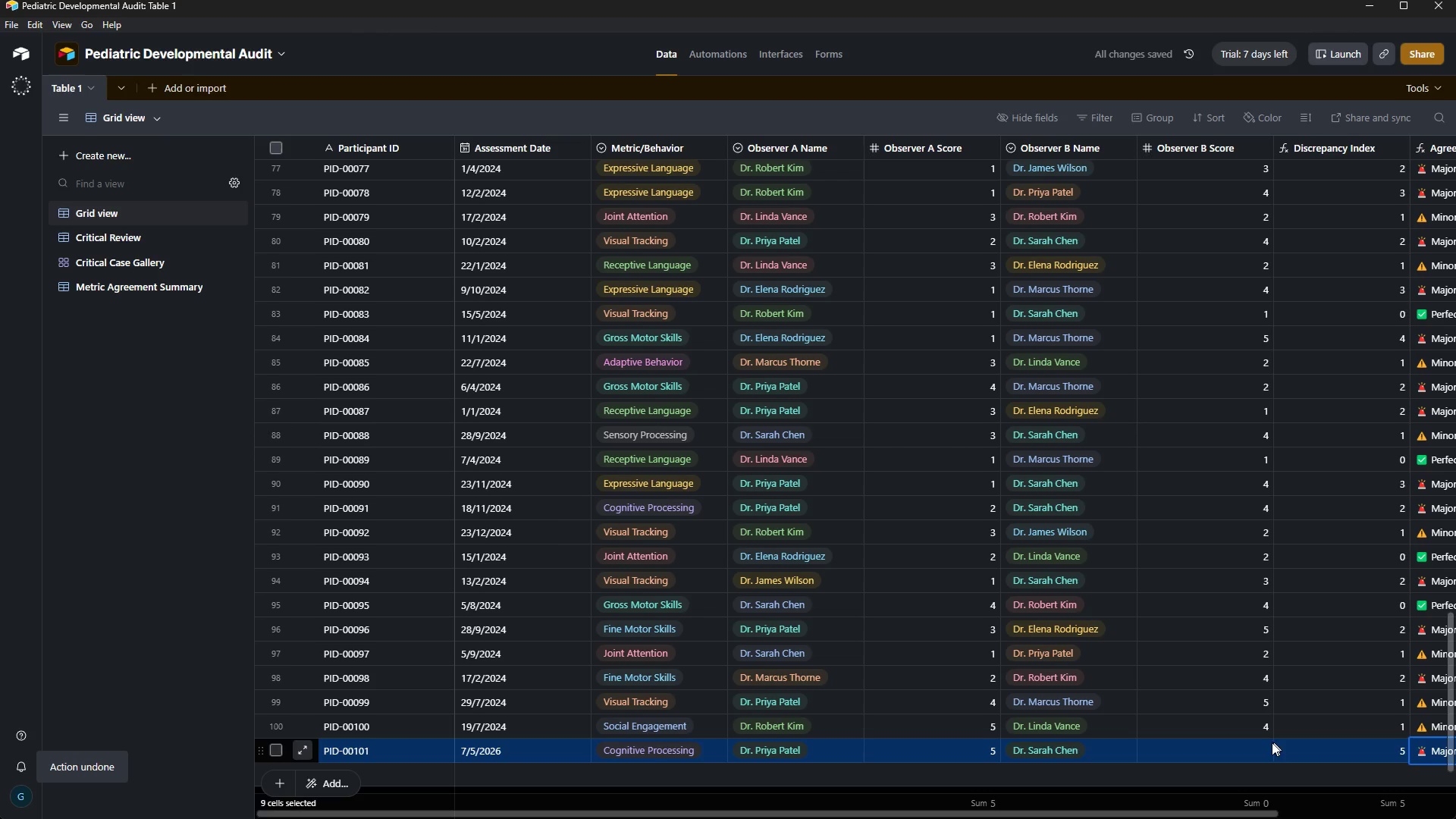 
left_click([1232, 747])
 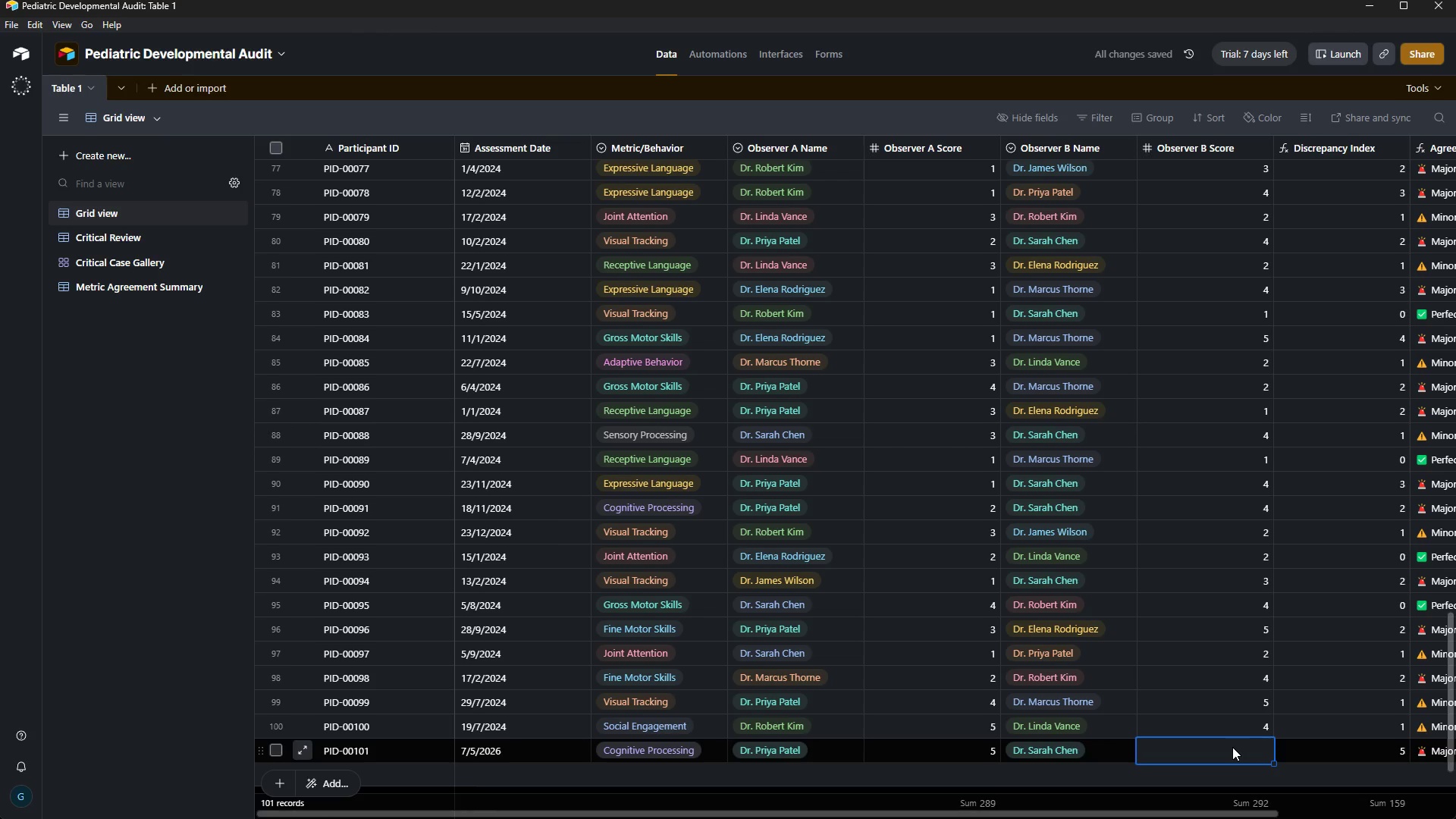 
key(5)
 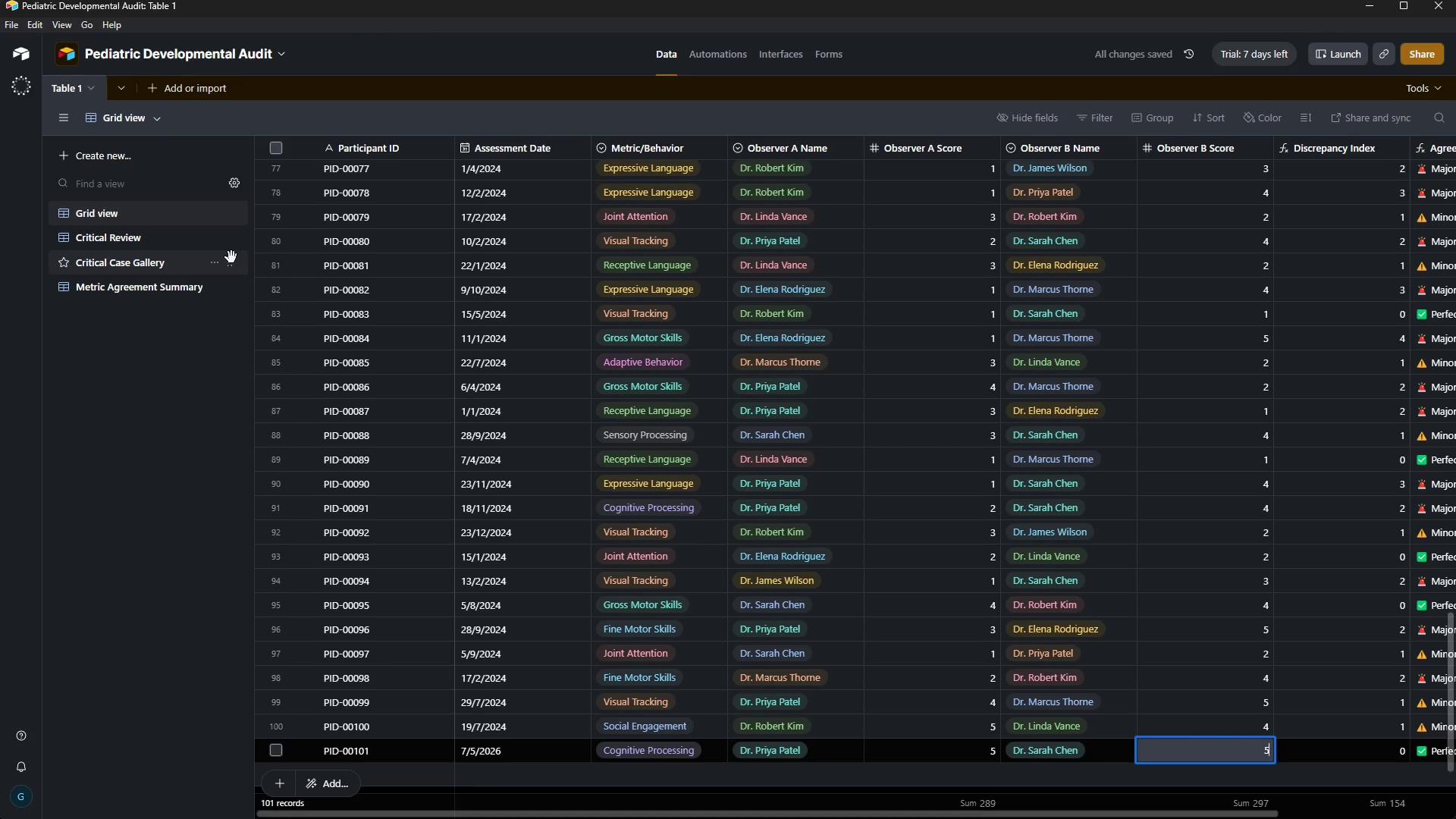 
left_click([118, 237])
 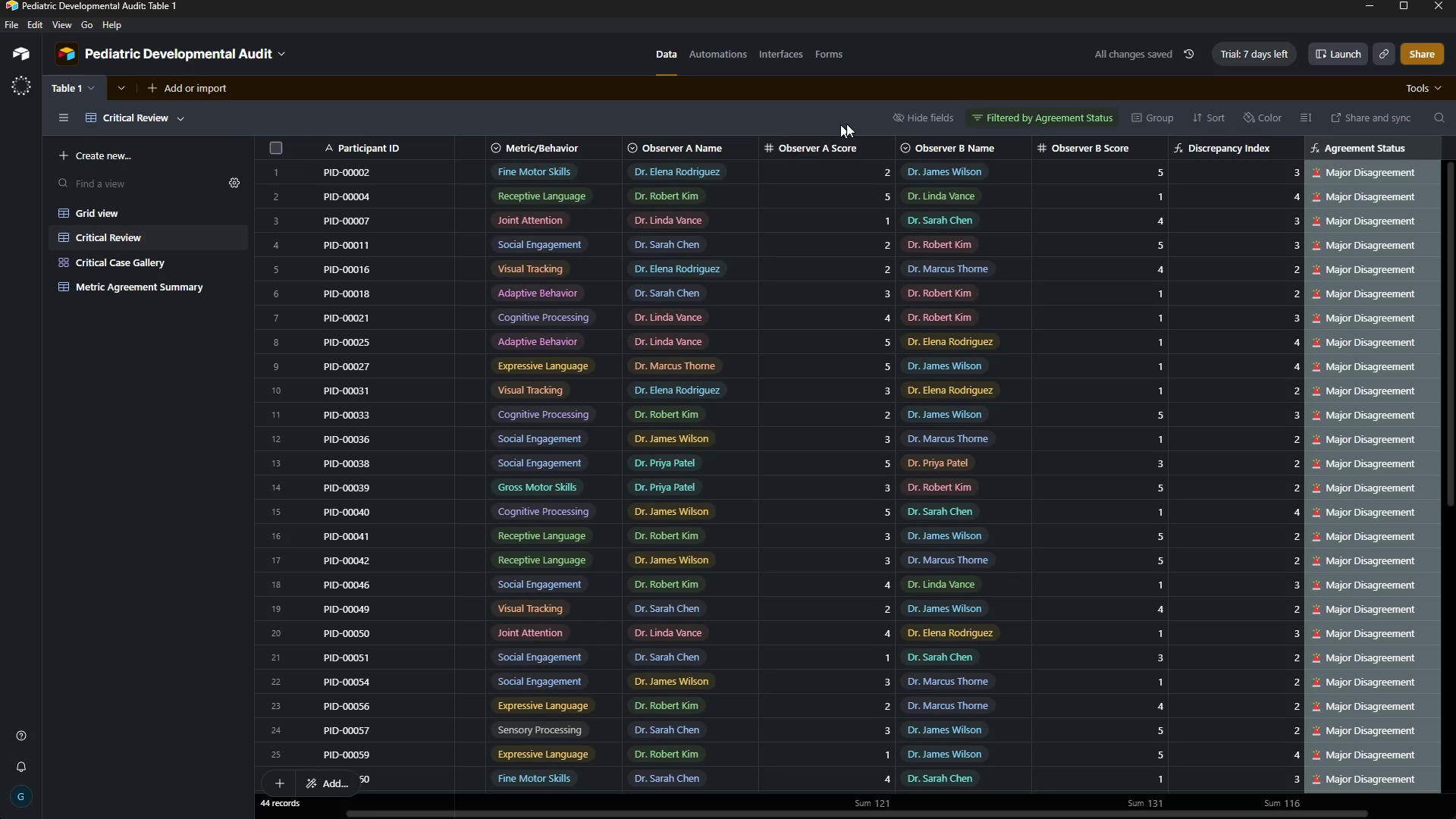 
left_click([995, 118])
 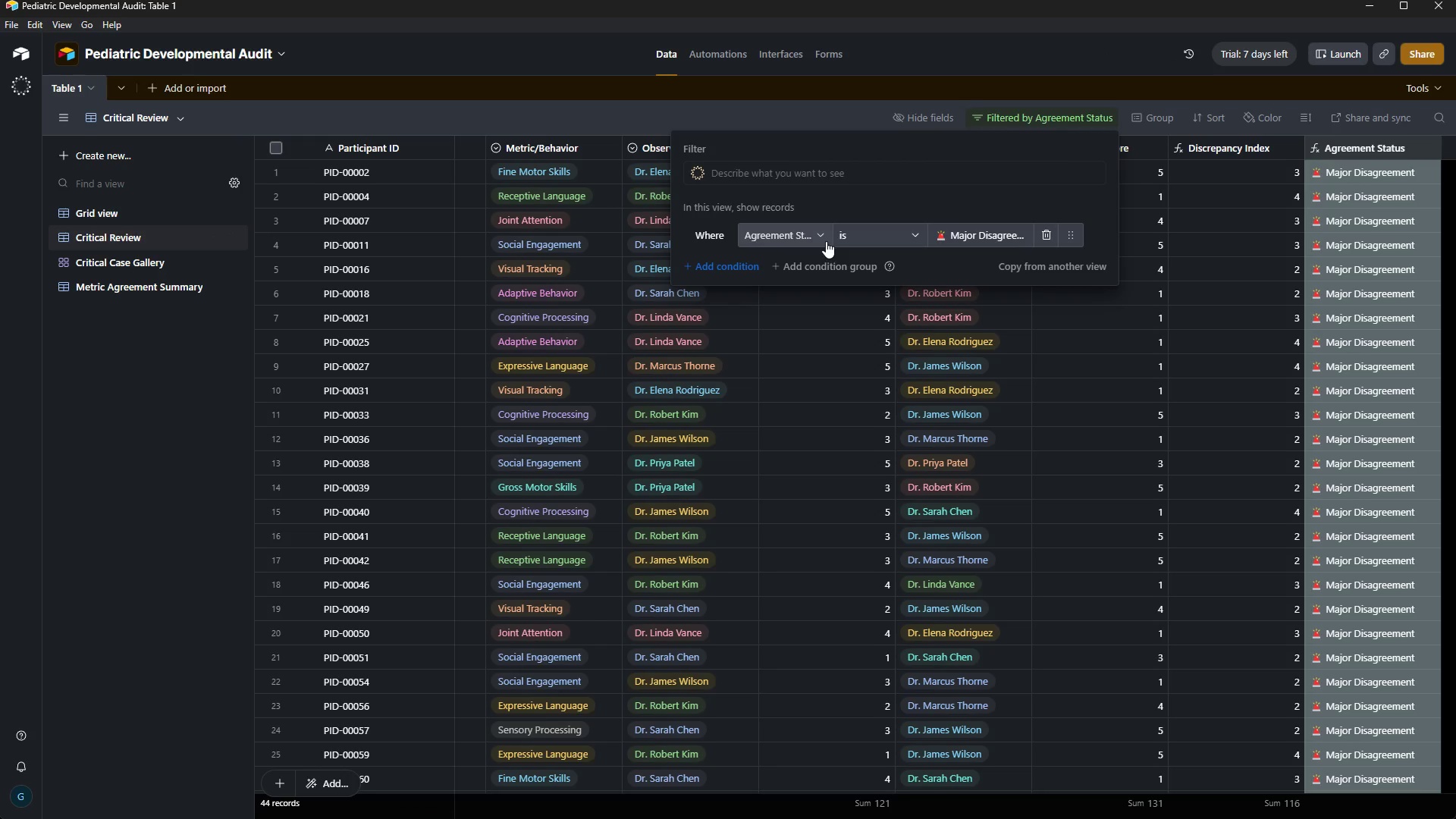 
left_click([806, 234])
 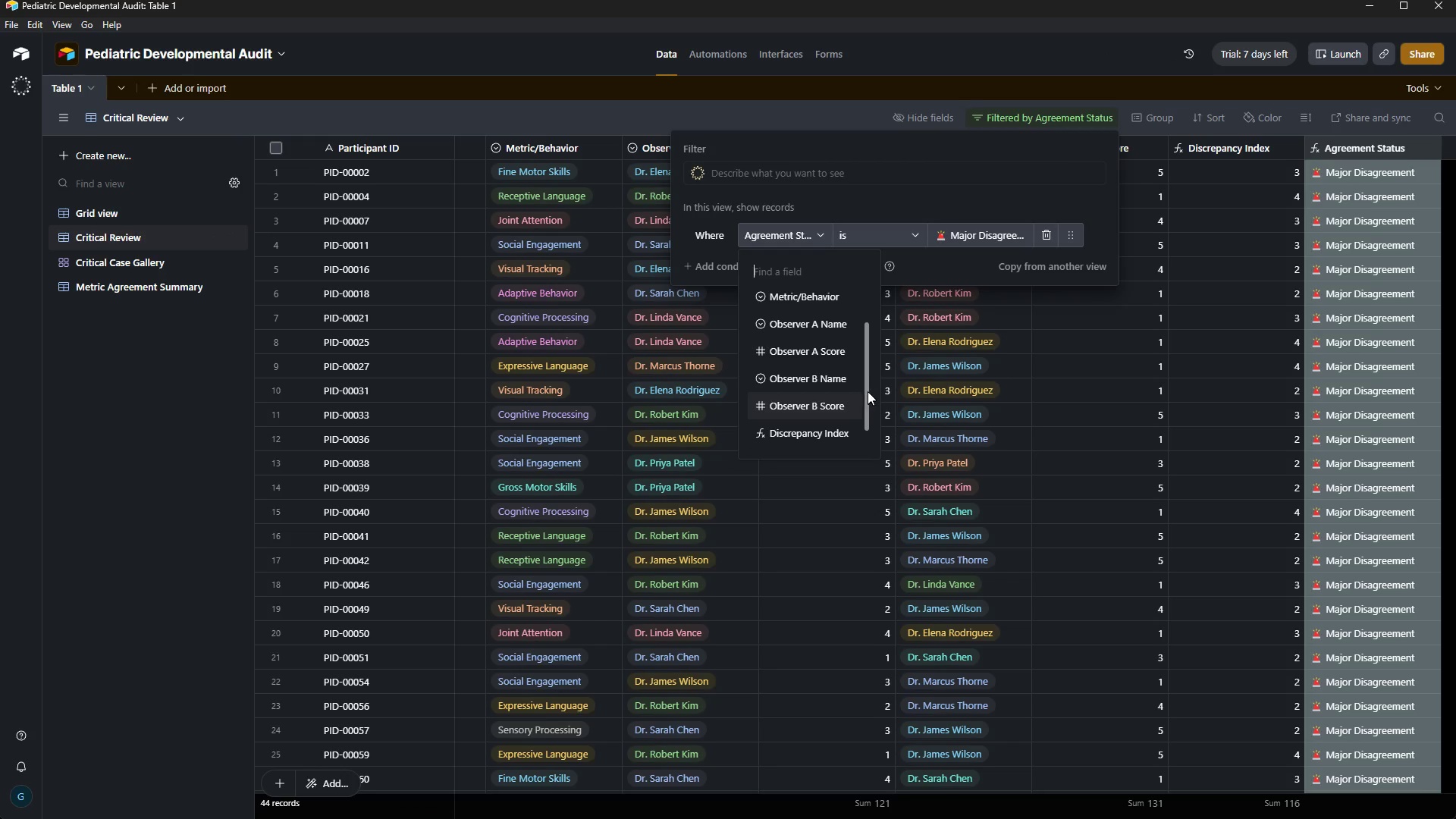 
left_click_drag(start_coordinate=[868, 391], to_coordinate=[870, 426])
 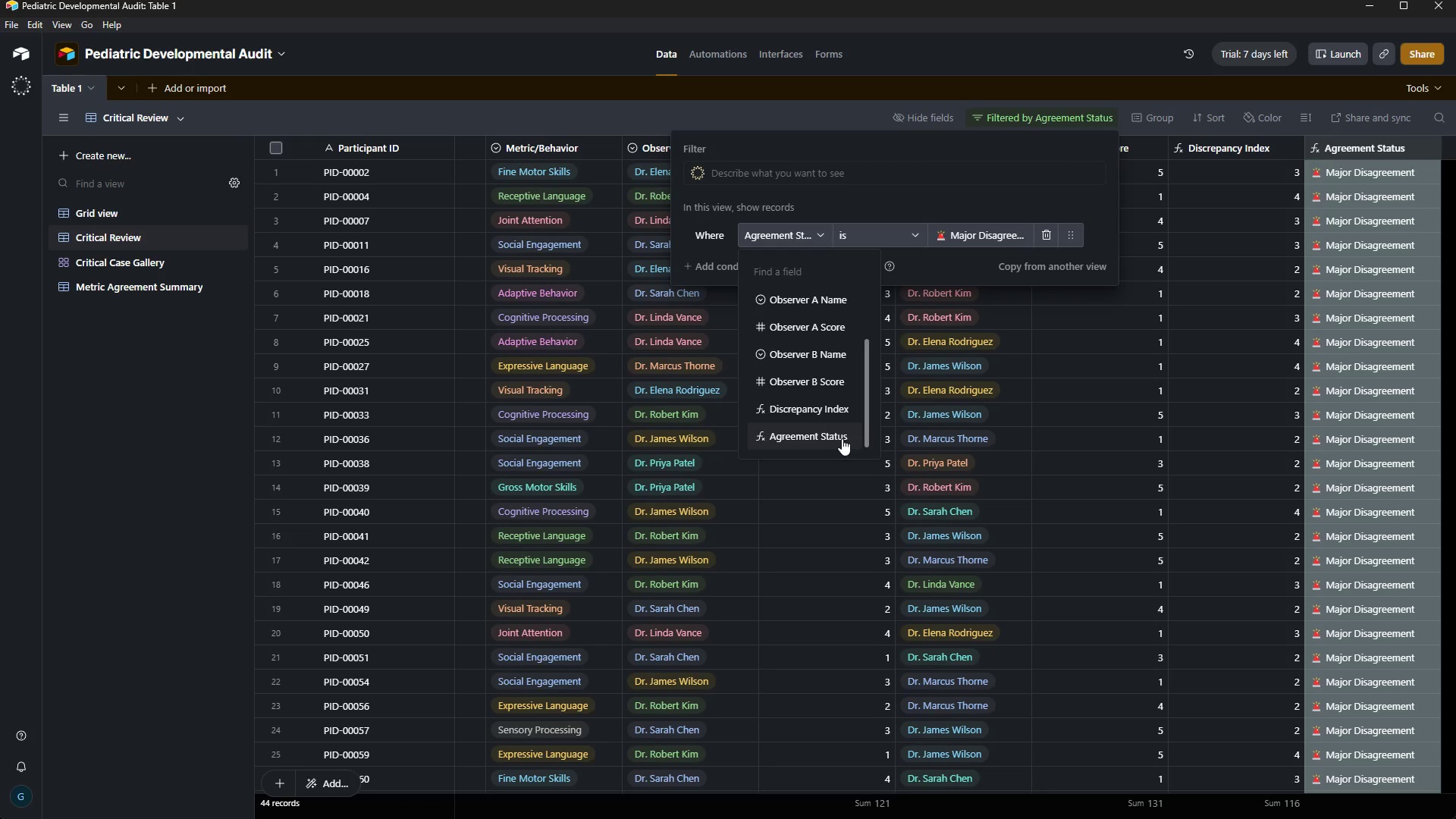 
left_click([842, 438])
 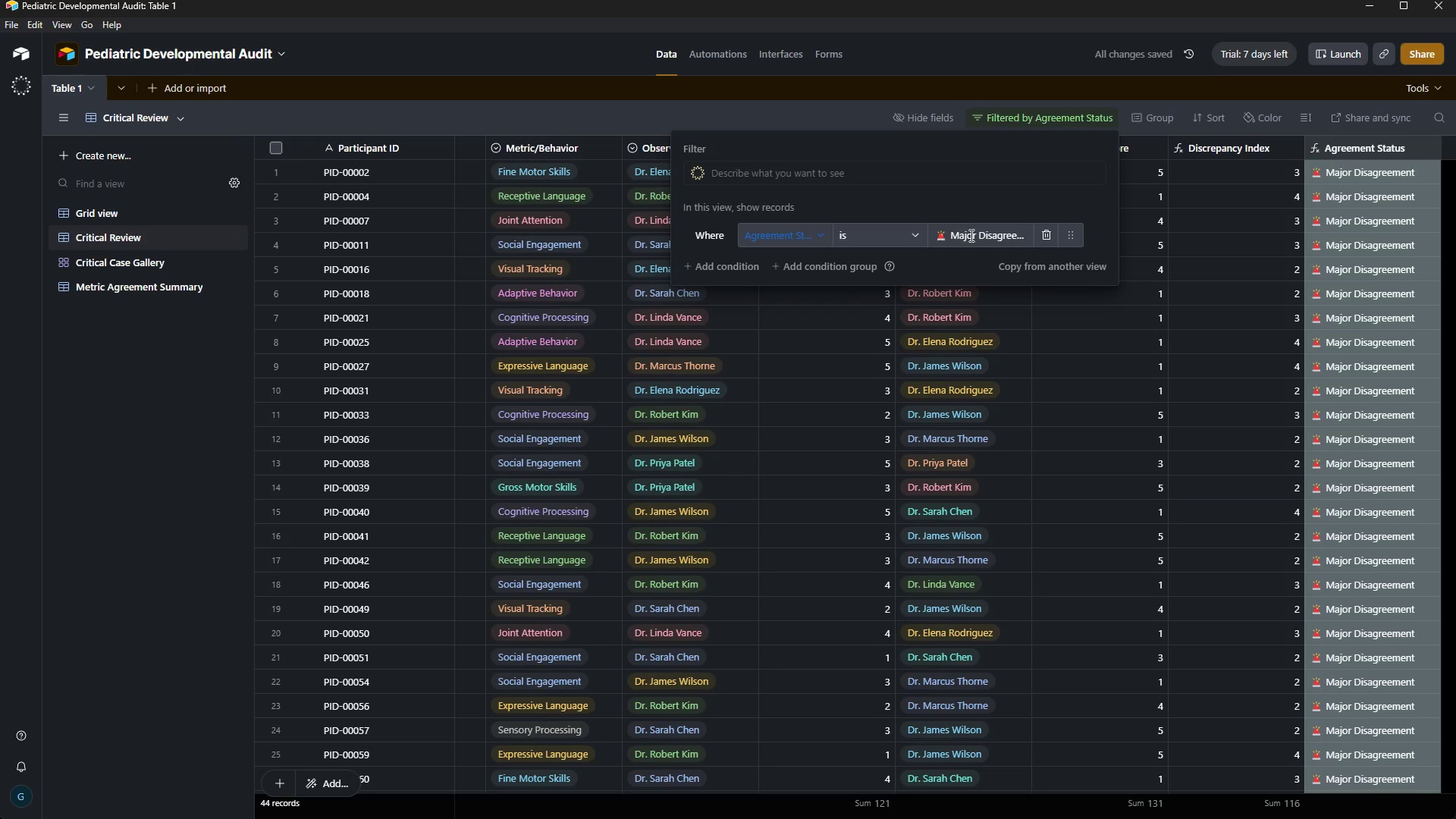 
left_click([972, 234])
 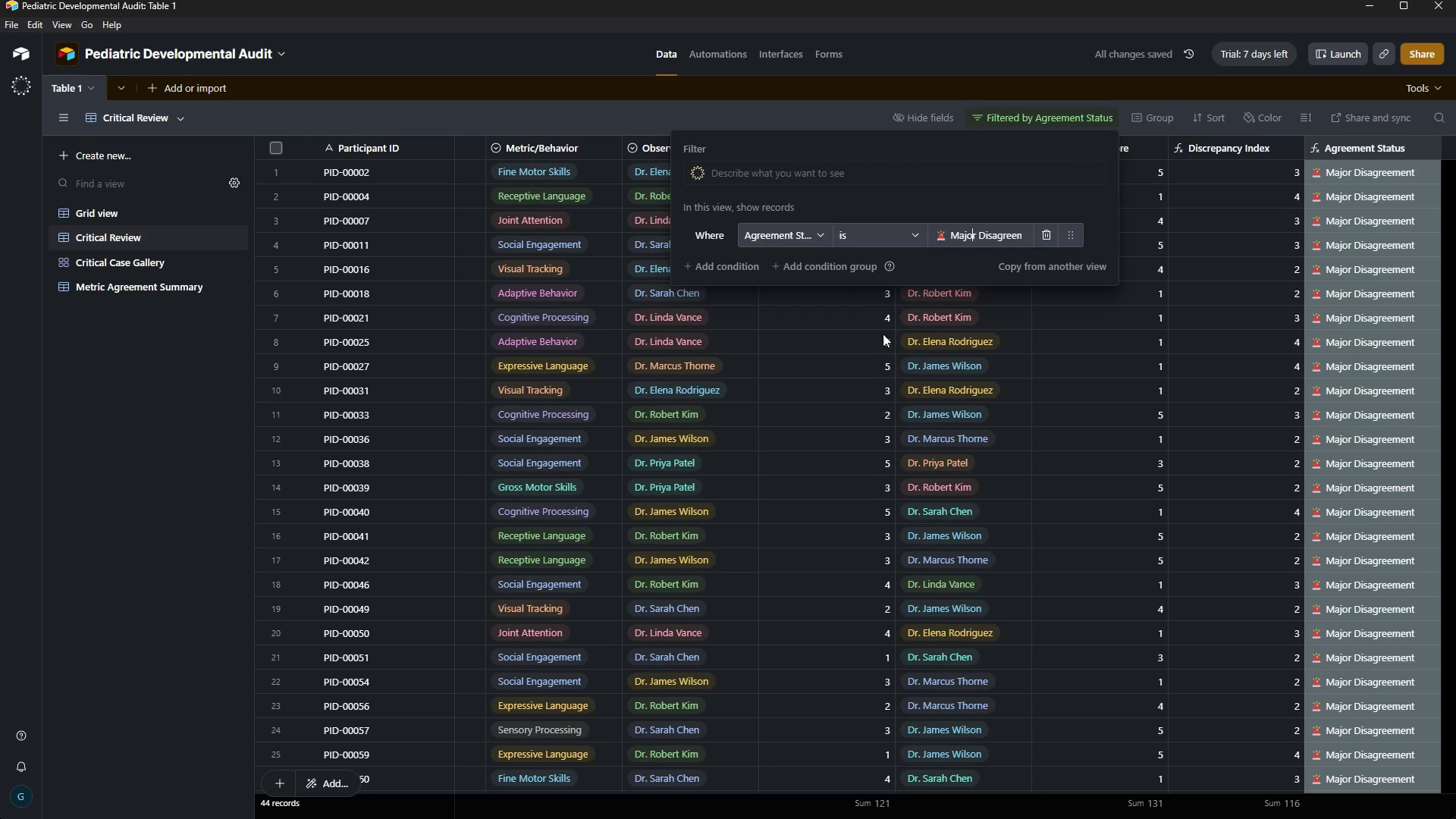 
left_click([796, 422])
 